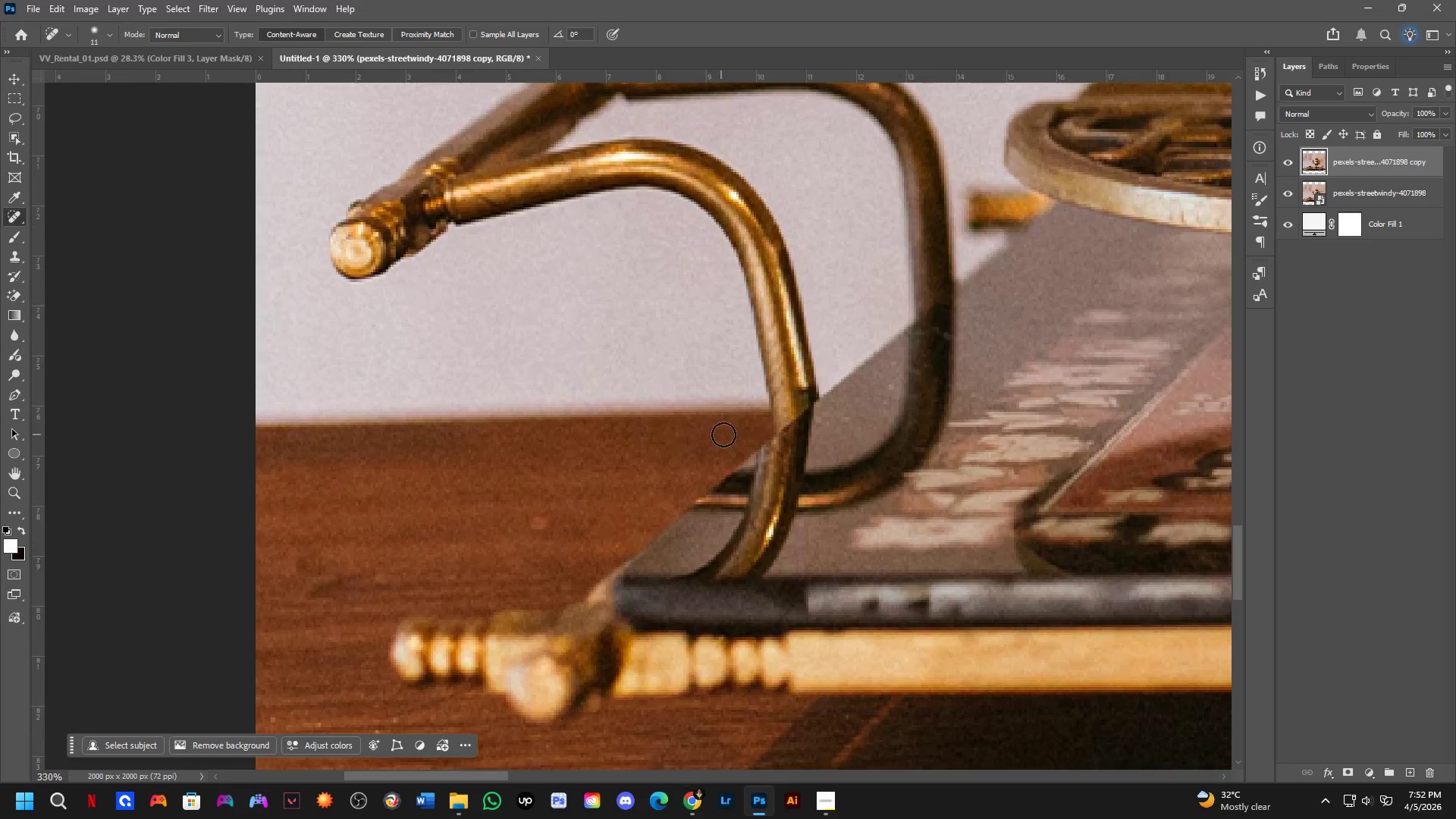 
left_click_drag(start_coordinate=[564, 540], to_coordinate=[925, 295])
 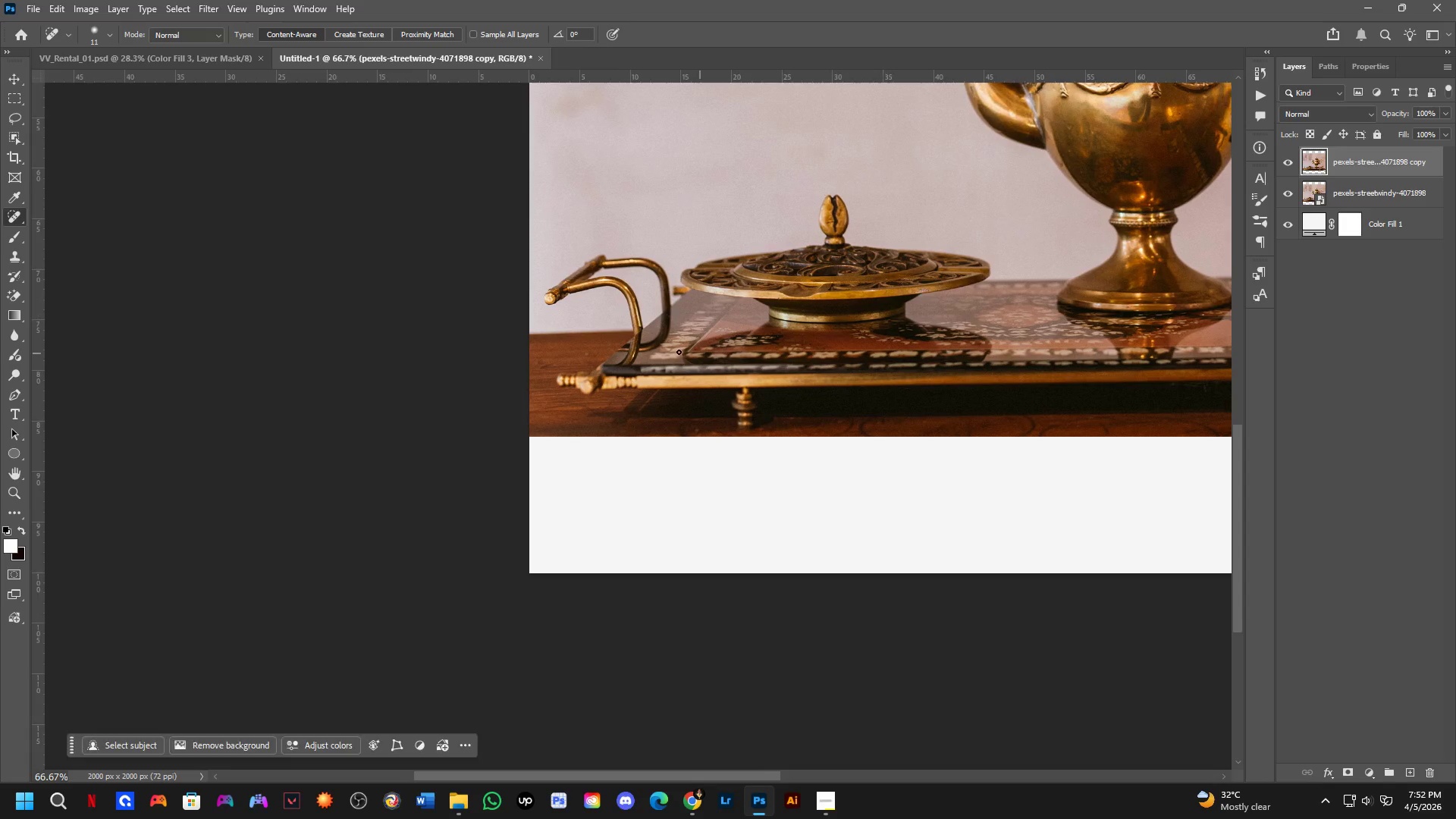 
scroll: coordinate [706, 344], scroll_direction: down, amount: 3.0
 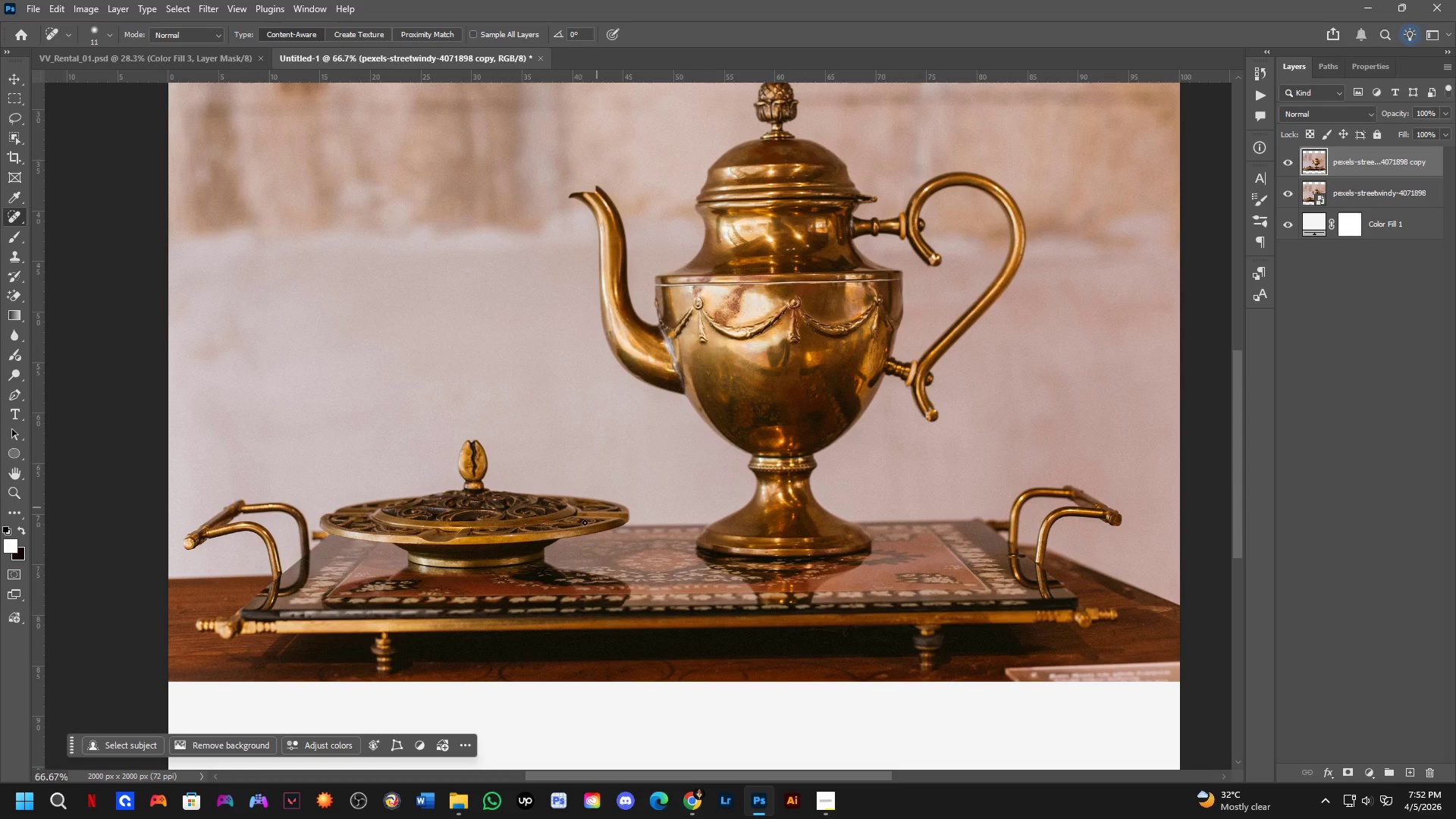 
key(Shift+ShiftLeft)
 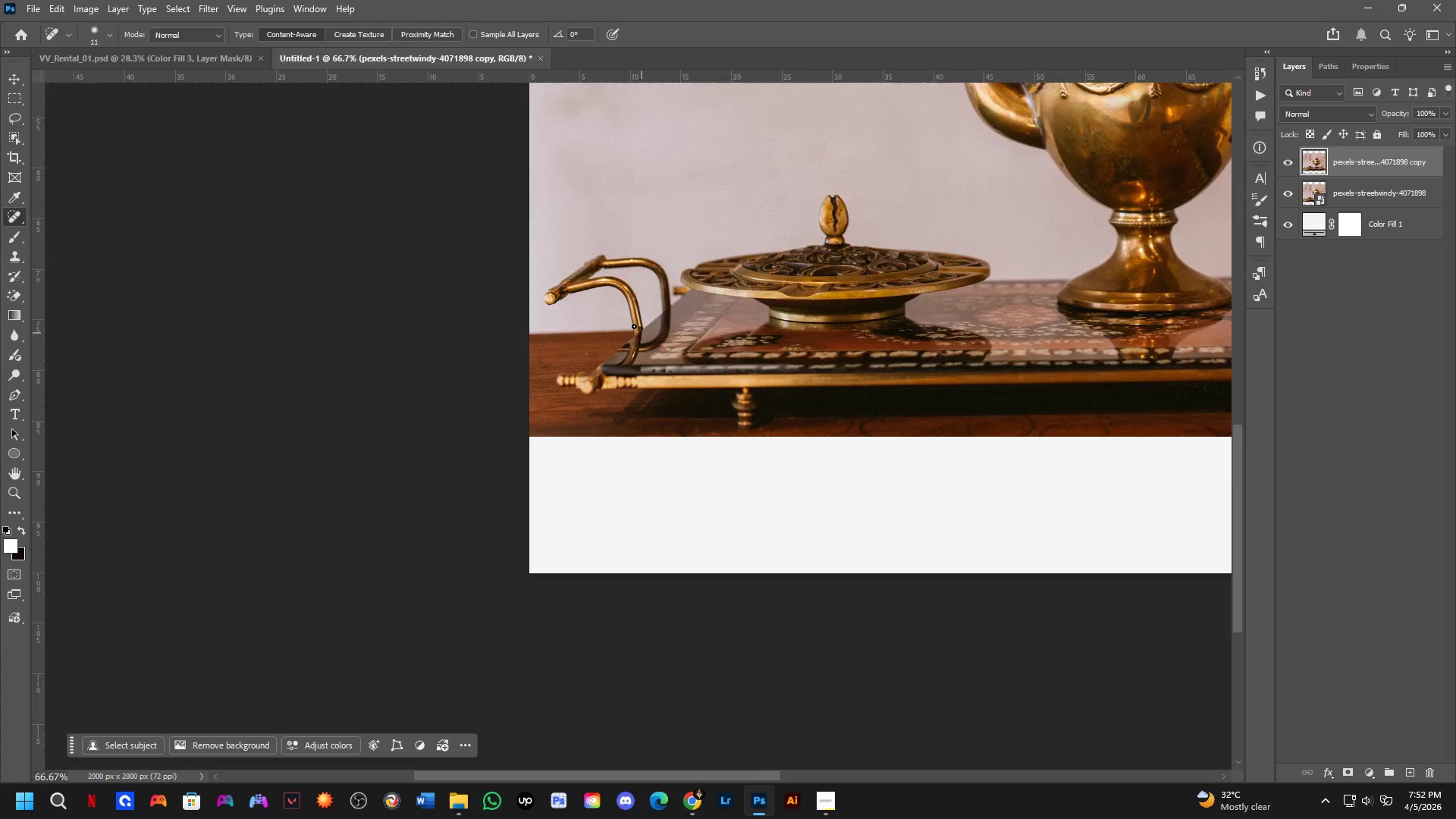 
hold_key(key=Space, duration=0.56)
 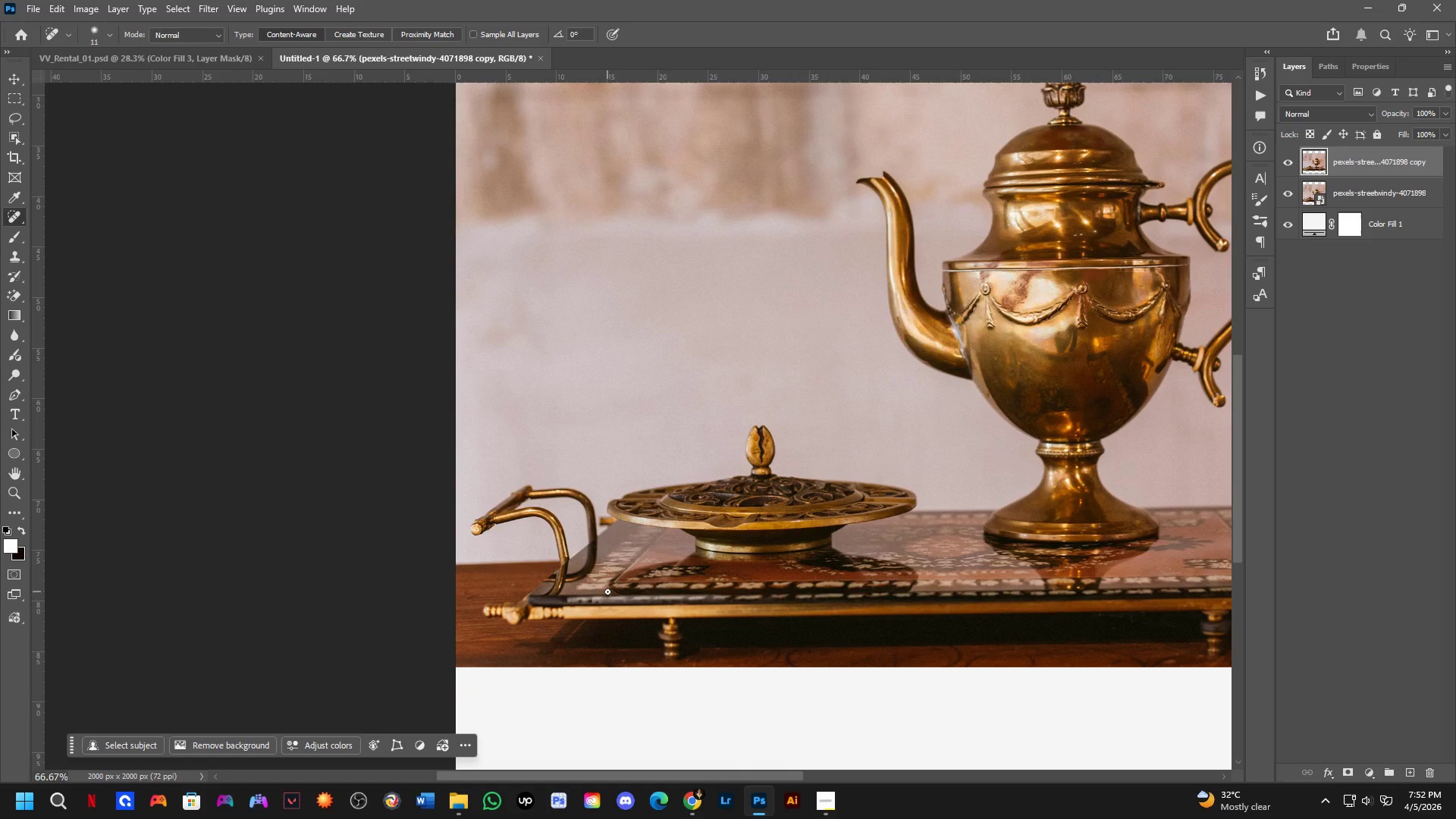 
left_click_drag(start_coordinate=[1147, 485], to_coordinate=[747, 516])
 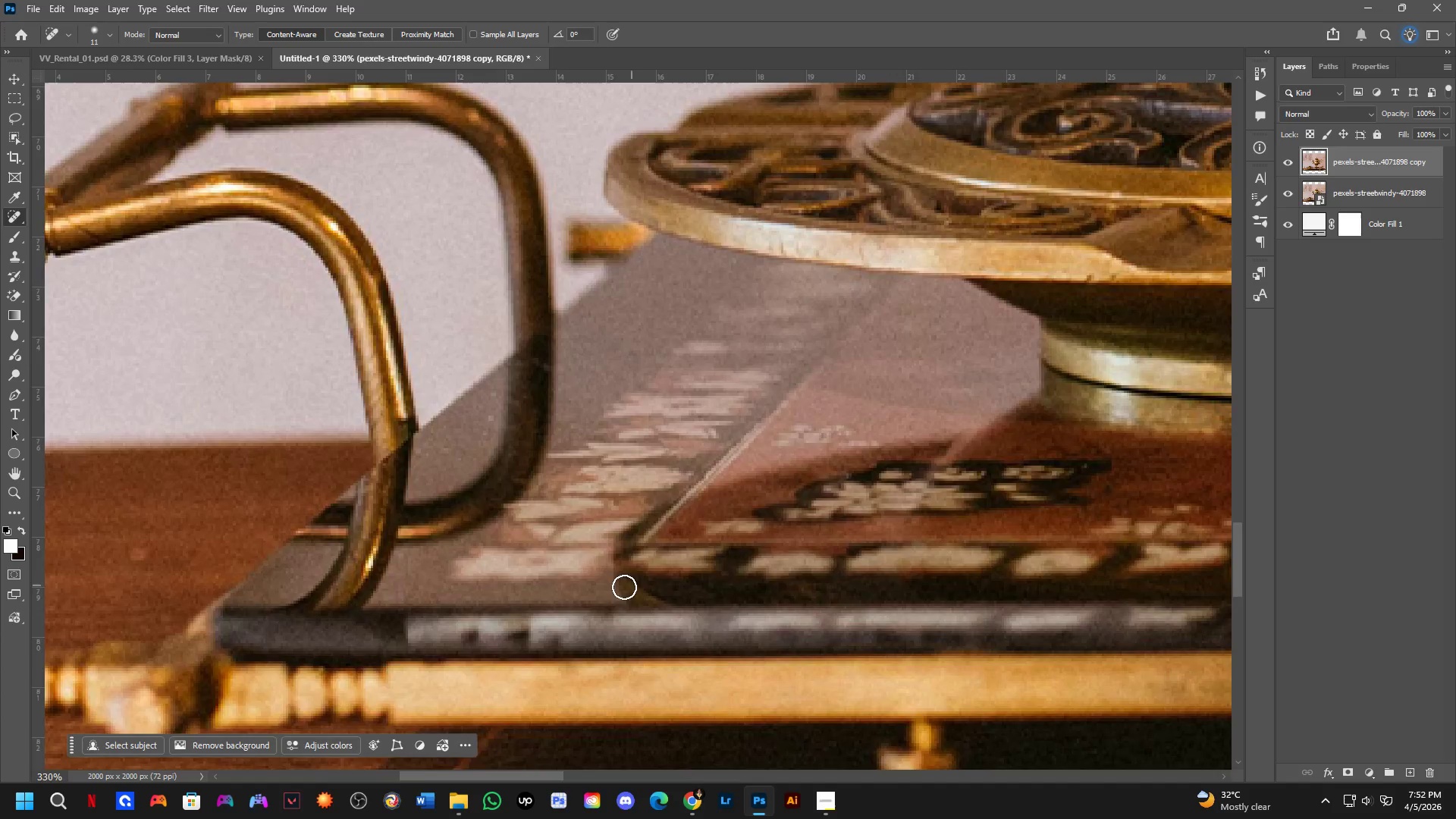 
scroll: coordinate [681, 422], scroll_direction: up, amount: 4.0
 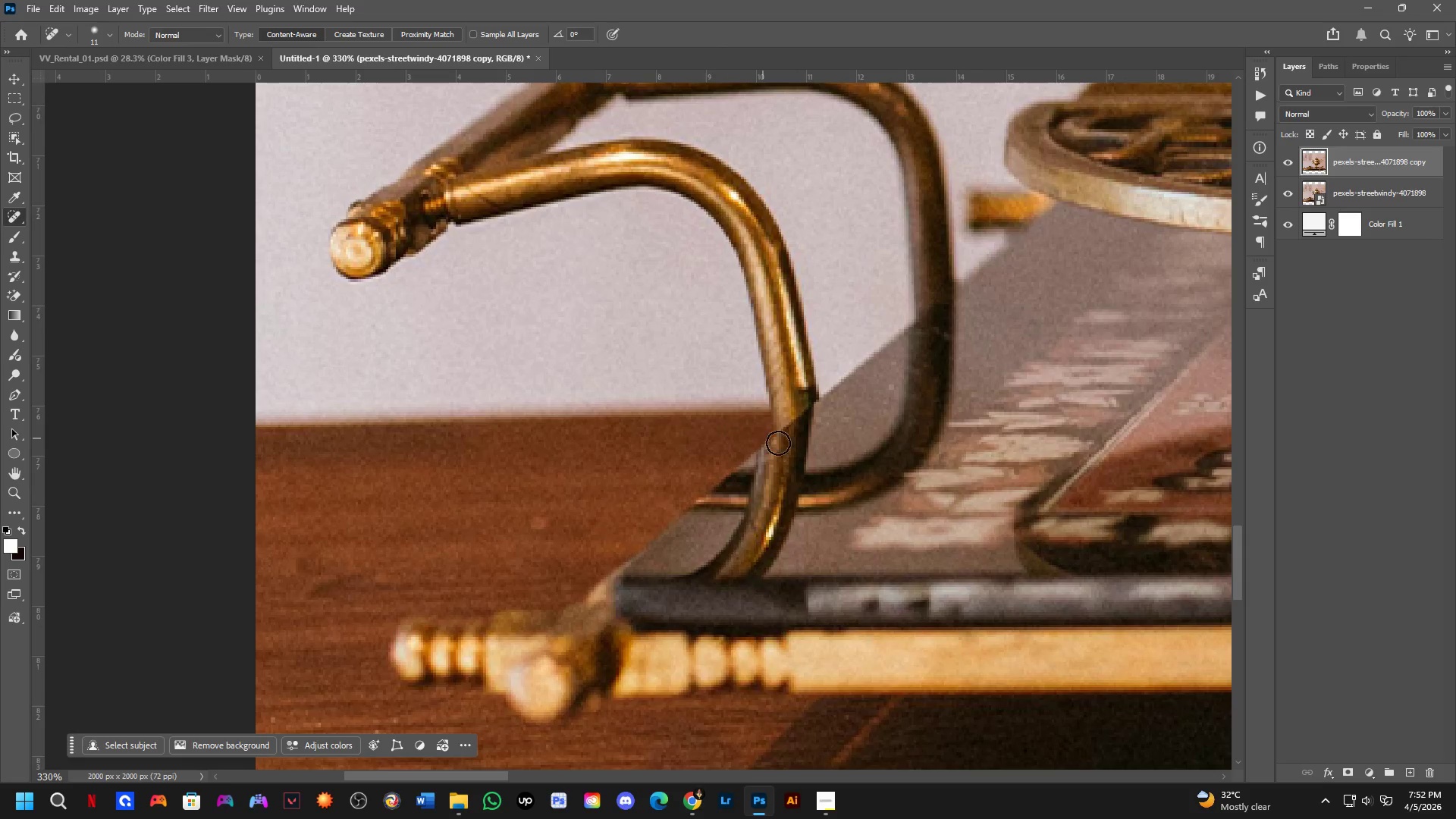 
hold_key(key=ShiftLeft, duration=0.34)
 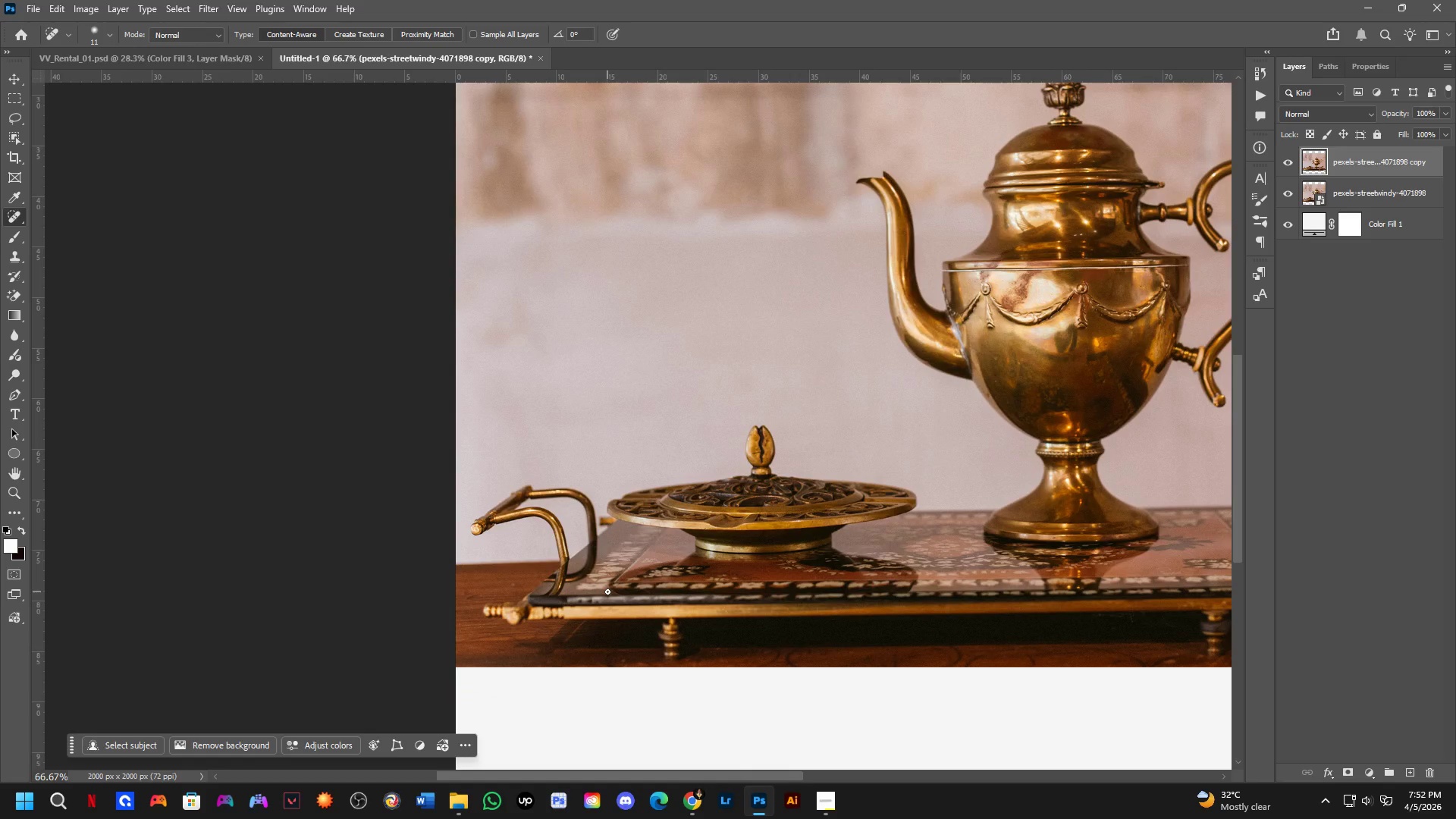 
key(Shift+ShiftLeft)
 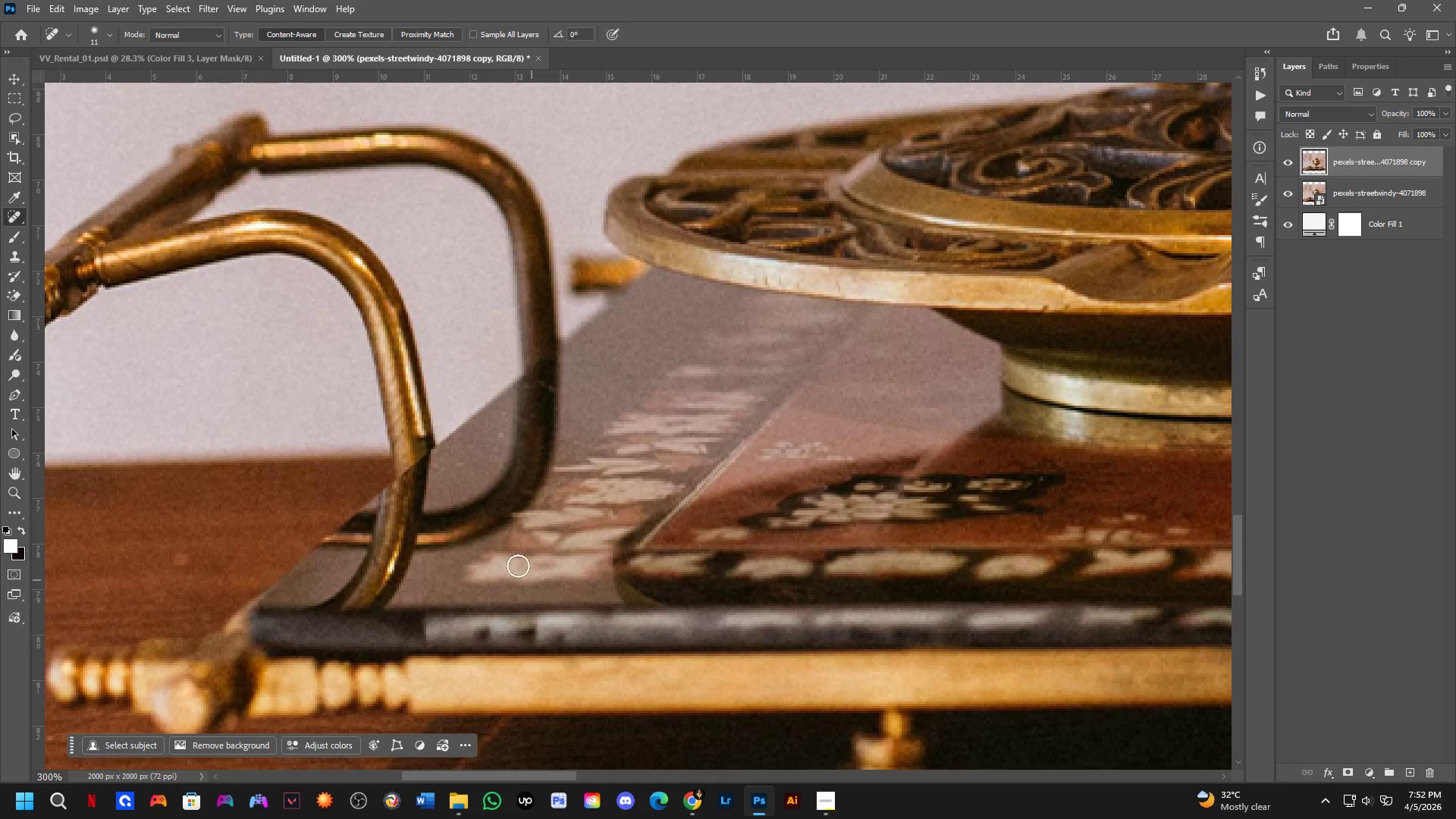 
hold_key(key=Space, duration=0.95)
 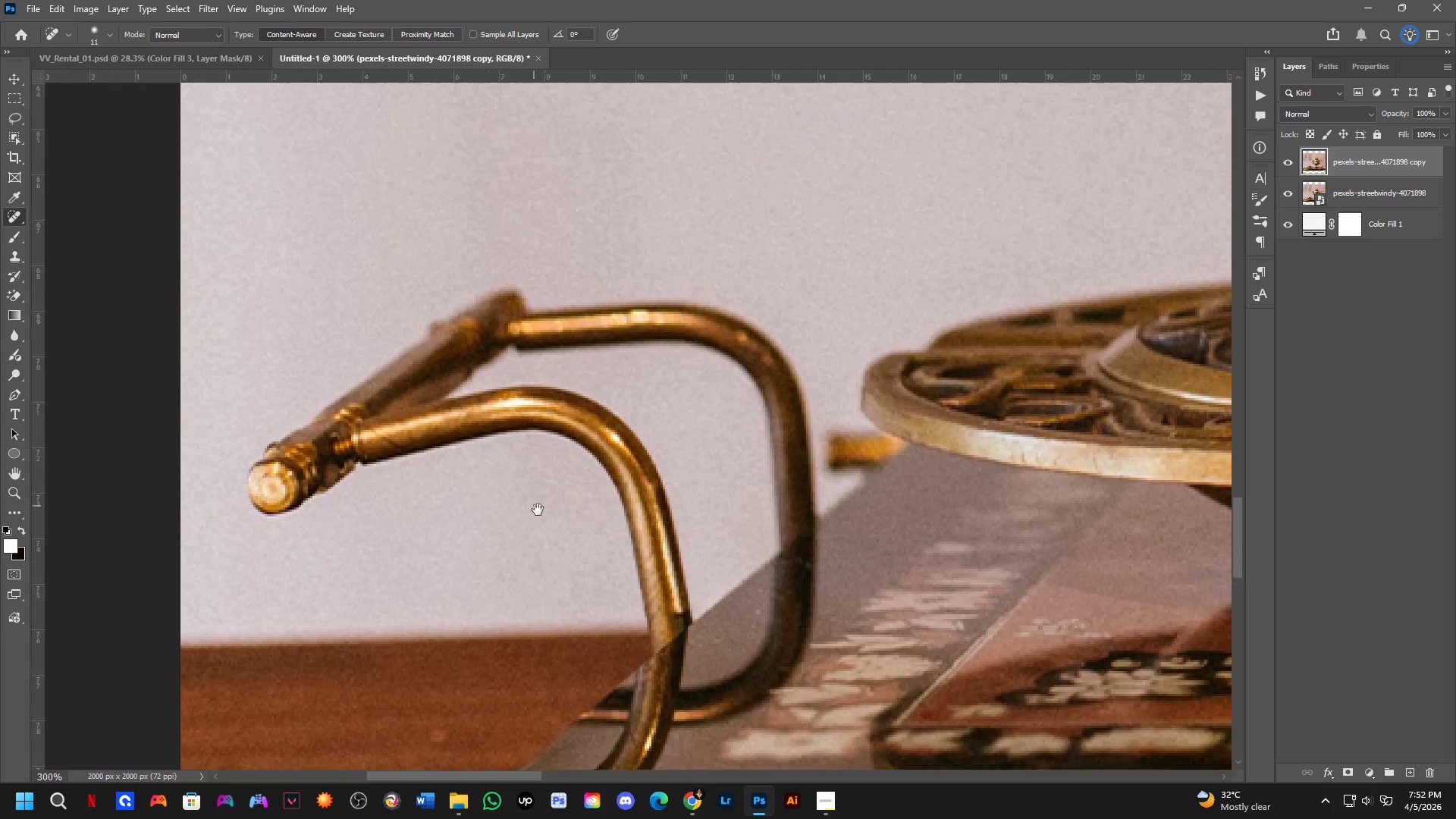 
scroll: coordinate [607, 592], scroll_direction: down, amount: 2.0
 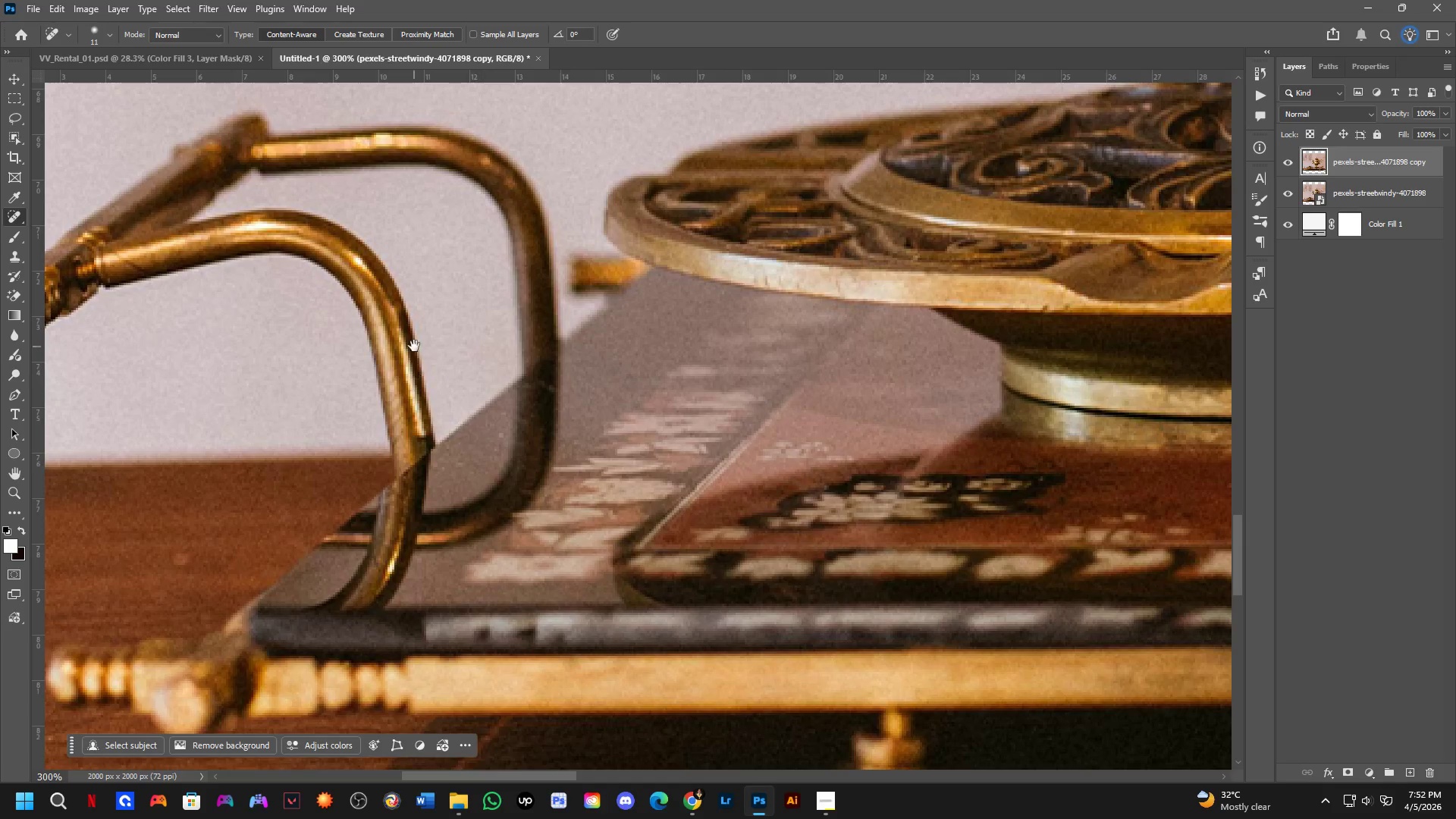 
left_click_drag(start_coordinate=[414, 354], to_coordinate=[603, 417])
 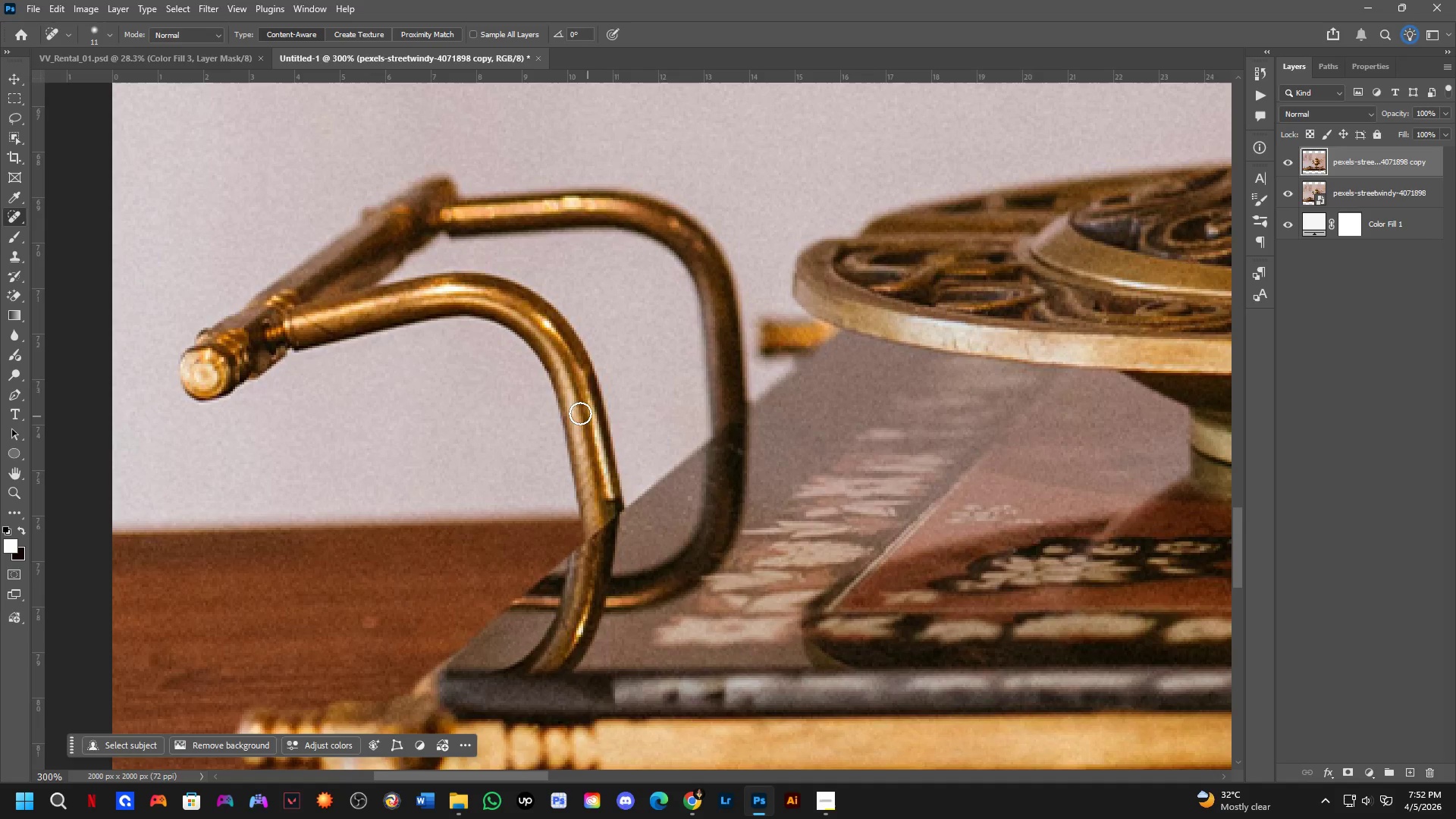 
hold_key(key=Space, duration=0.61)
 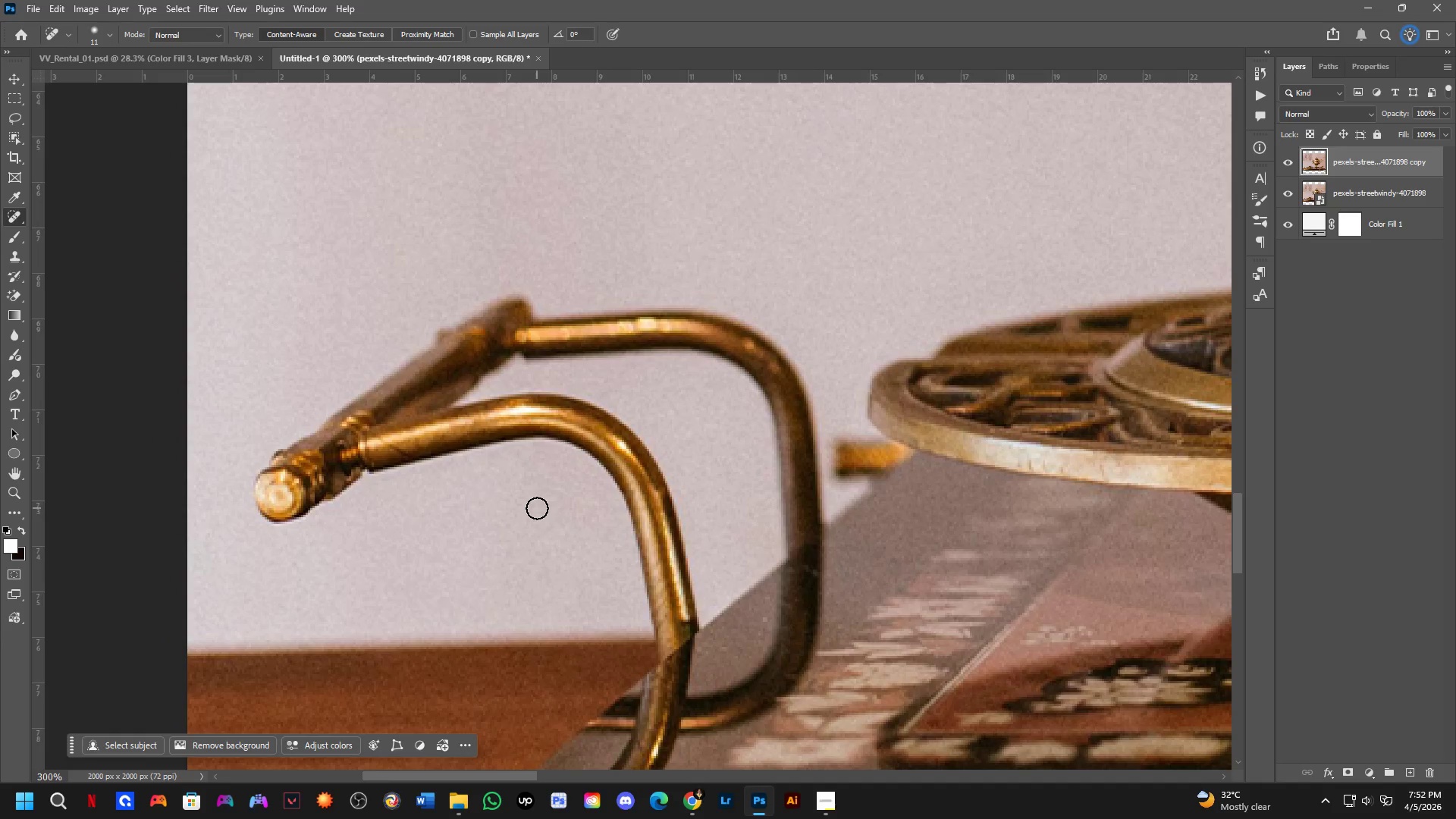 
left_click_drag(start_coordinate=[463, 389], to_coordinate=[538, 510])
 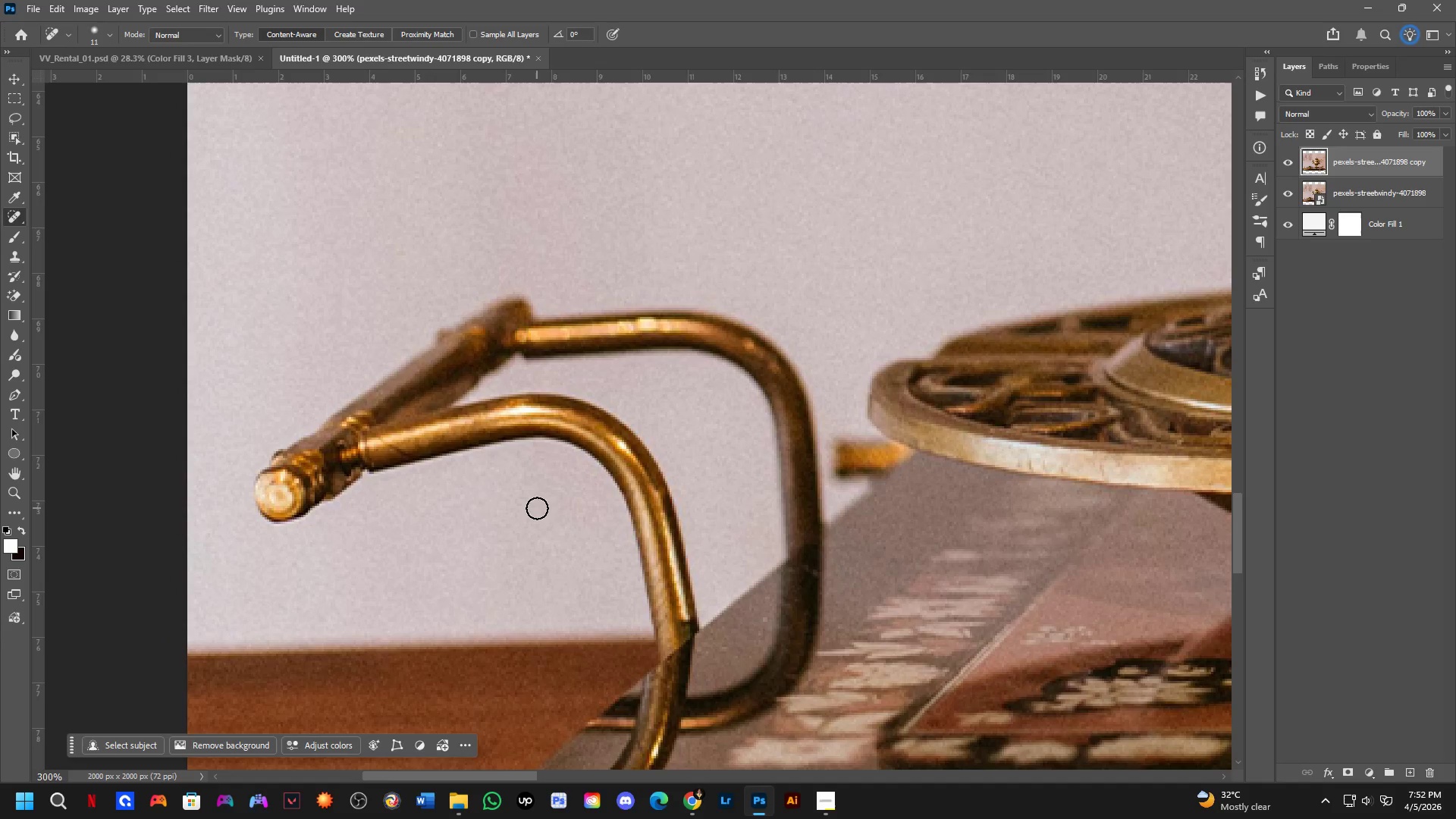 
wait(7.41)
 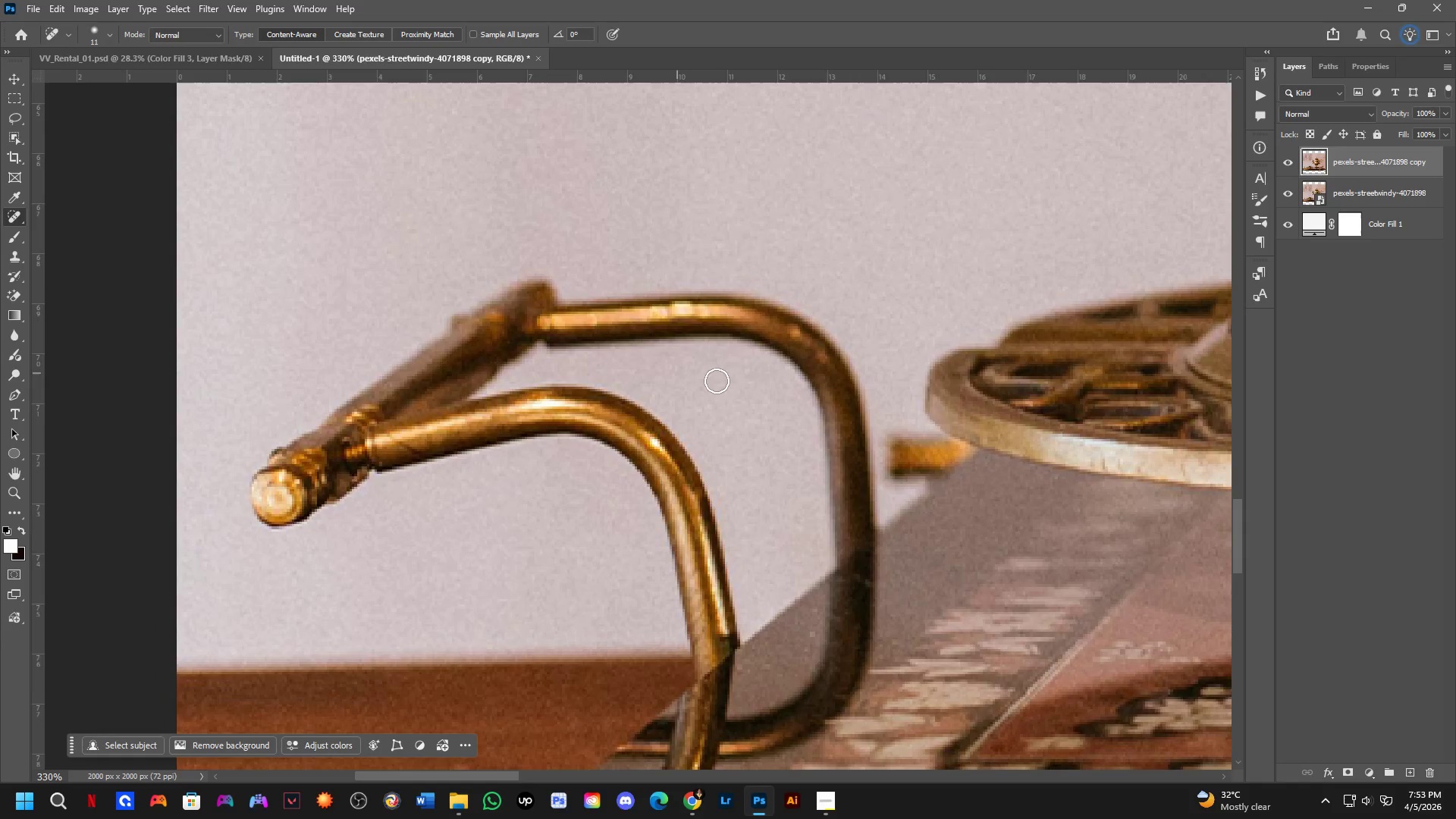 
hold_key(key=Space, duration=0.58)
 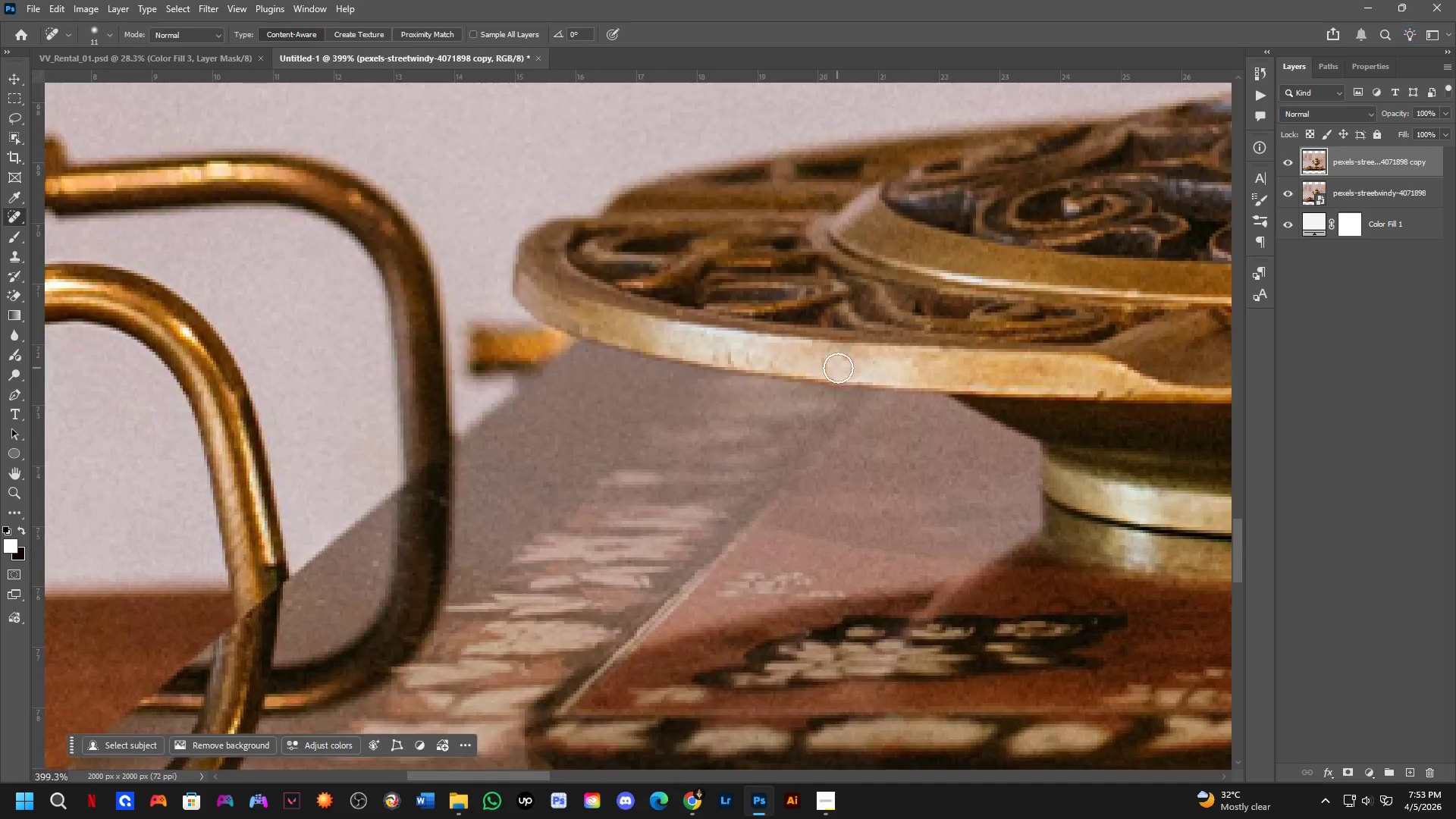 
left_click_drag(start_coordinate=[849, 409], to_coordinate=[478, 306])
 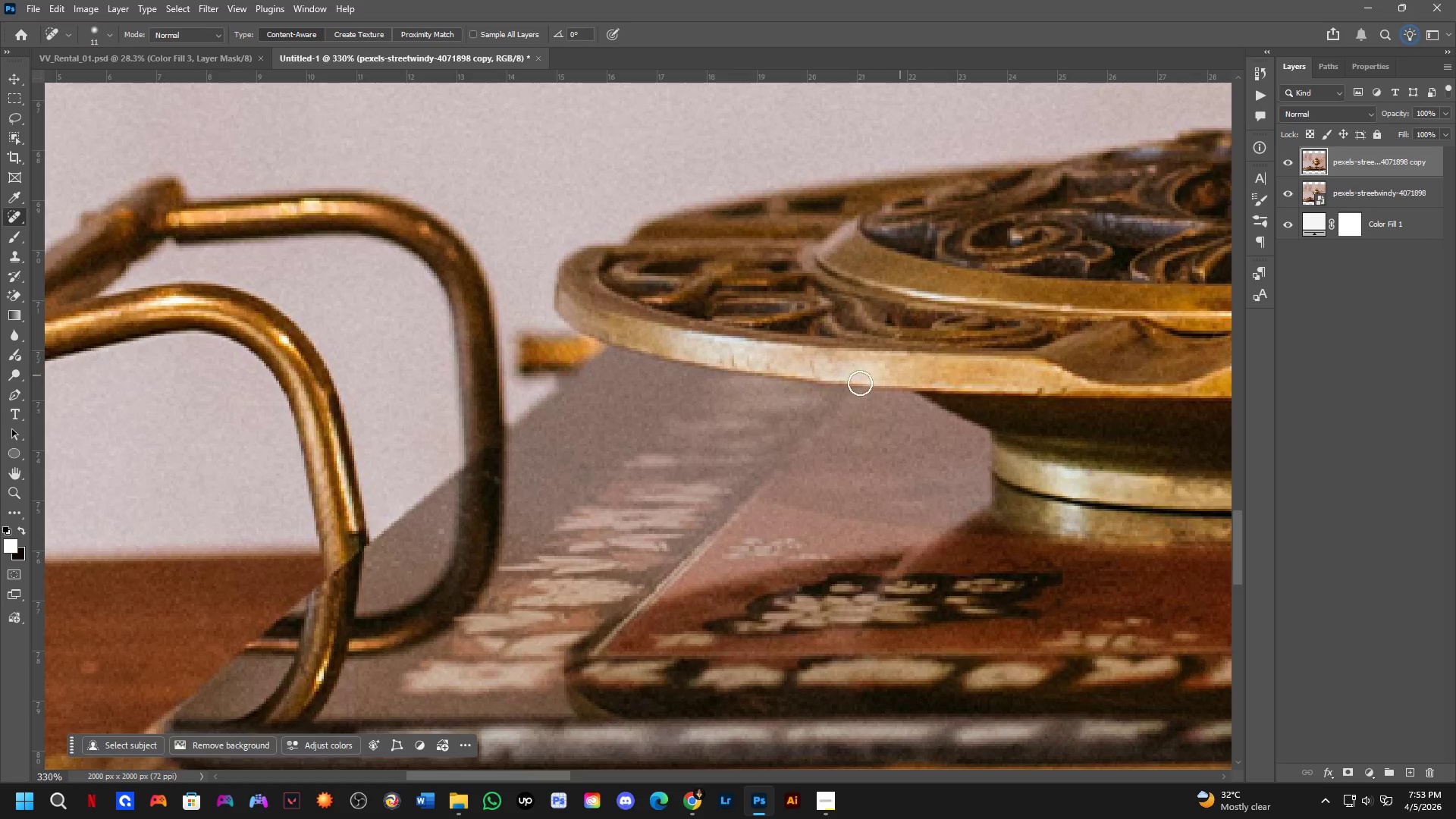 
scroll: coordinate [756, 375], scroll_direction: up, amount: 3.0
 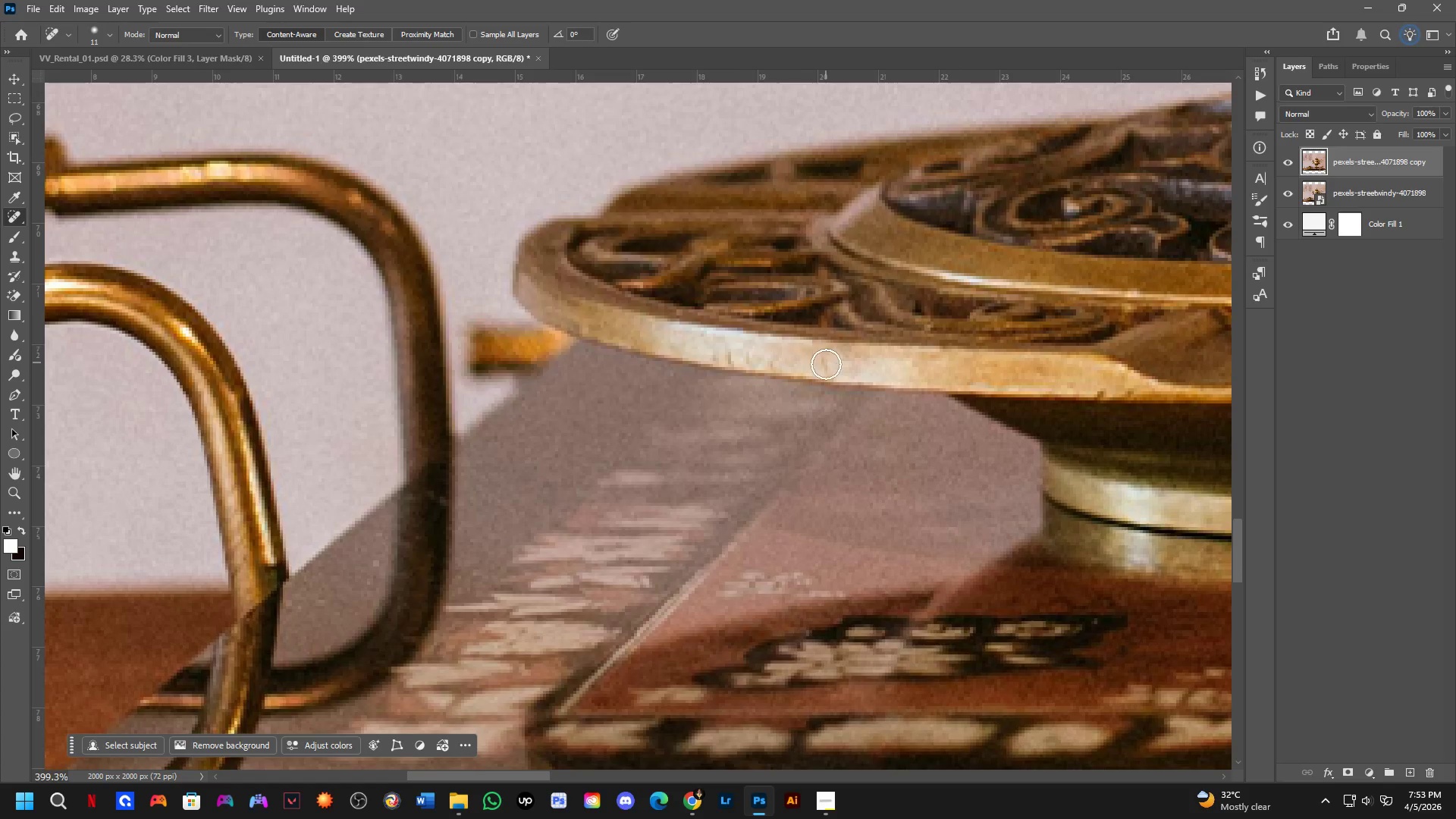 
left_click_drag(start_coordinate=[827, 365], to_coordinate=[827, 369])
 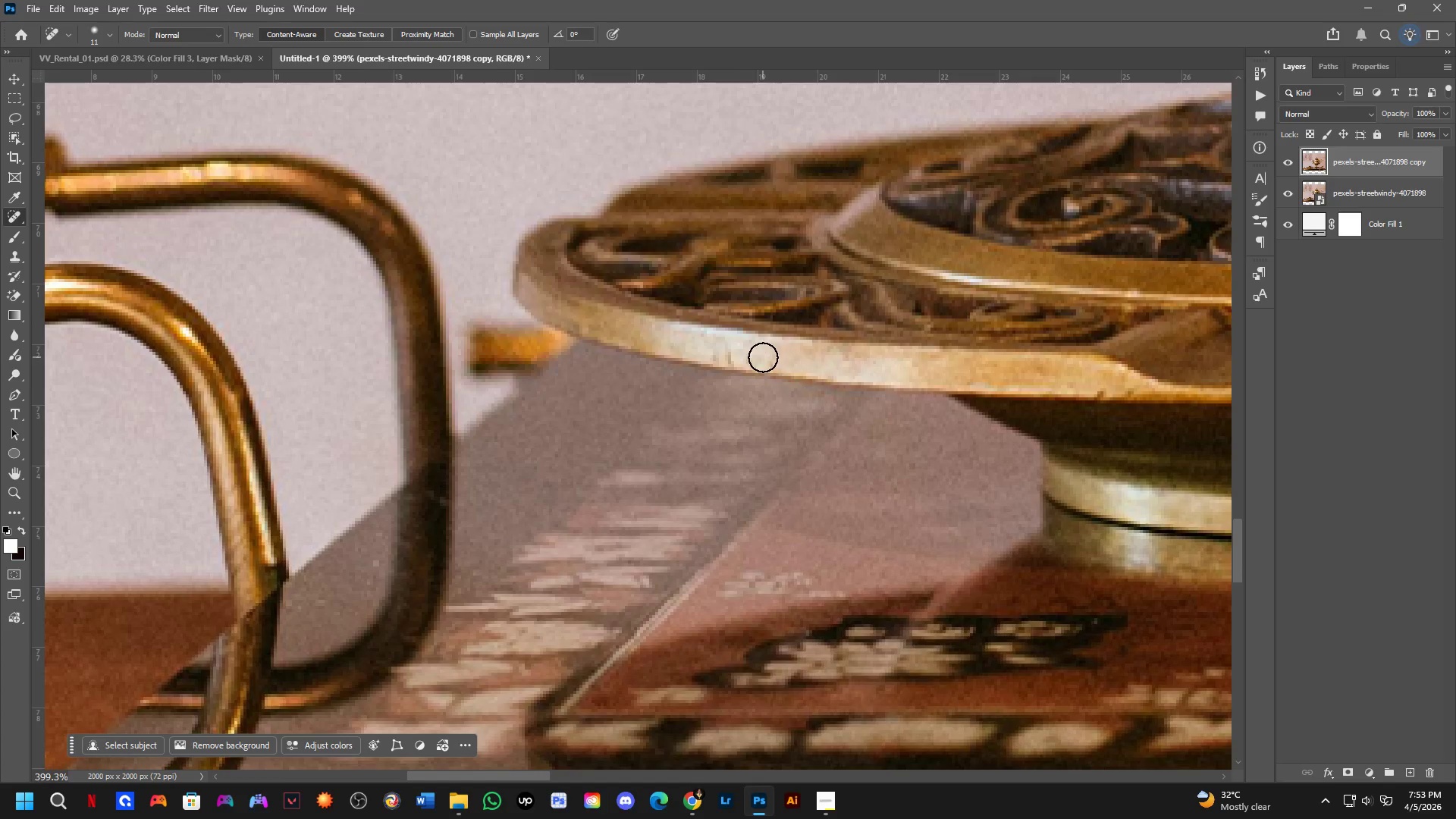 
hold_key(key=AltLeft, duration=0.41)
 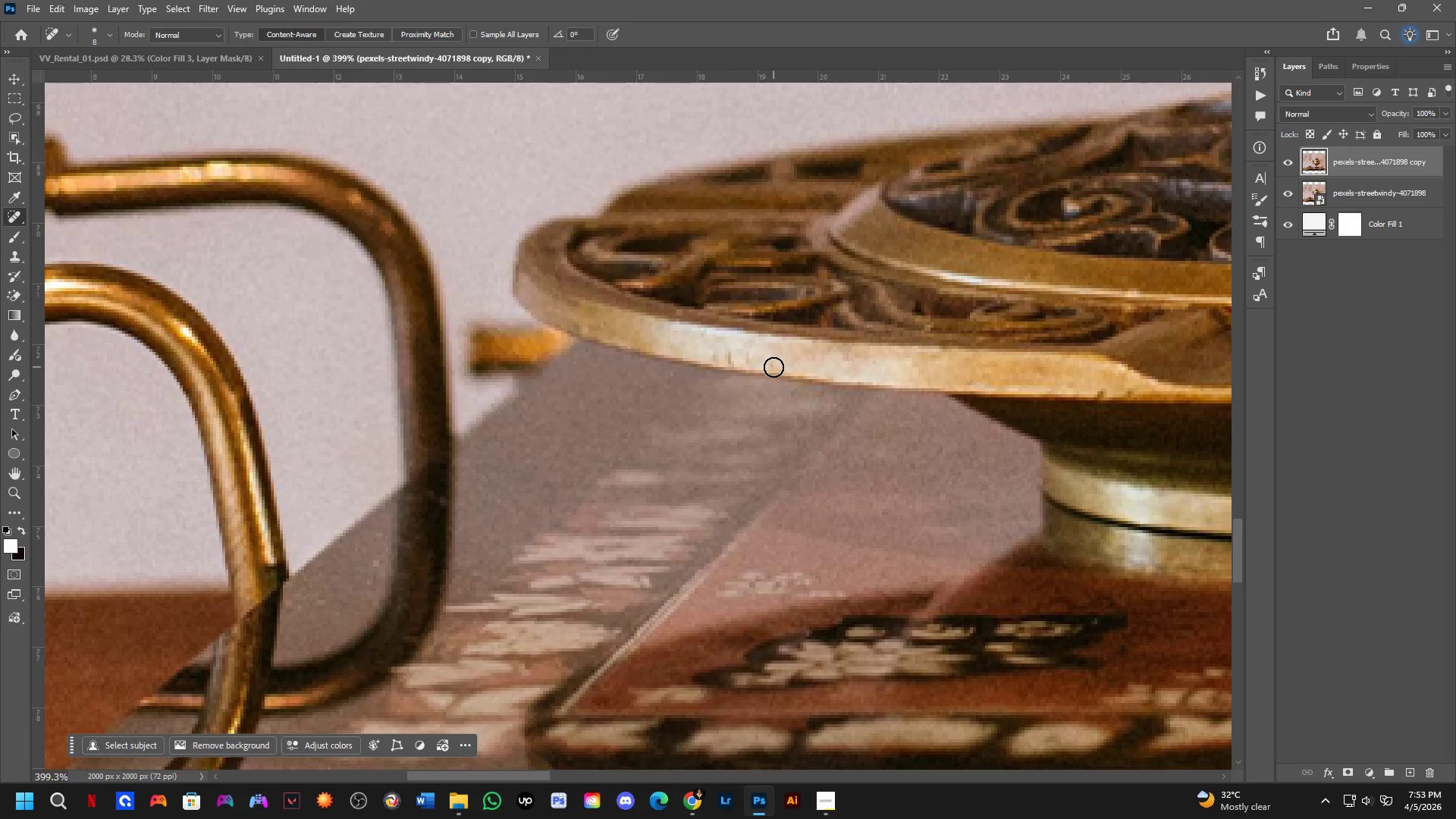 
left_click([771, 363])
 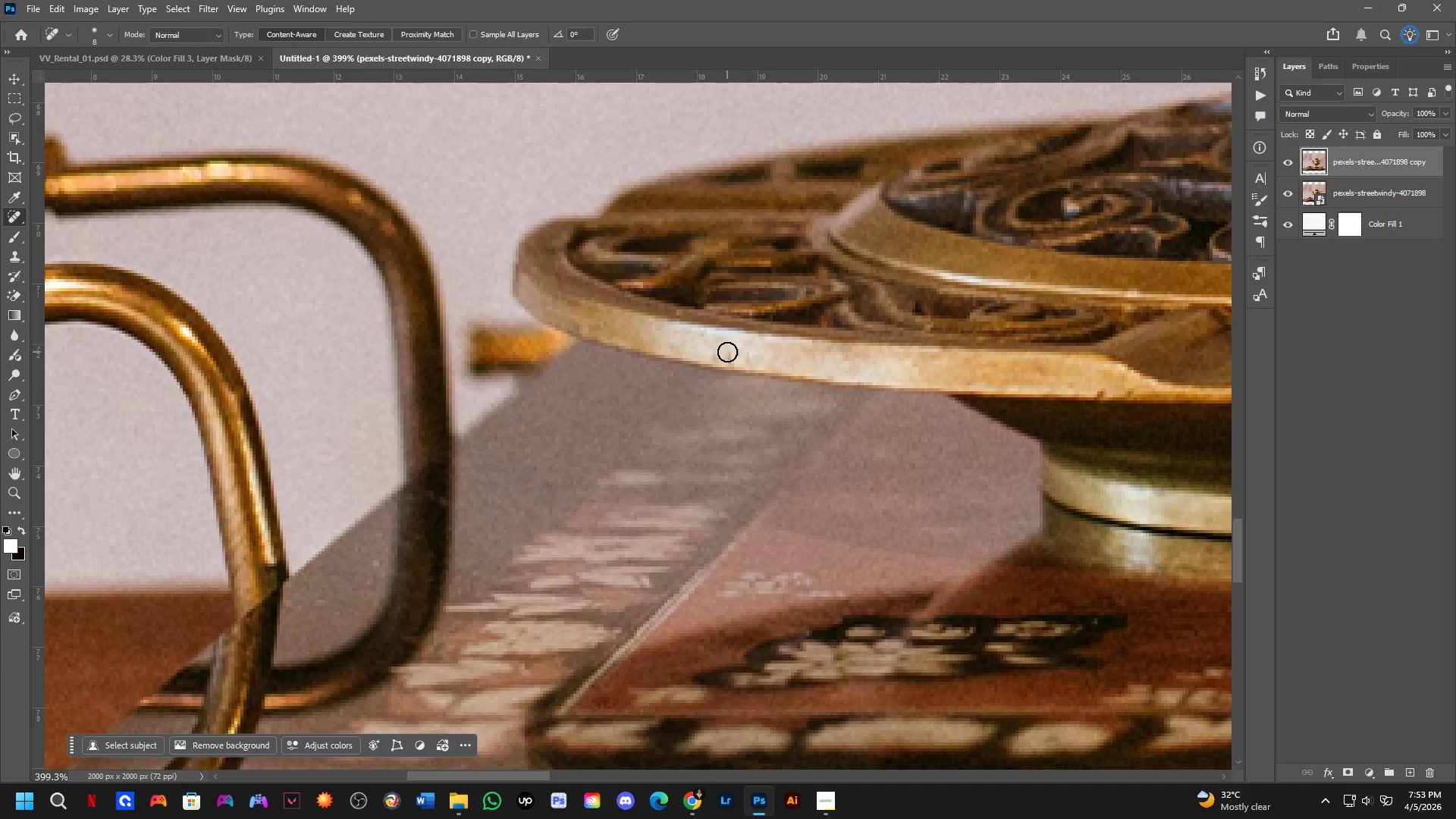 
left_click_drag(start_coordinate=[731, 356], to_coordinate=[733, 369])
 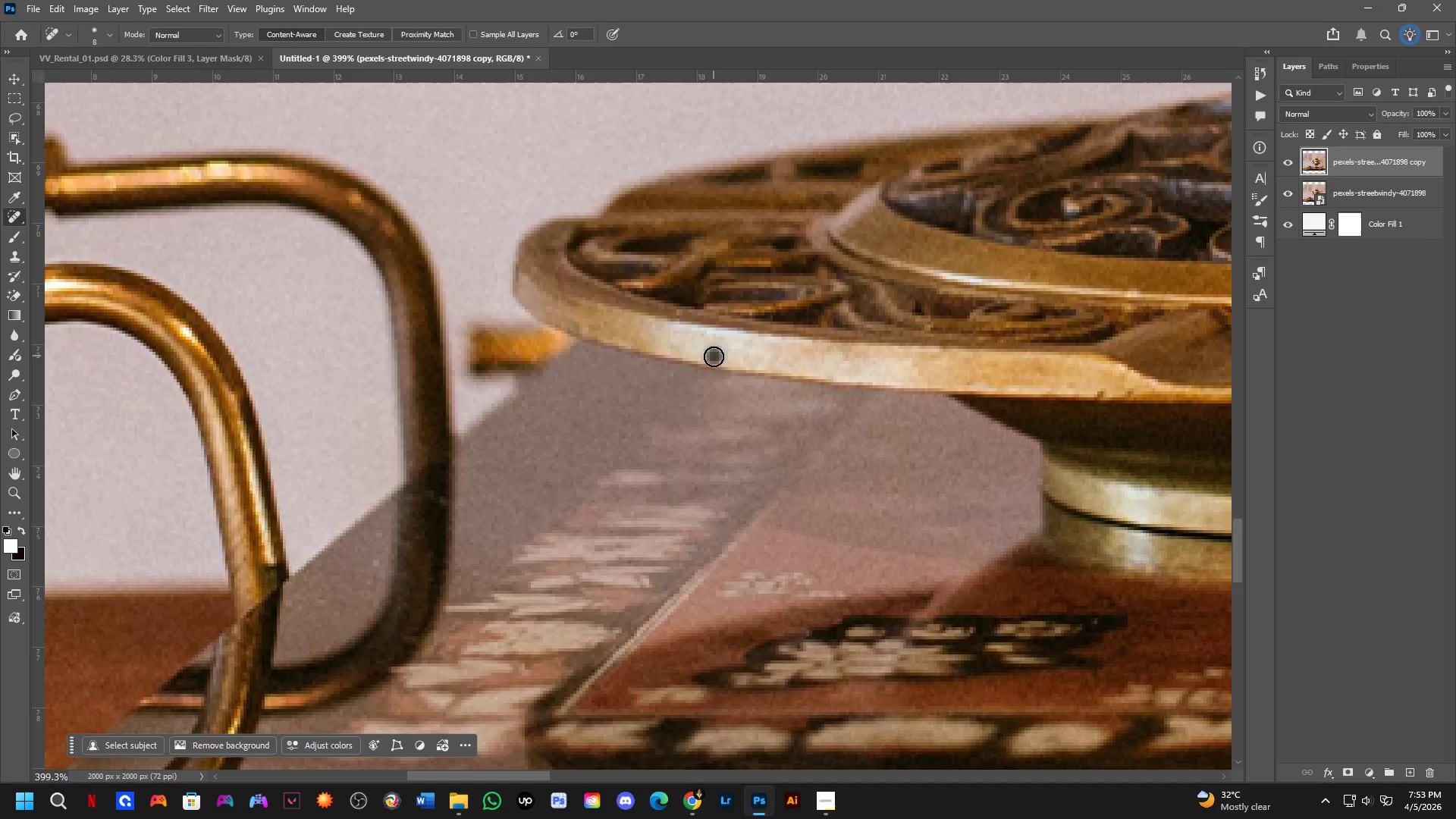 
hold_key(key=Space, duration=0.48)
 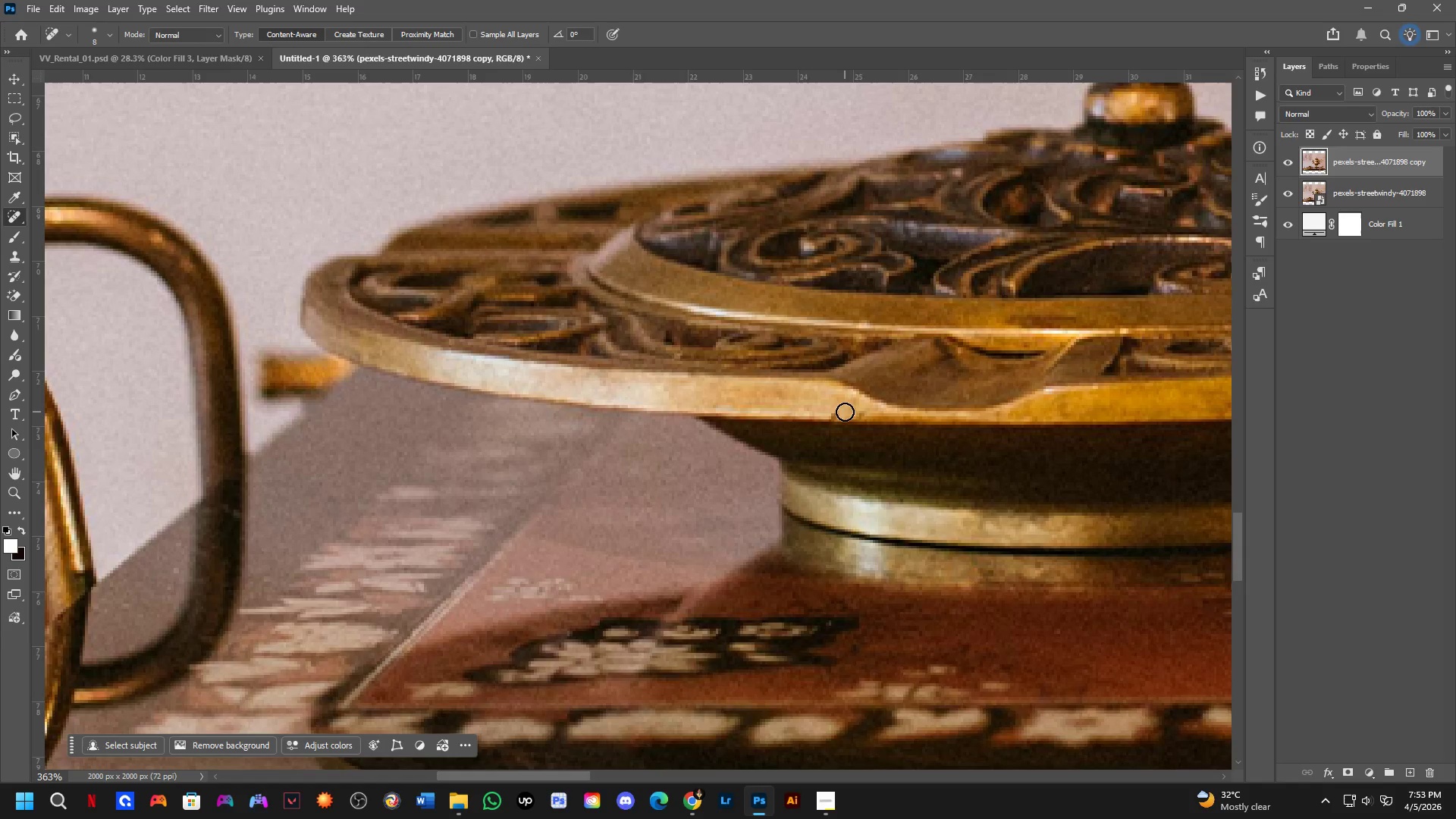 
left_click_drag(start_coordinate=[945, 461], to_coordinate=[714, 479])
 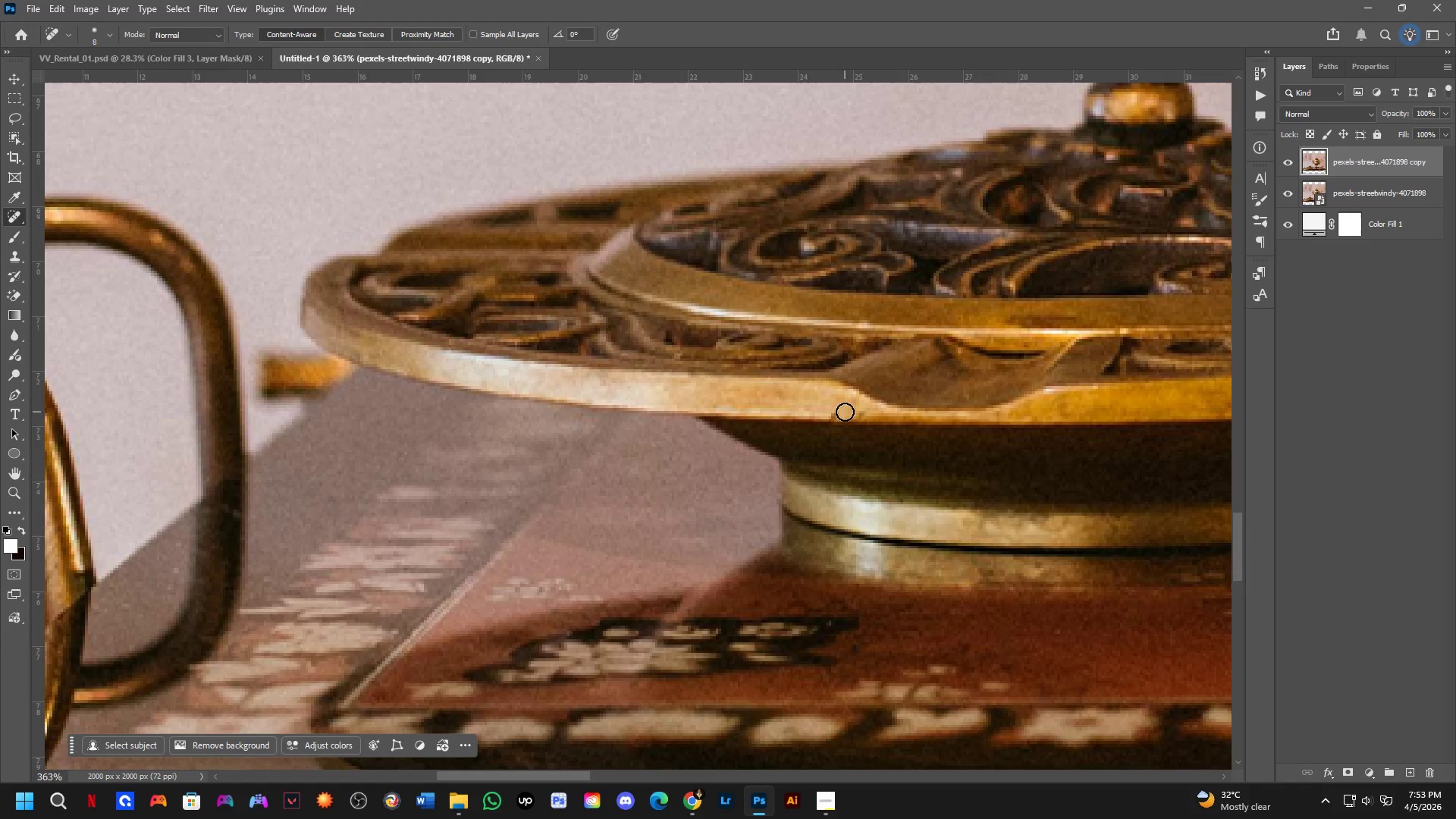 
scroll: coordinate [714, 448], scroll_direction: down, amount: 1.0
 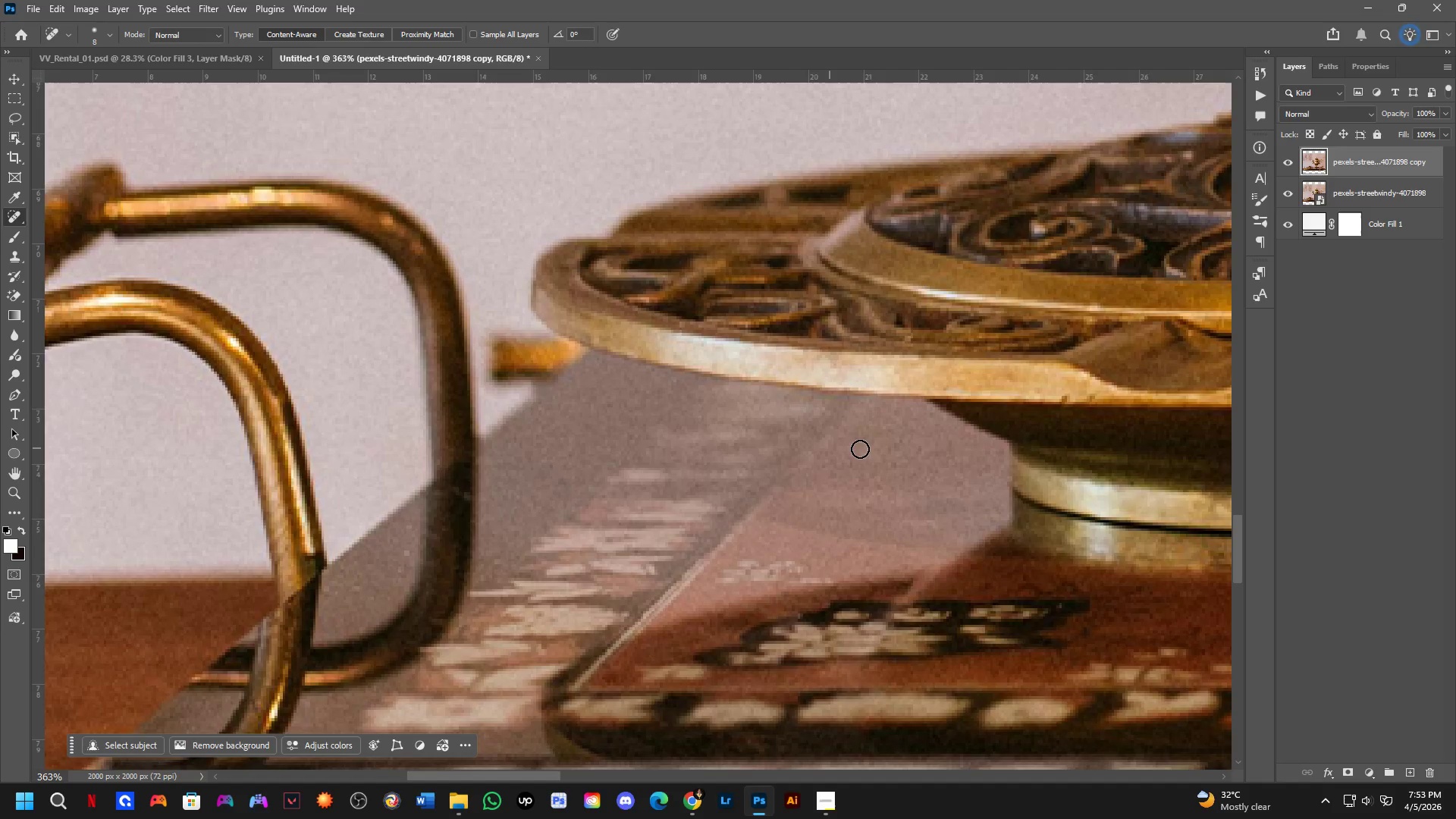 
left_click_drag(start_coordinate=[839, 413], to_coordinate=[826, 422])
 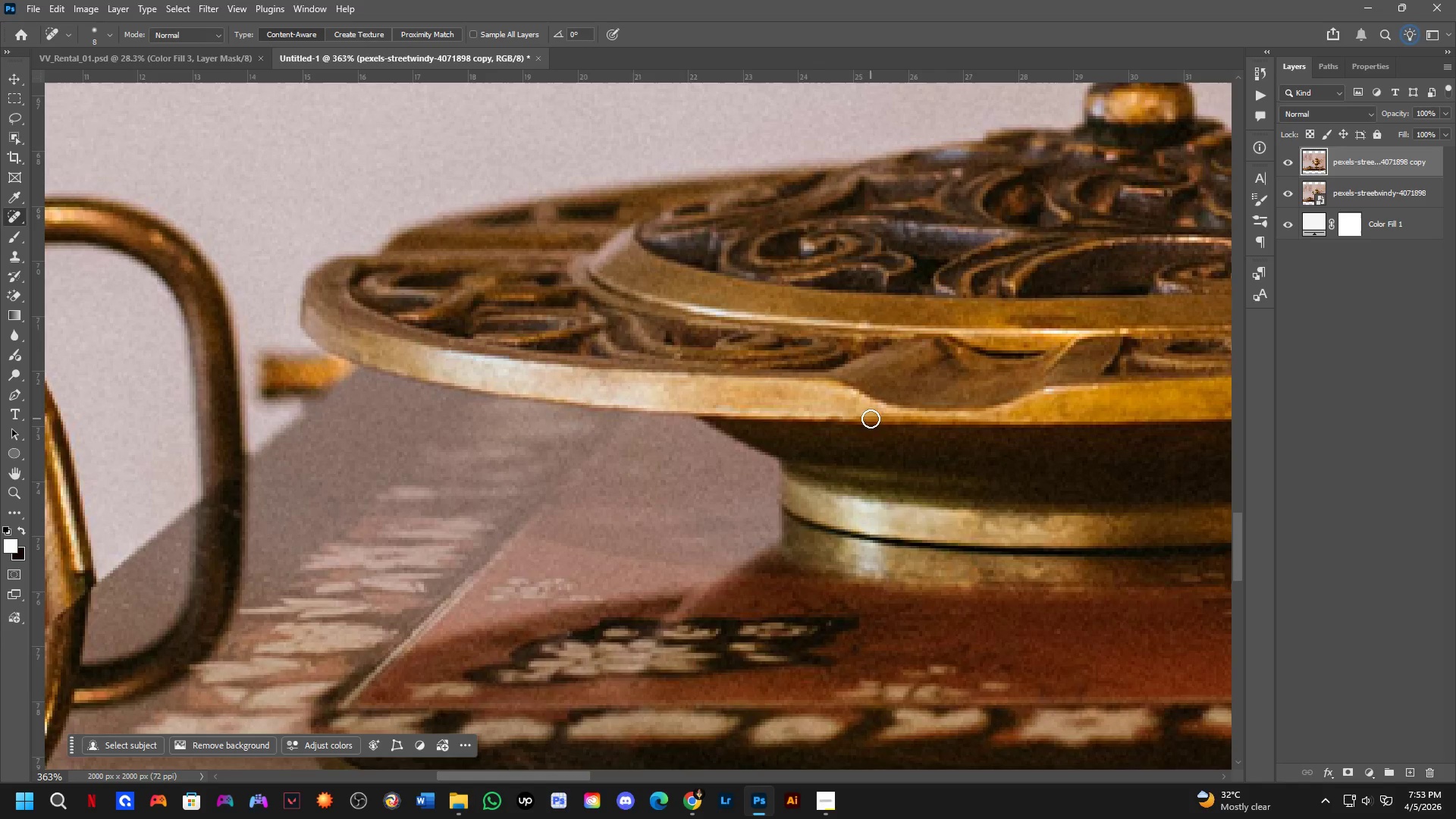 
hold_key(key=Space, duration=0.56)
 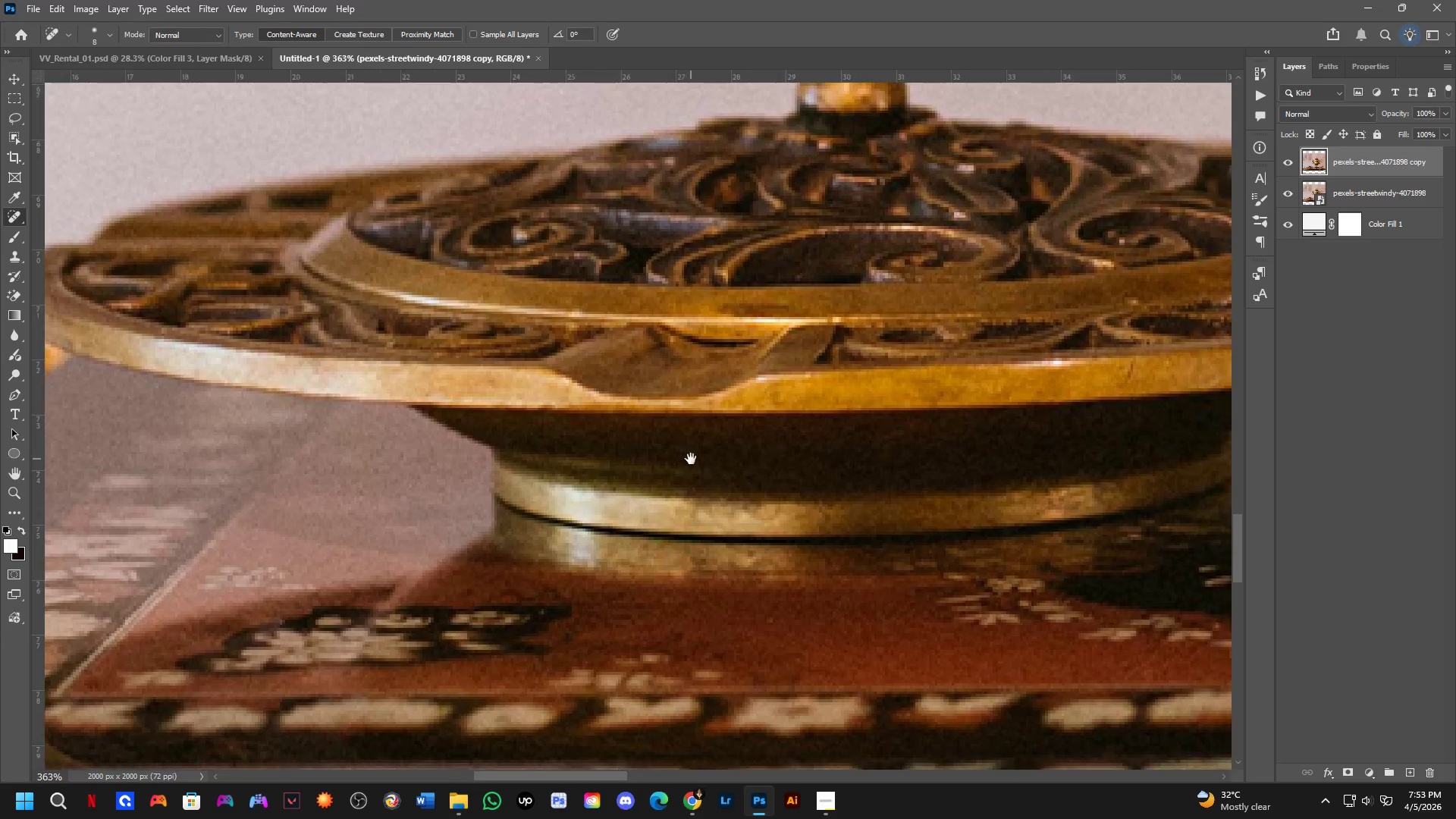 
left_click_drag(start_coordinate=[978, 470], to_coordinate=[690, 459])
 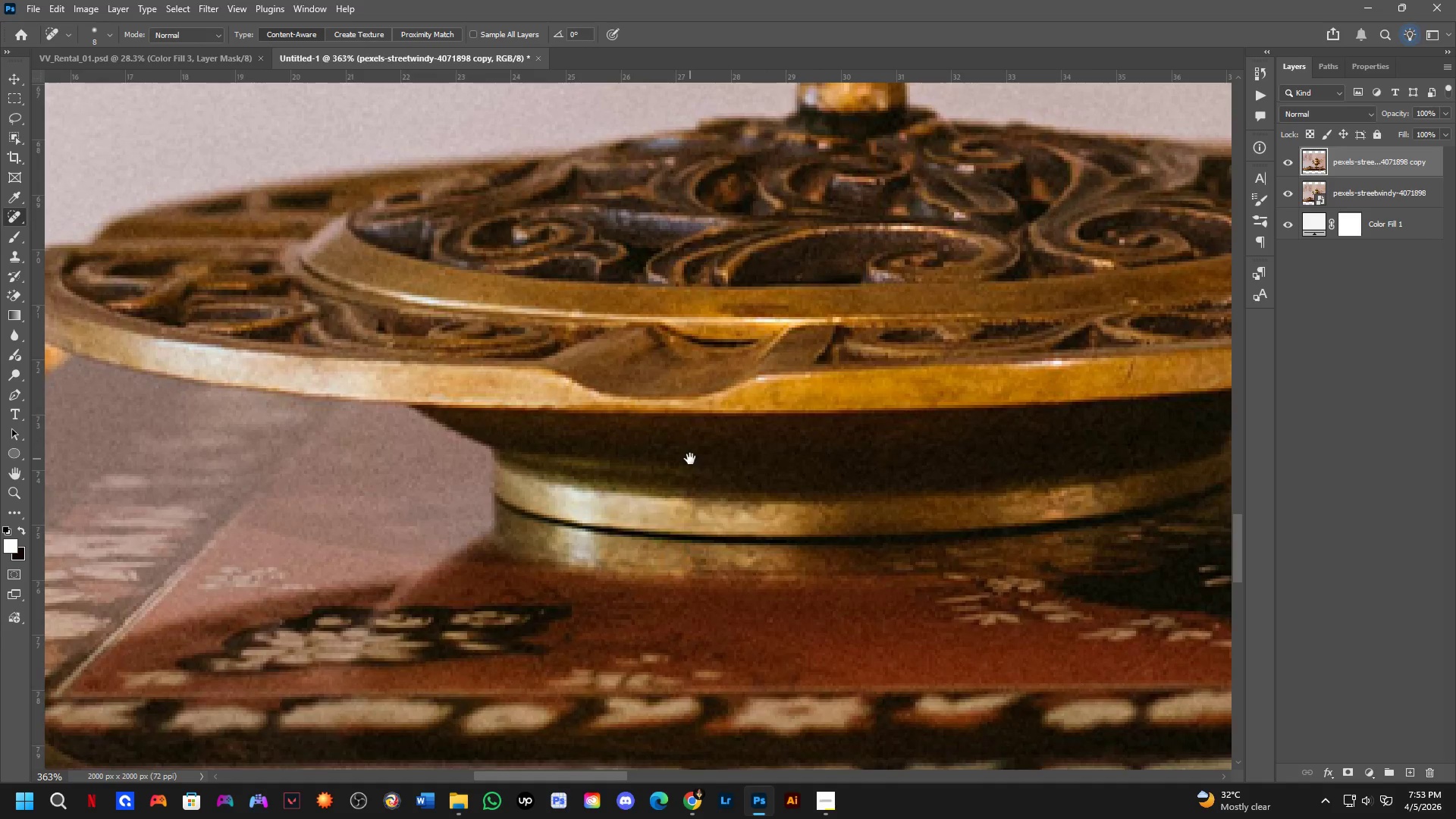 
hold_key(key=Space, duration=0.67)
 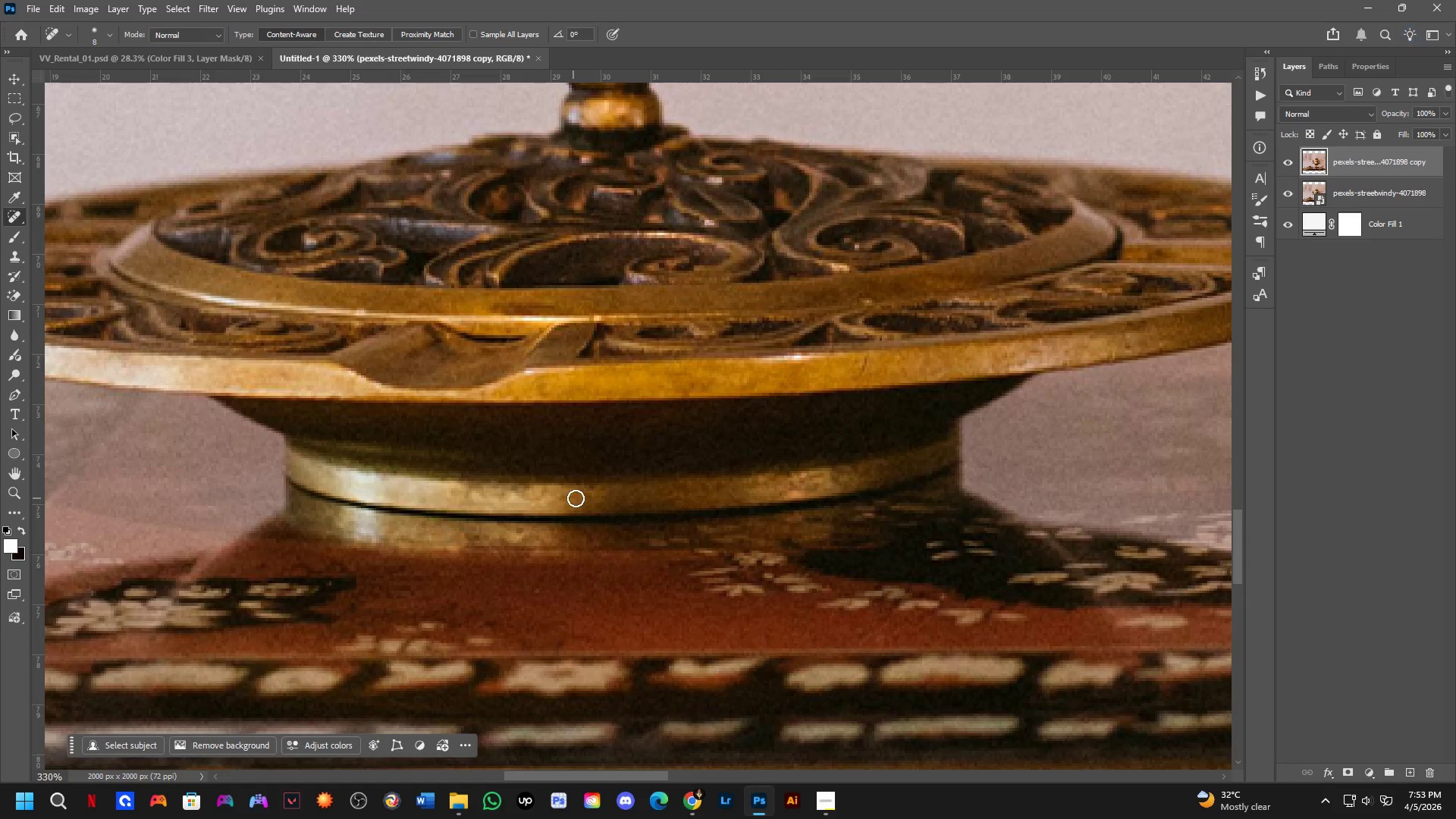 
left_click_drag(start_coordinate=[790, 515], to_coordinate=[554, 495])
 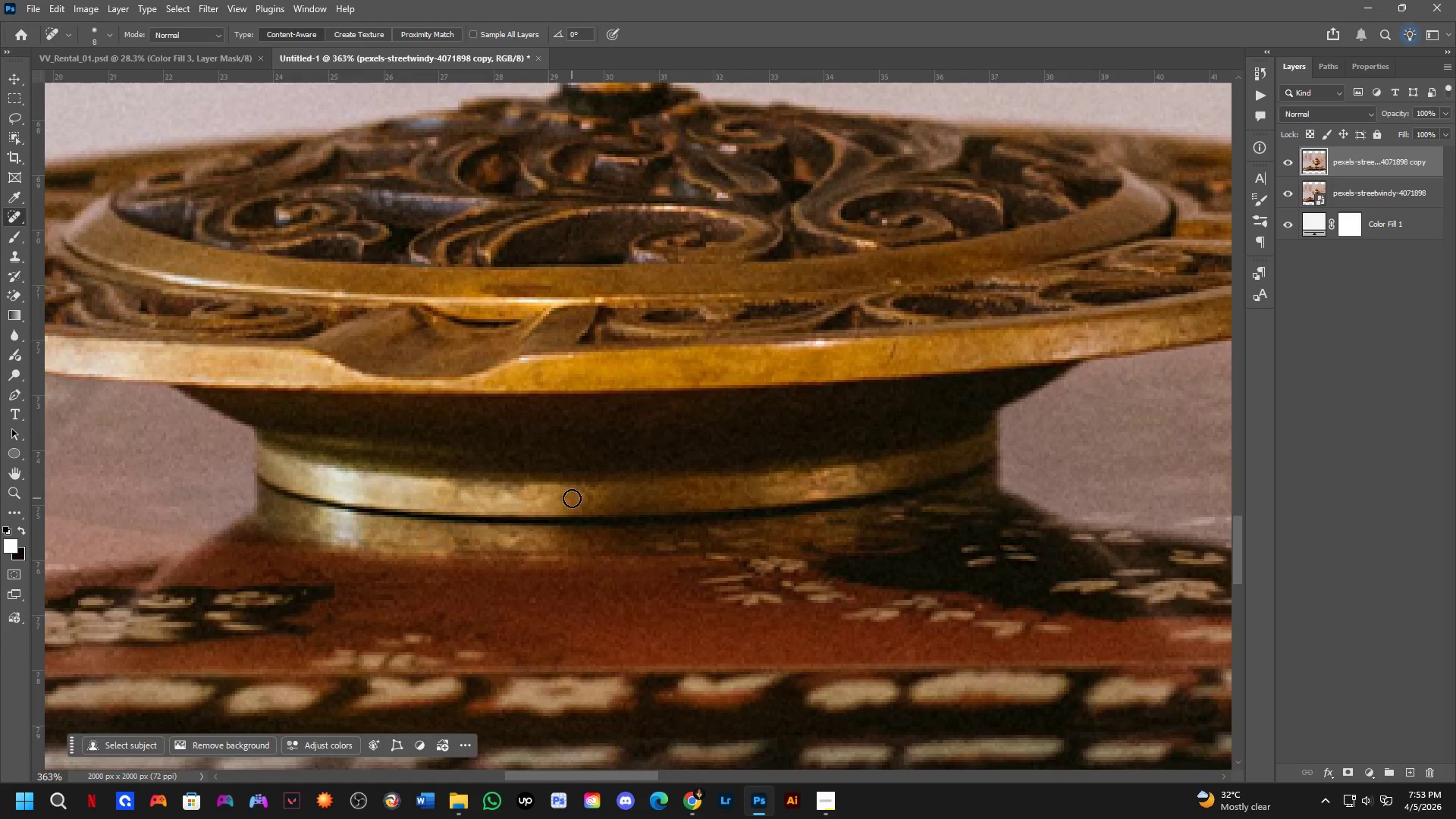 
hold_key(key=Space, duration=0.53)
 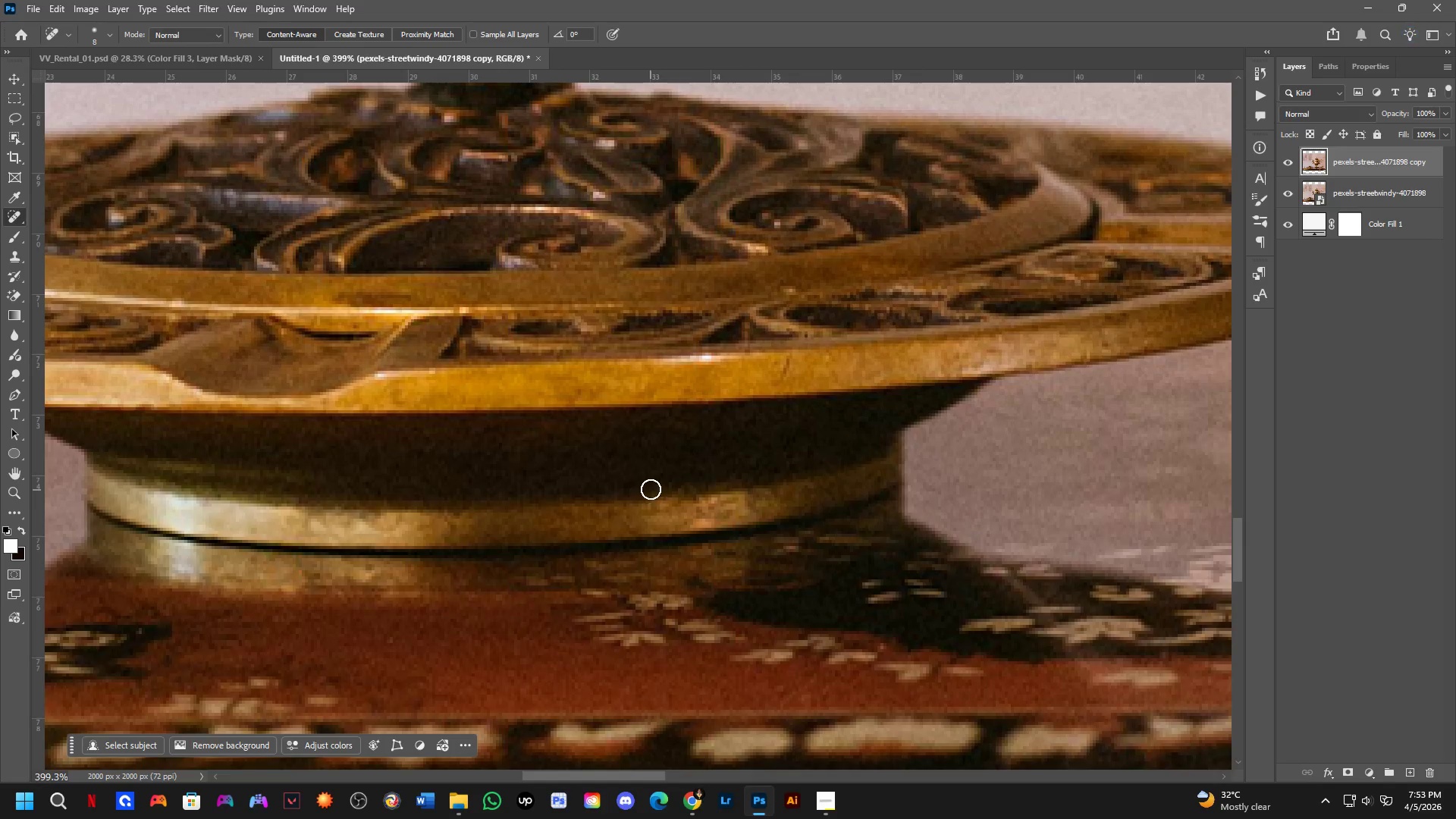 
left_click_drag(start_coordinate=[747, 469], to_coordinate=[646, 493])
 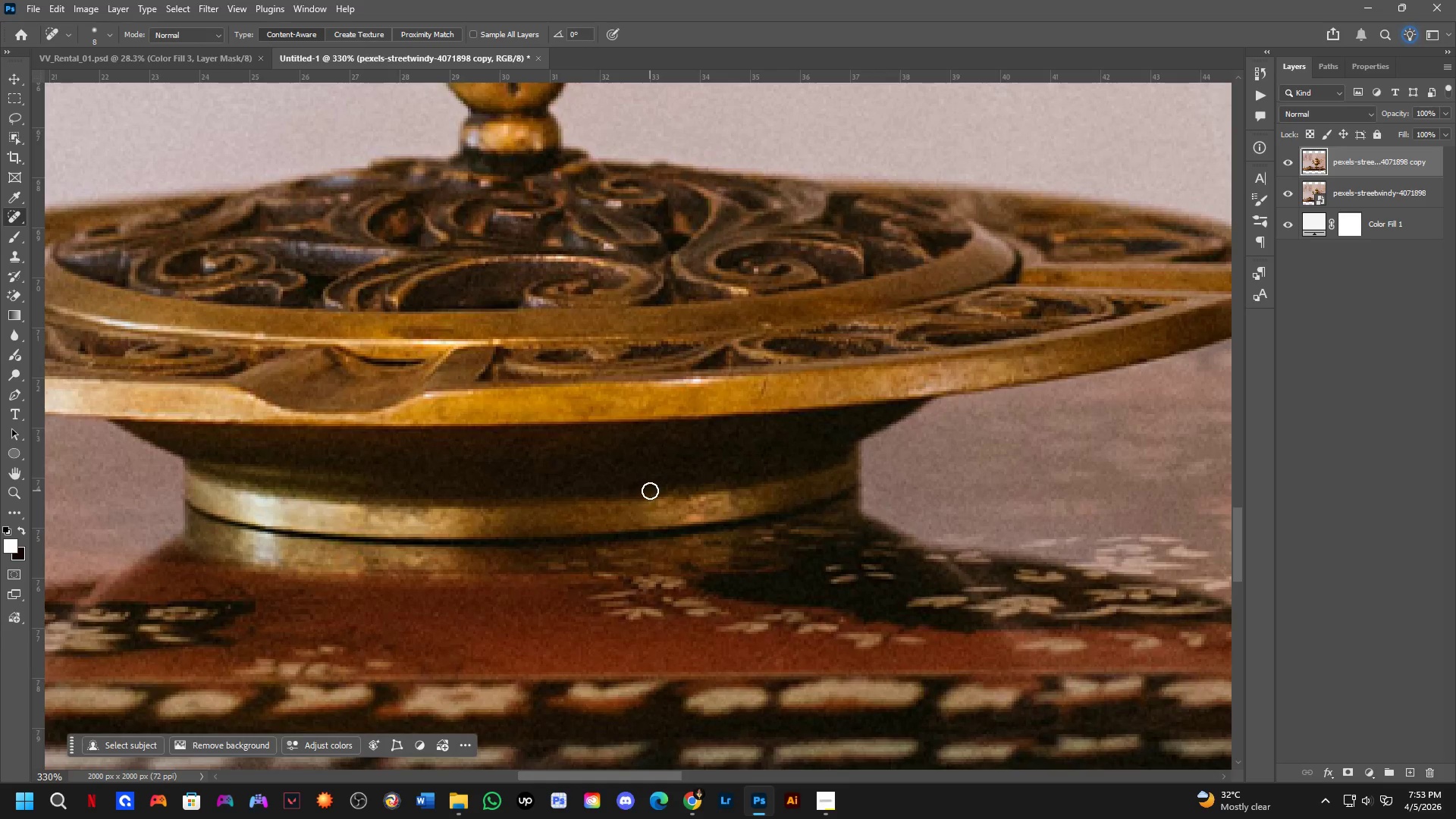 
scroll: coordinate [572, 498], scroll_direction: down, amount: 1.0
 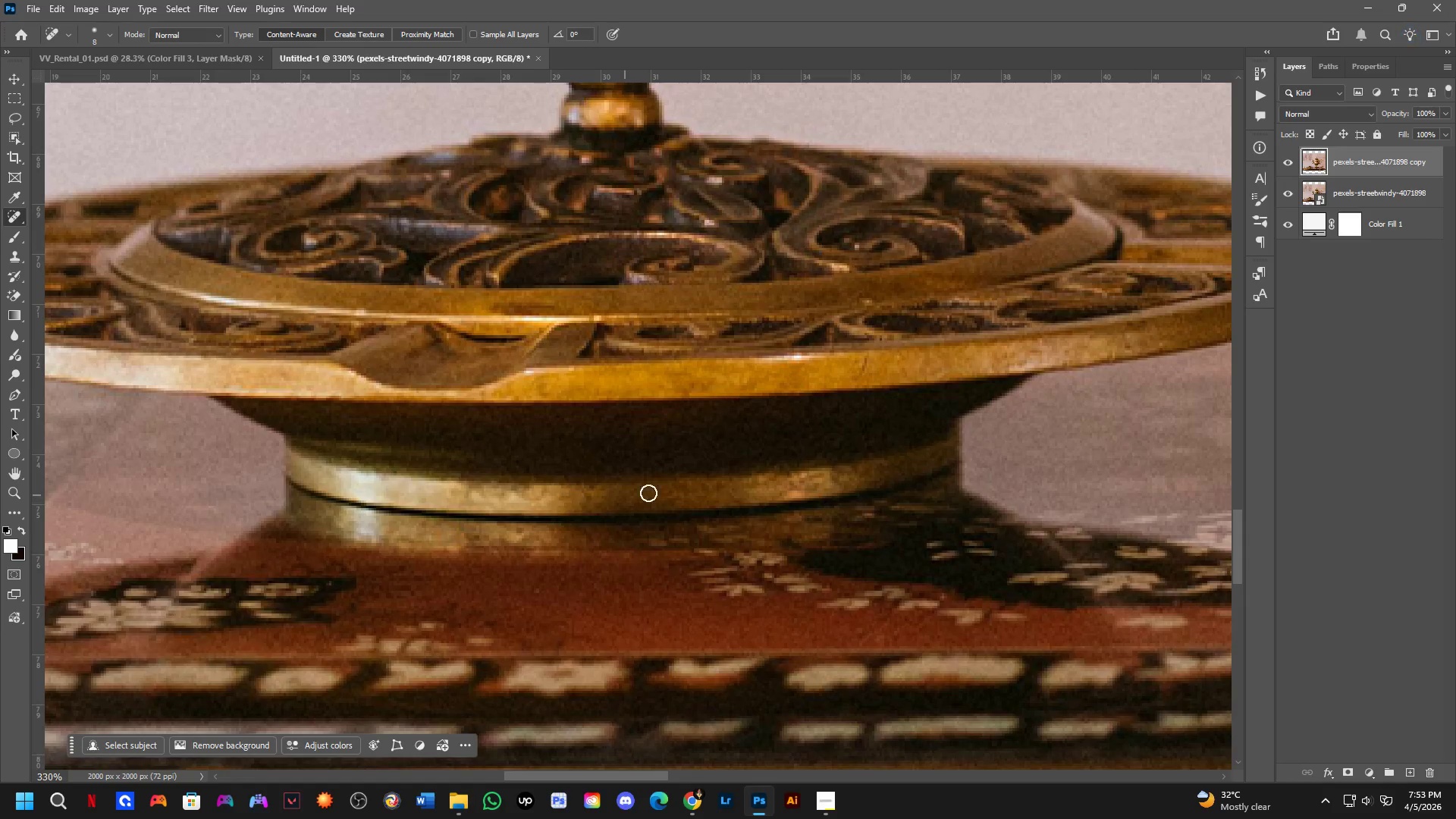 
scroll: coordinate [650, 490], scroll_direction: up, amount: 2.0
 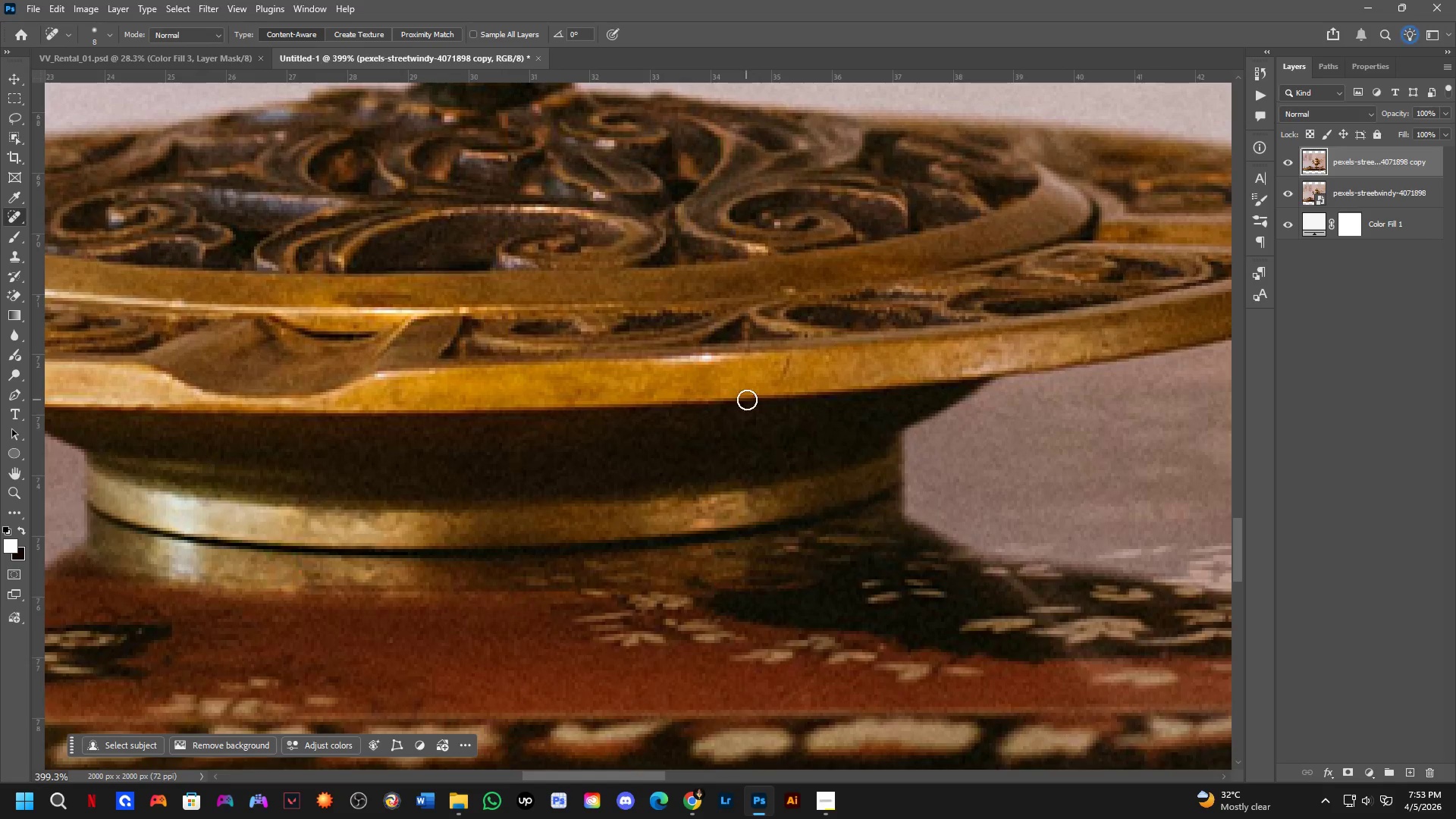 
left_click_drag(start_coordinate=[789, 357], to_coordinate=[773, 382])
 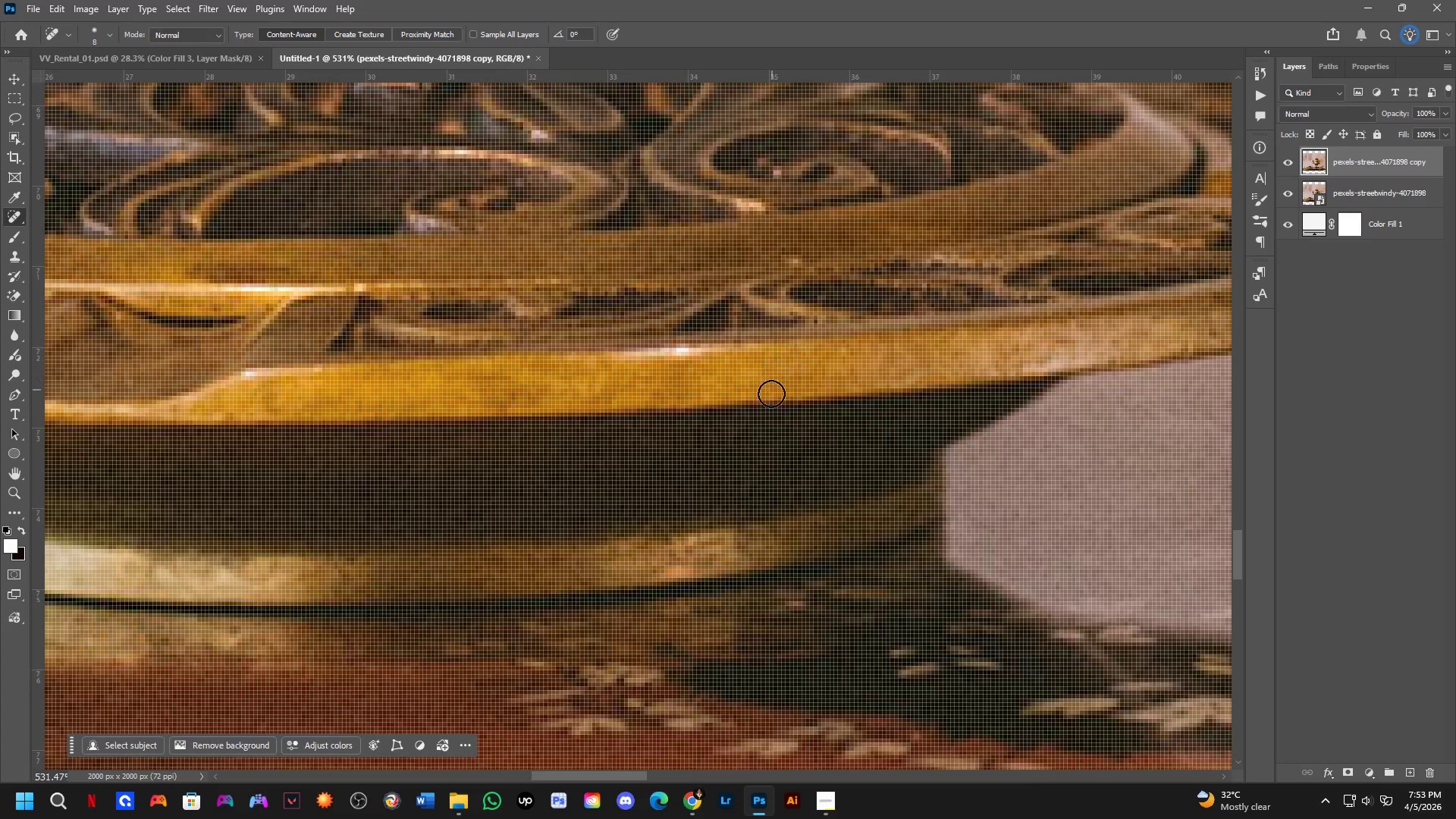 
scroll: coordinate [780, 378], scroll_direction: up, amount: 3.0
 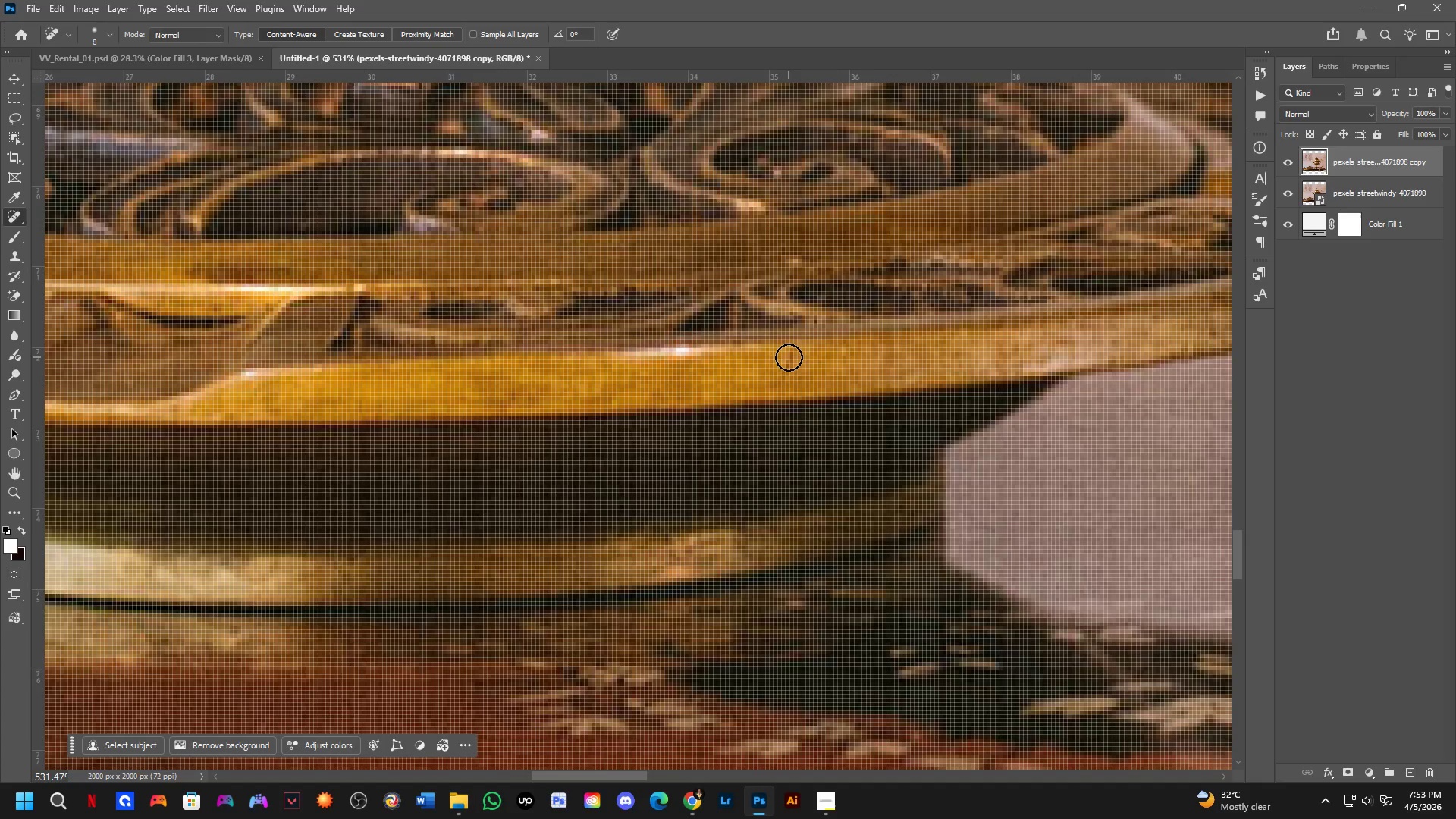 
scroll: coordinate [769, 421], scroll_direction: down, amount: 7.0
 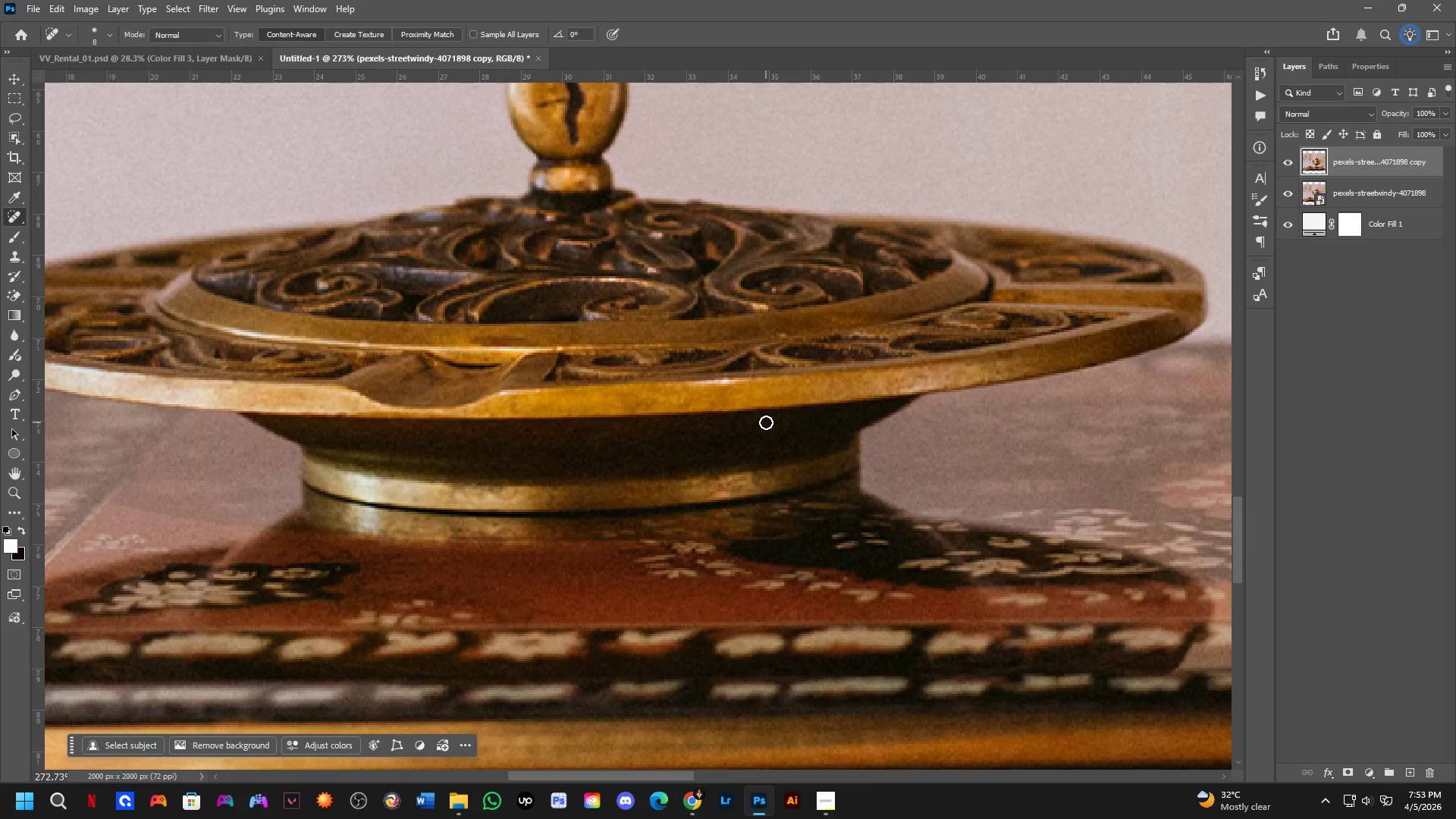 
hold_key(key=Space, duration=0.55)
 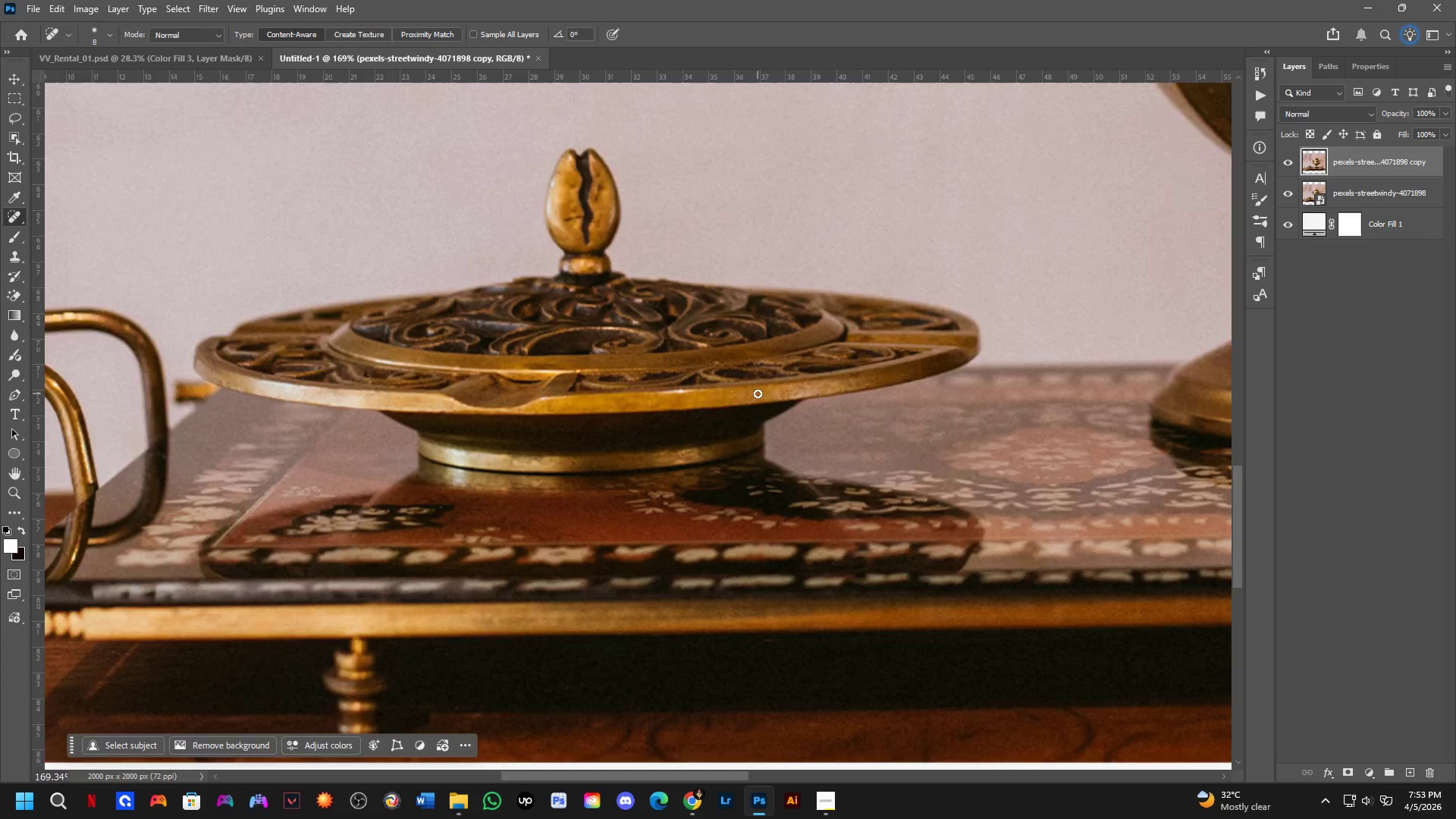 
left_click_drag(start_coordinate=[784, 450], to_coordinate=[726, 446])
 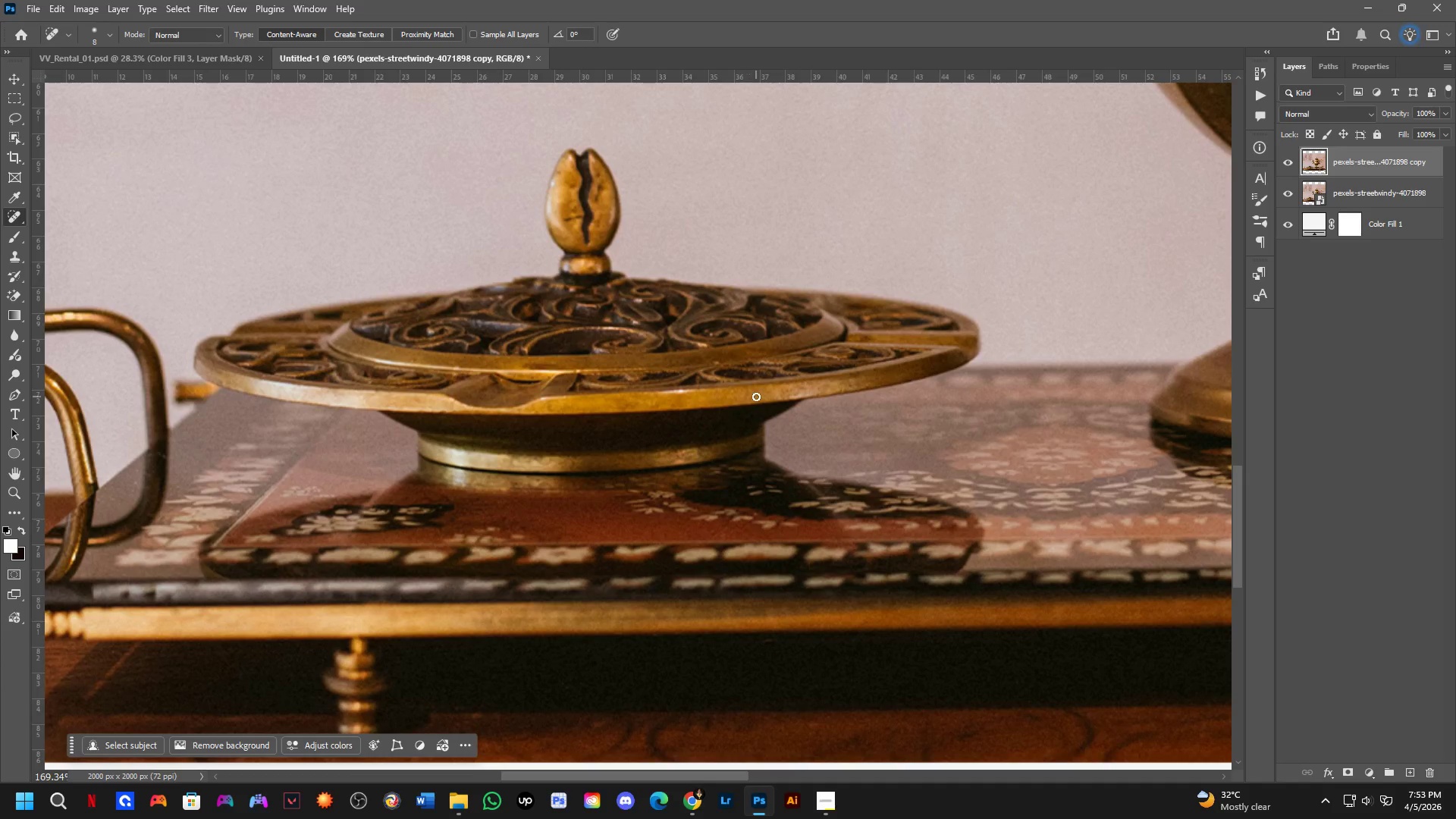 
scroll: coordinate [760, 413], scroll_direction: down, amount: 5.0
 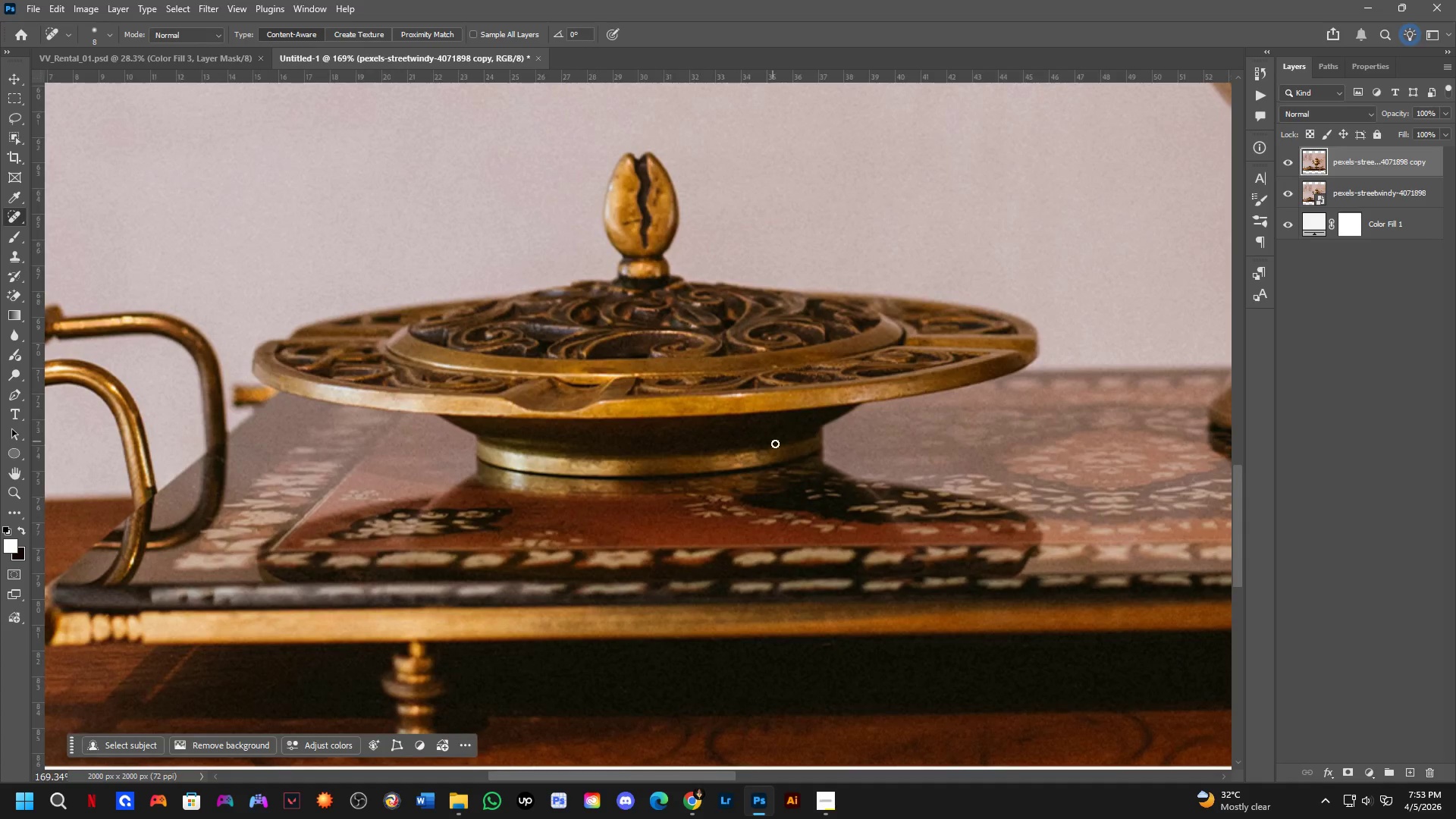 
scroll: coordinate [847, 394], scroll_direction: up, amount: 6.0
 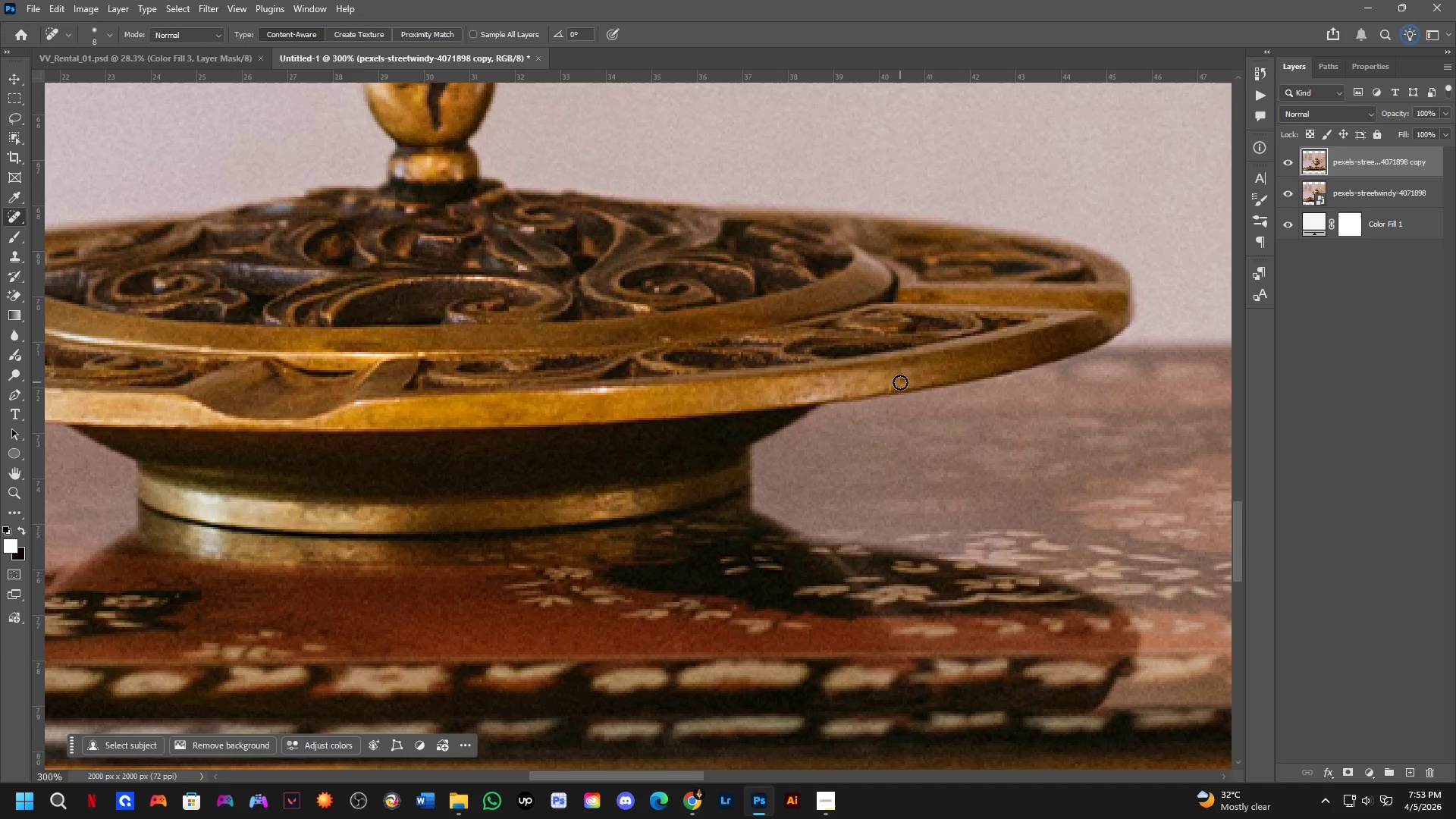 
left_click_drag(start_coordinate=[903, 378], to_coordinate=[910, 378])
 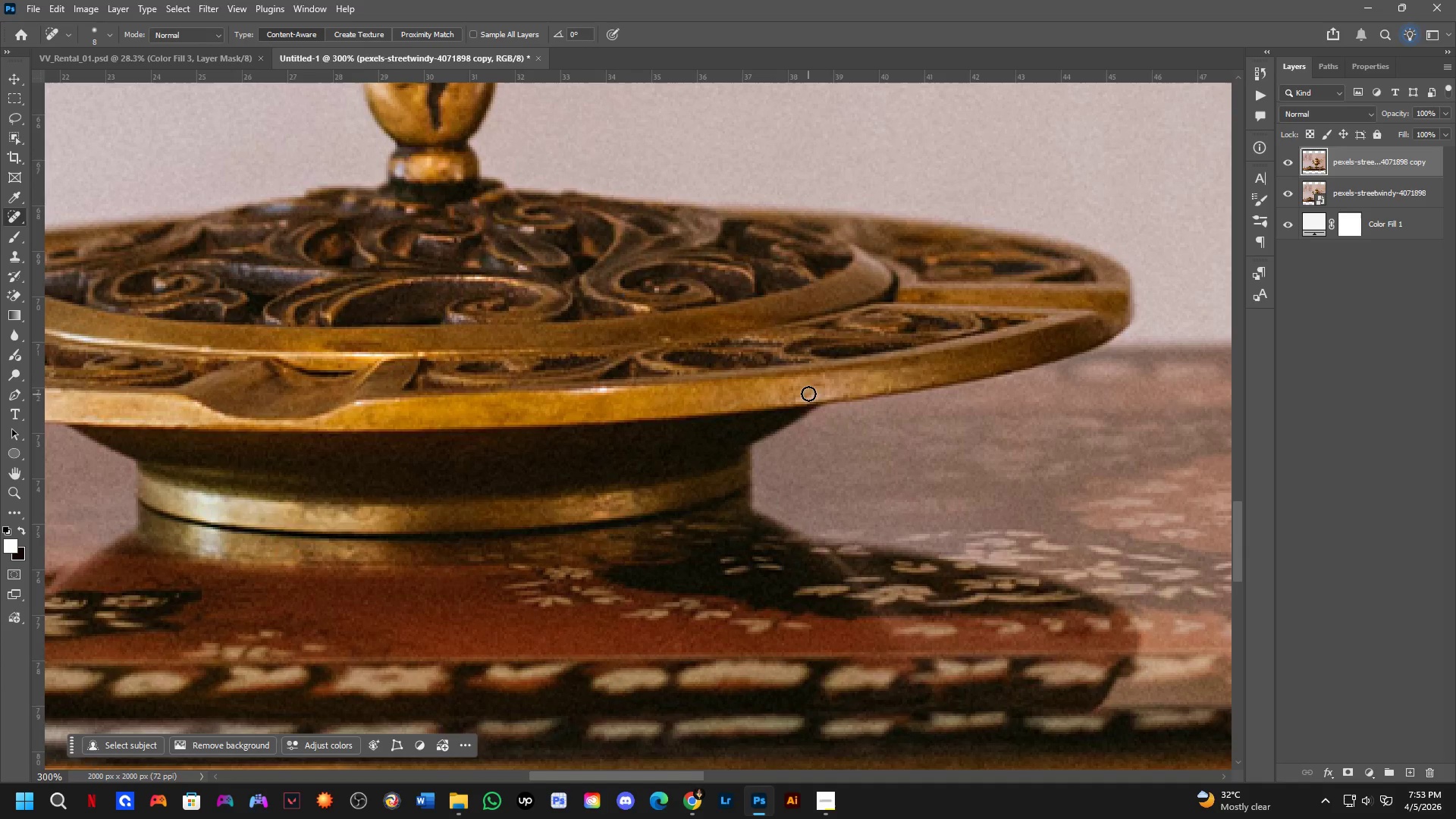 
left_click_drag(start_coordinate=[811, 388], to_coordinate=[823, 388])
 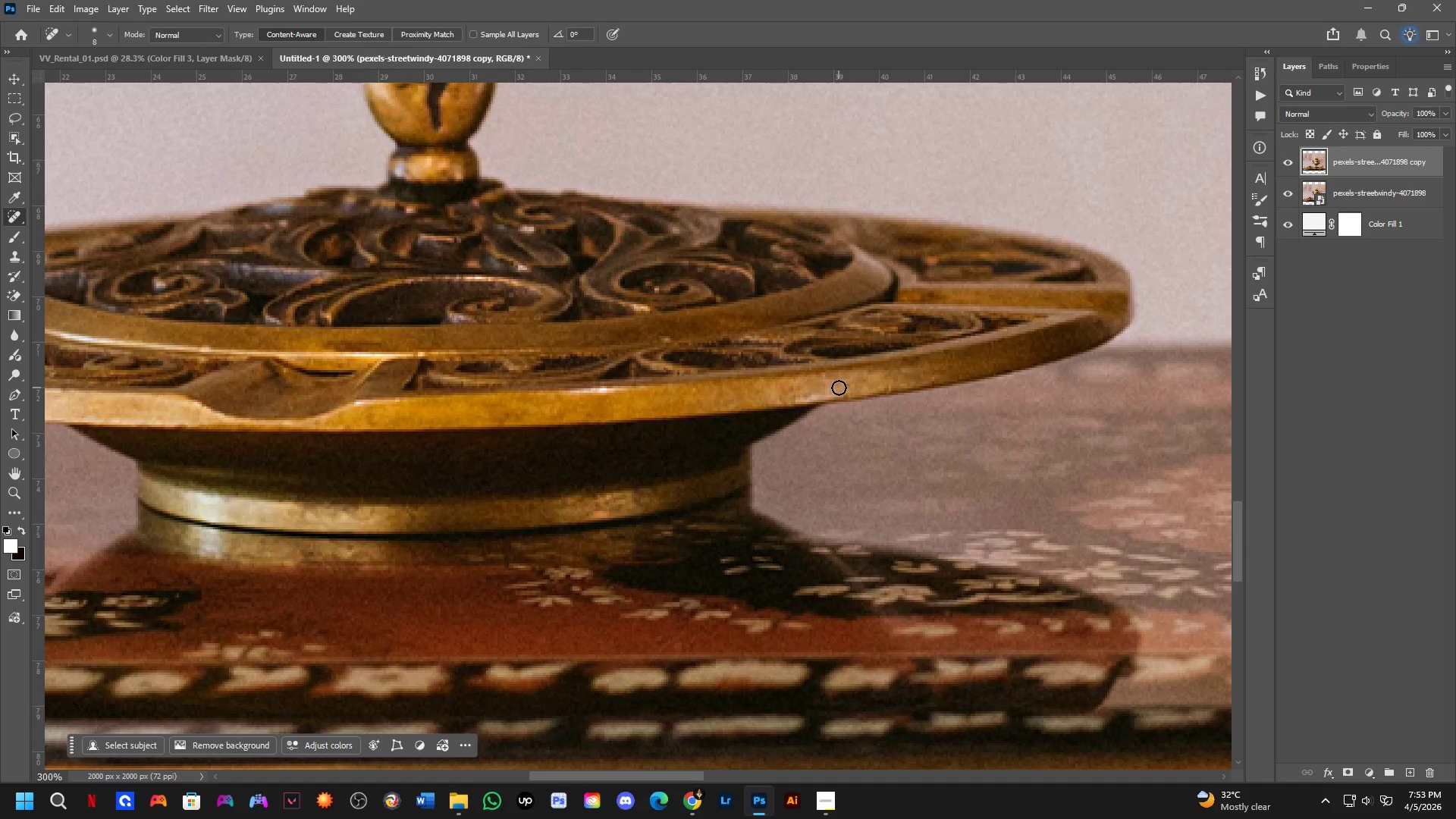 
left_click_drag(start_coordinate=[839, 388], to_coordinate=[850, 387])
 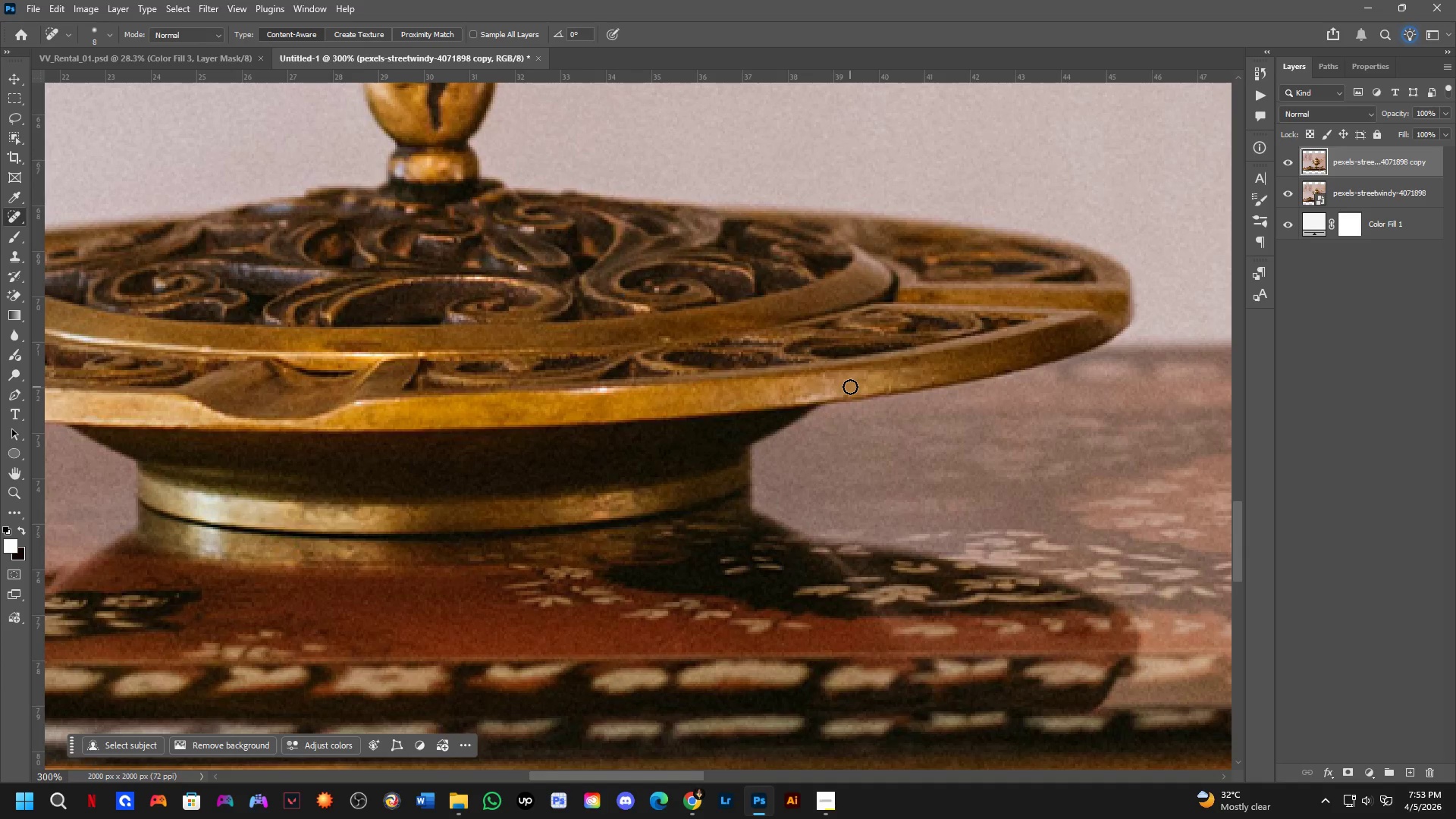 
left_click_drag(start_coordinate=[849, 388], to_coordinate=[842, 393])
 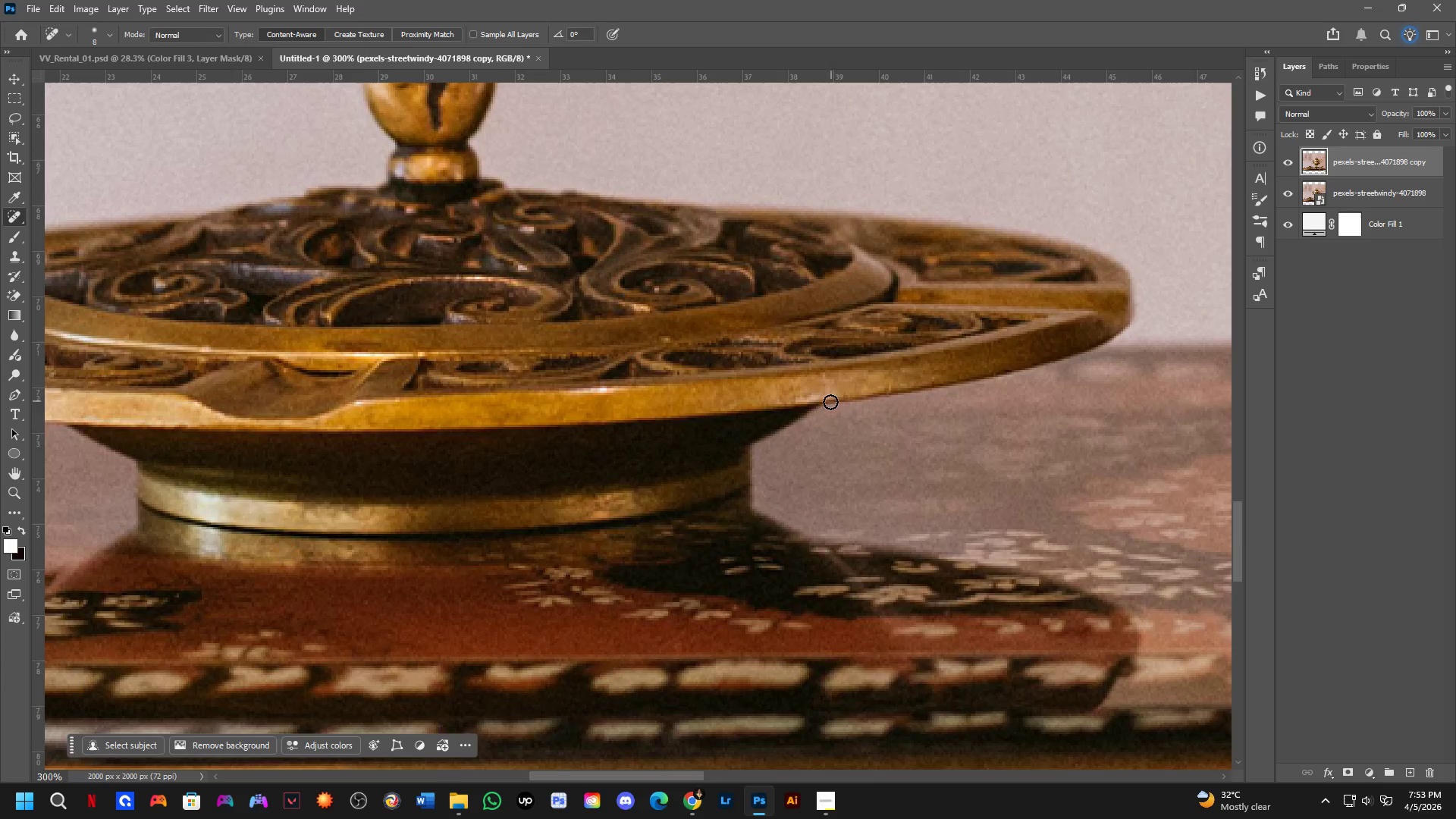 
hold_key(key=Space, duration=0.61)
 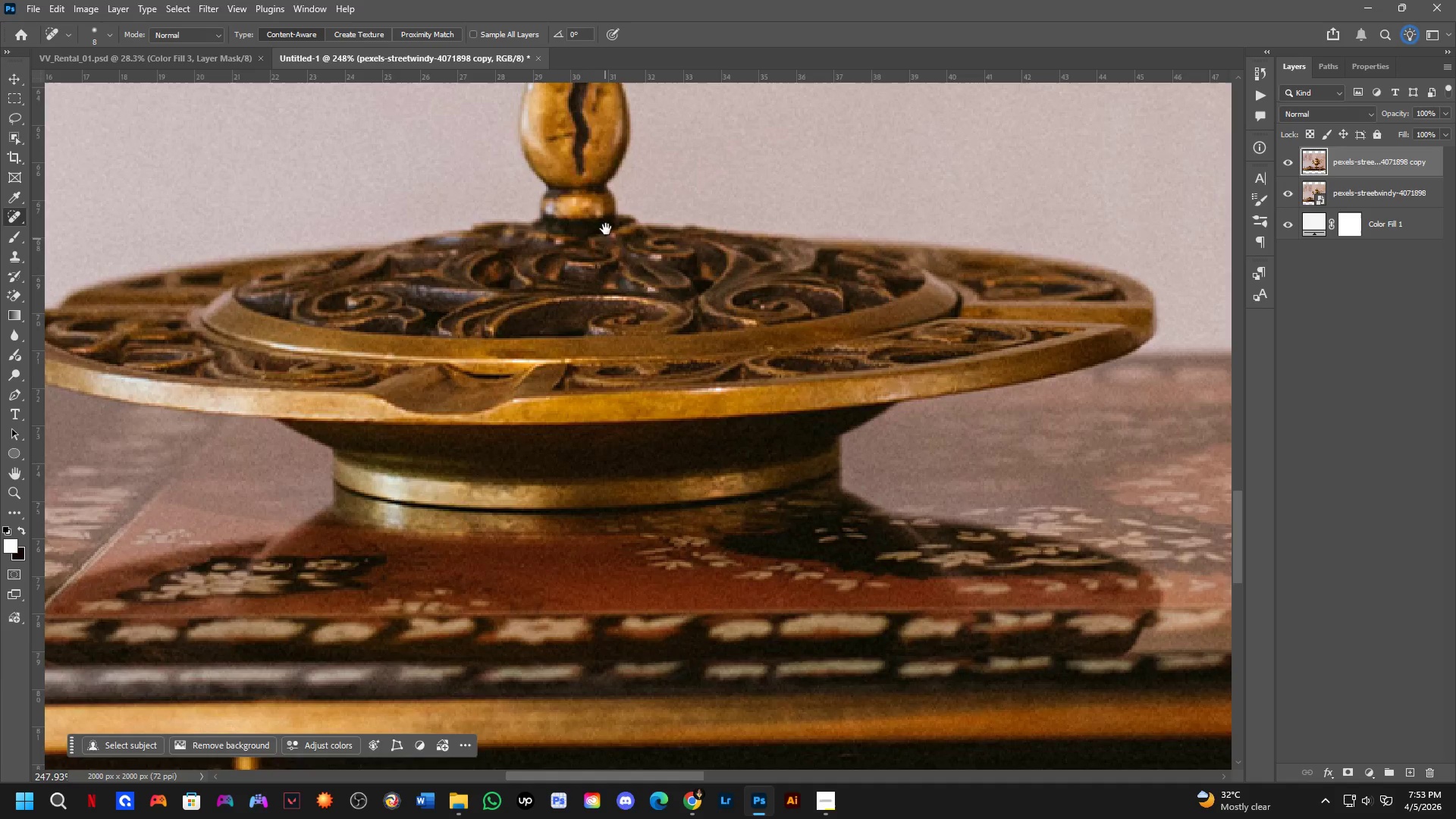 
left_click_drag(start_coordinate=[475, 464], to_coordinate=[554, 461])
 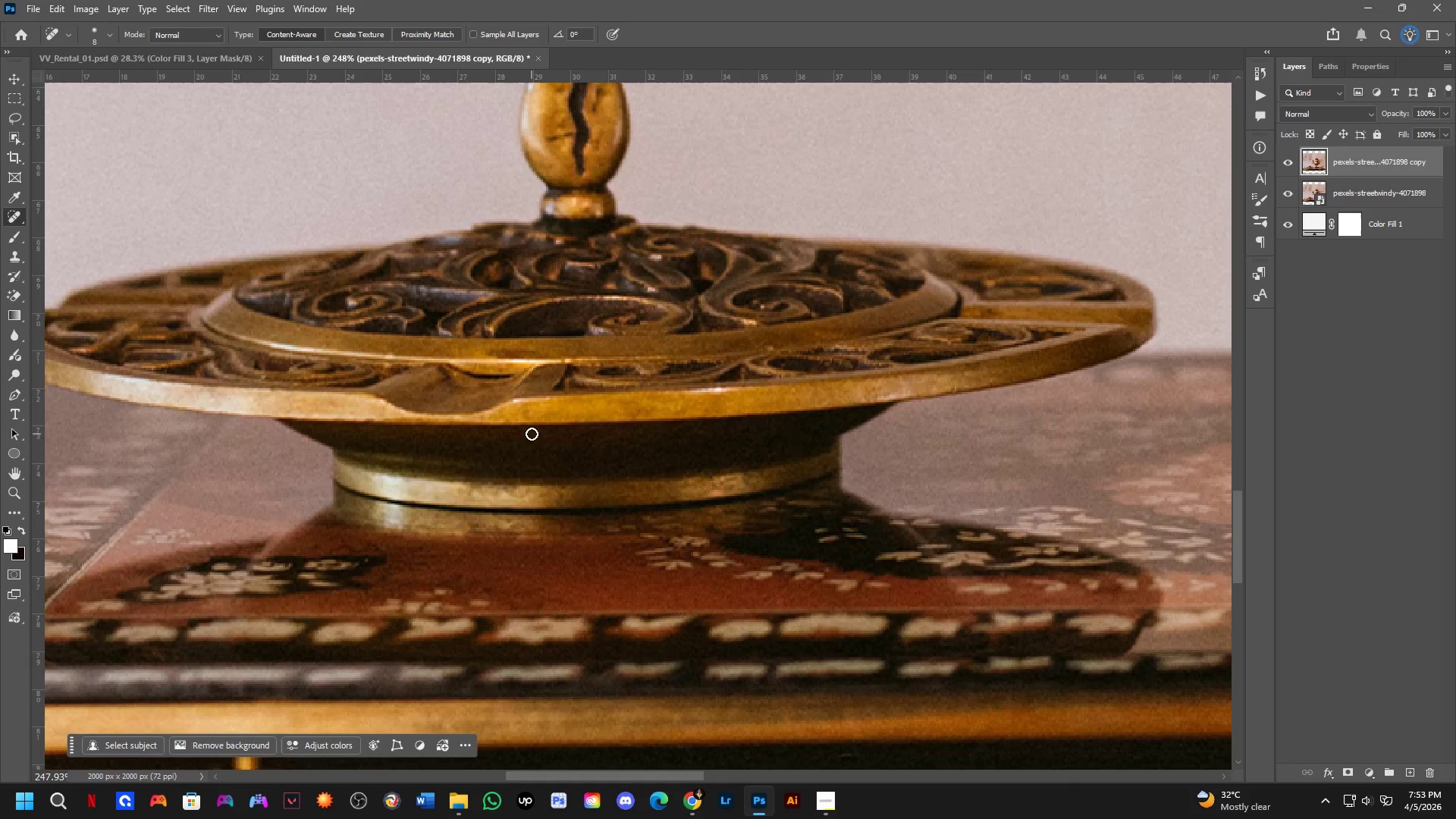 
scroll: coordinate [819, 409], scroll_direction: down, amount: 2.0
 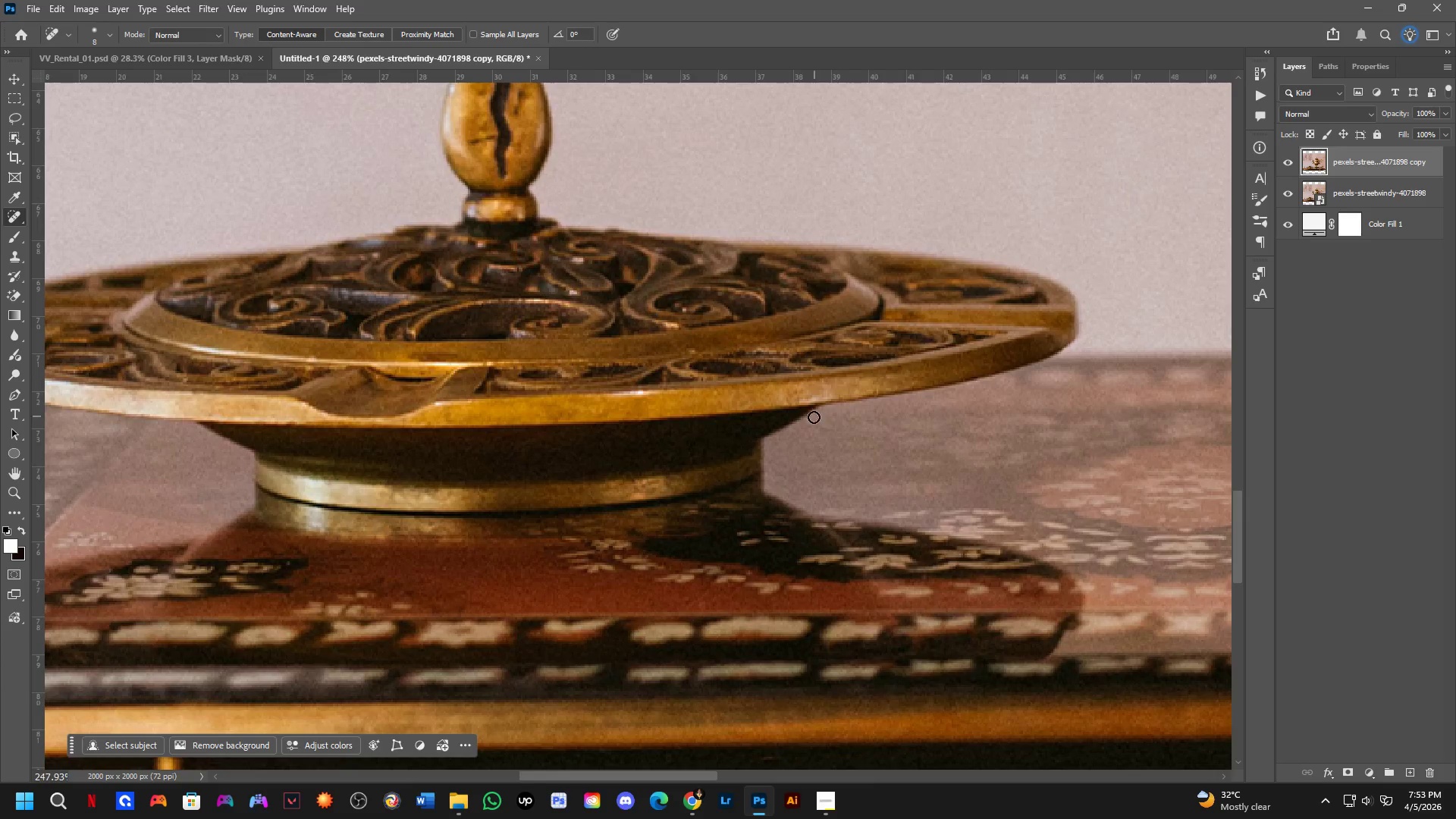 
hold_key(key=Space, duration=0.86)
 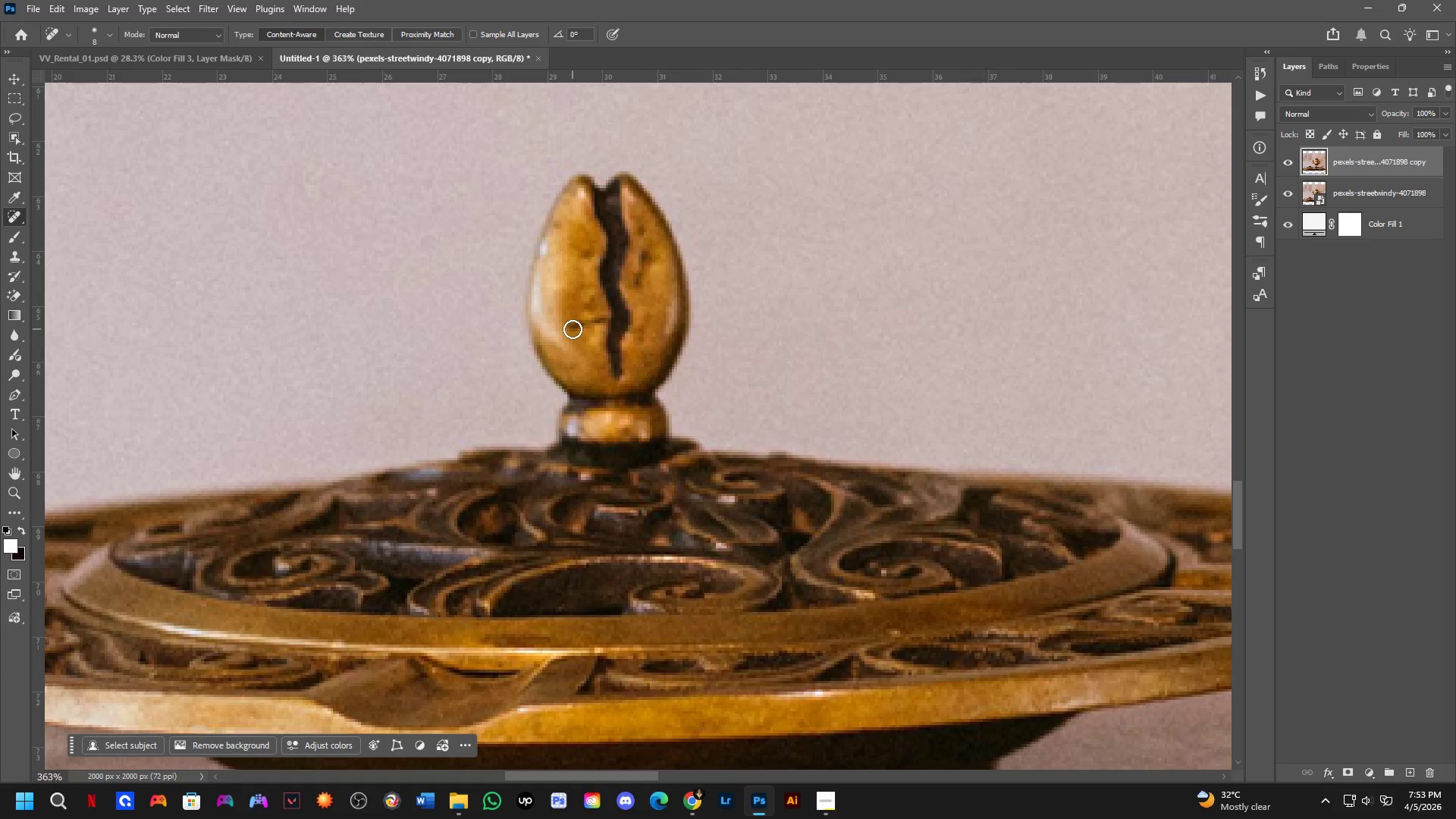 
left_click_drag(start_coordinate=[610, 233], to_coordinate=[632, 423])
 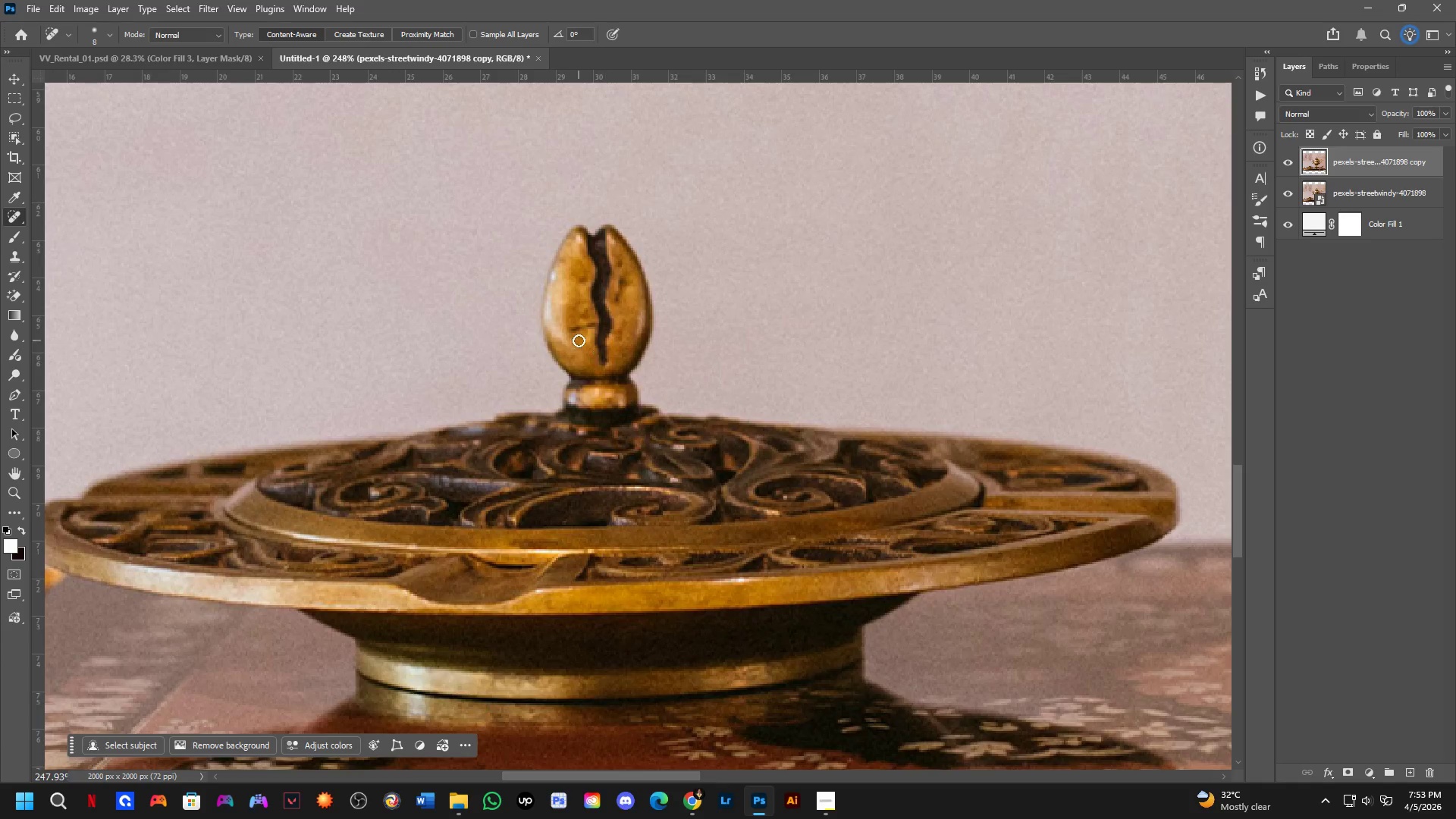 
scroll: coordinate [573, 335], scroll_direction: up, amount: 4.0
 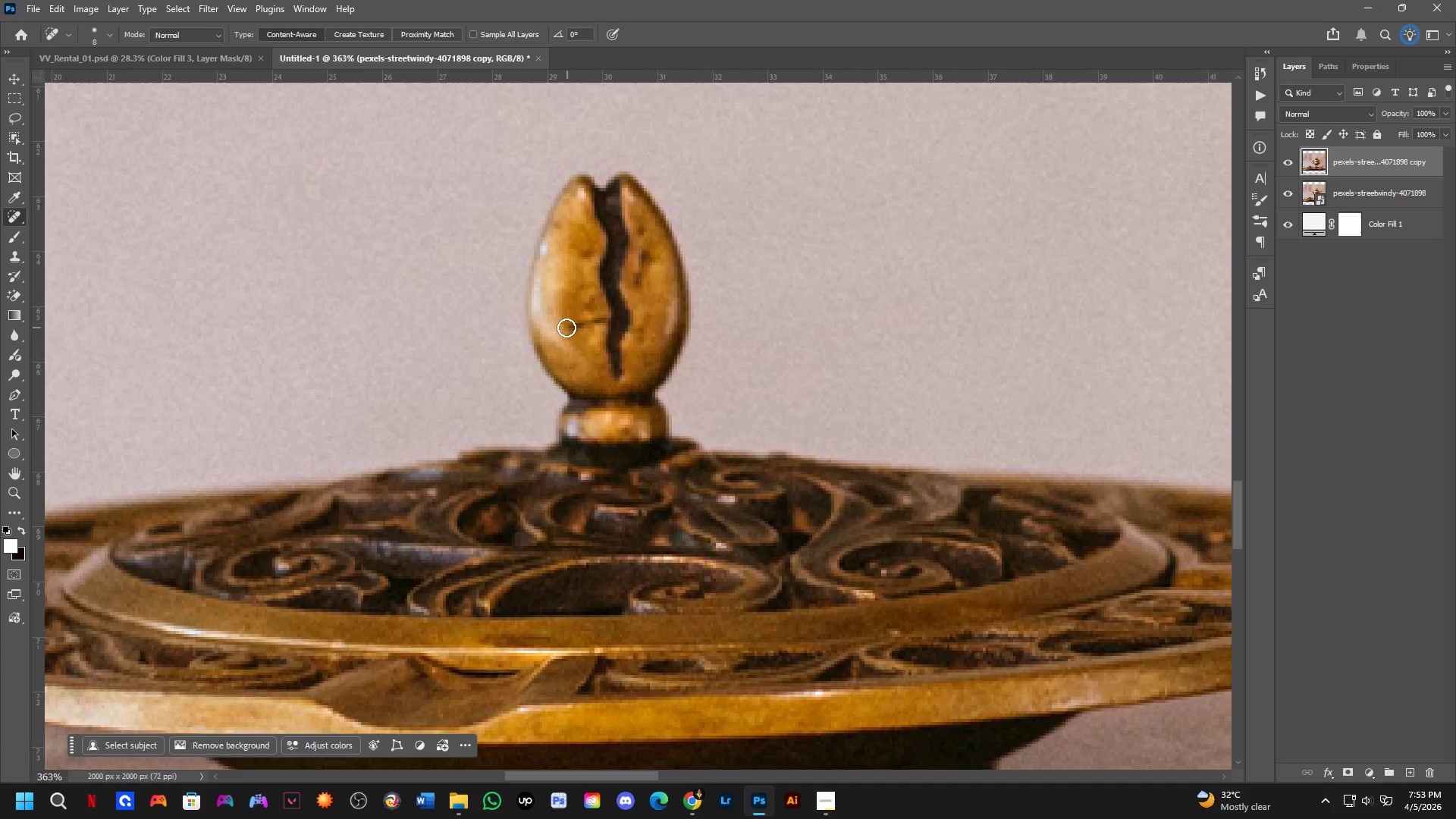 
left_click_drag(start_coordinate=[567, 329], to_coordinate=[598, 319])
 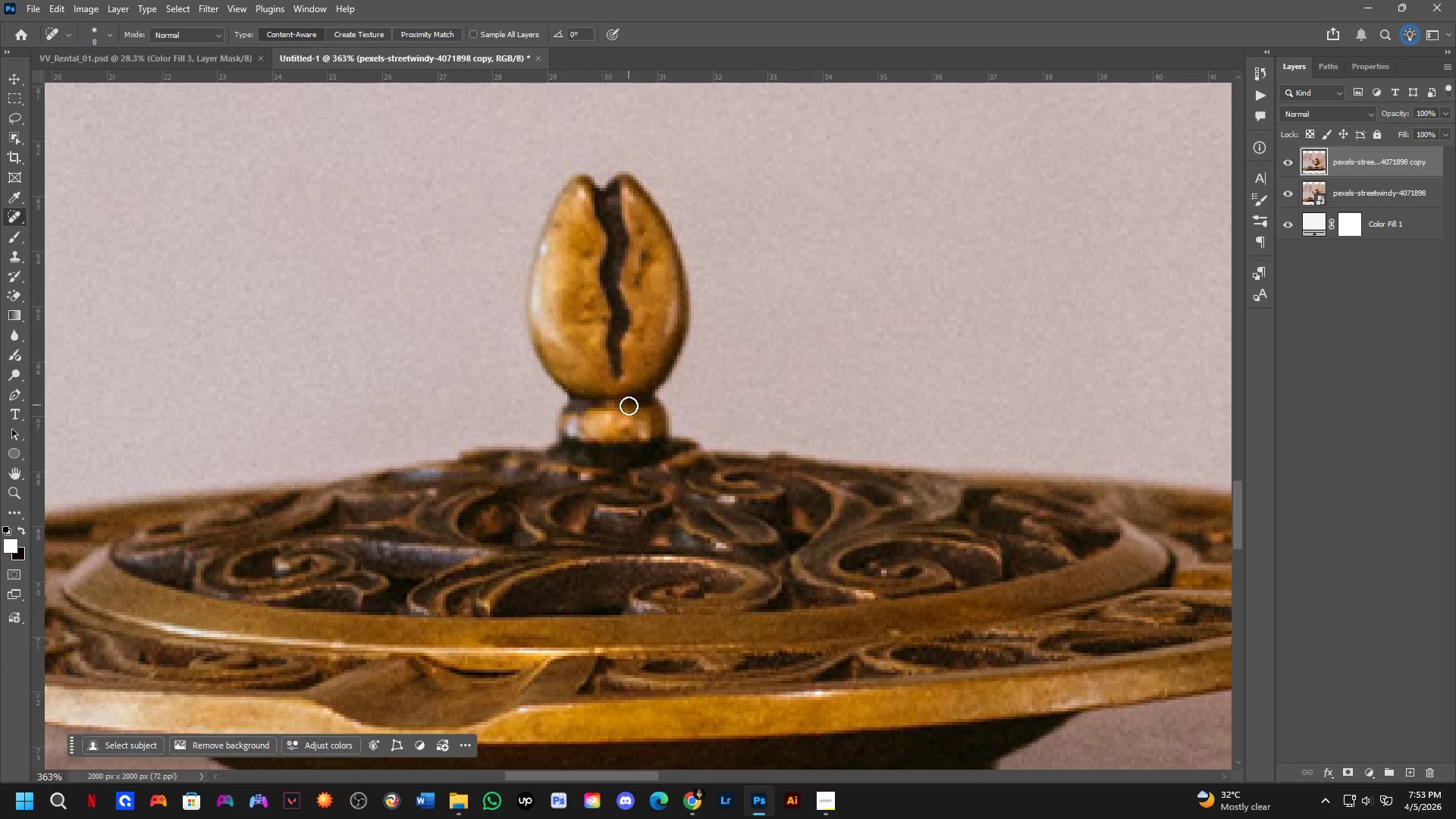 
hold_key(key=Space, duration=0.55)
 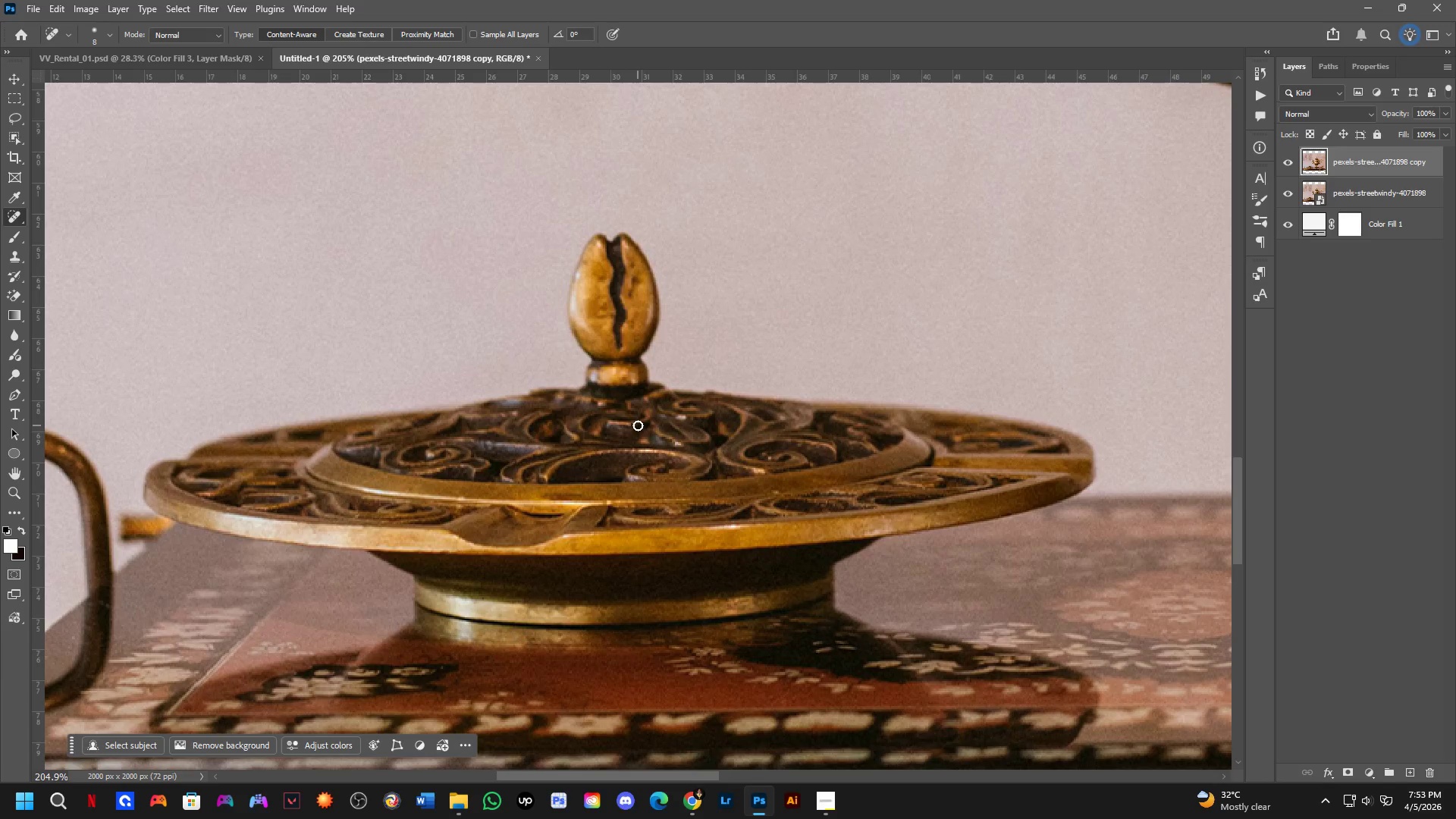 
left_click_drag(start_coordinate=[646, 469], to_coordinate=[643, 422])
 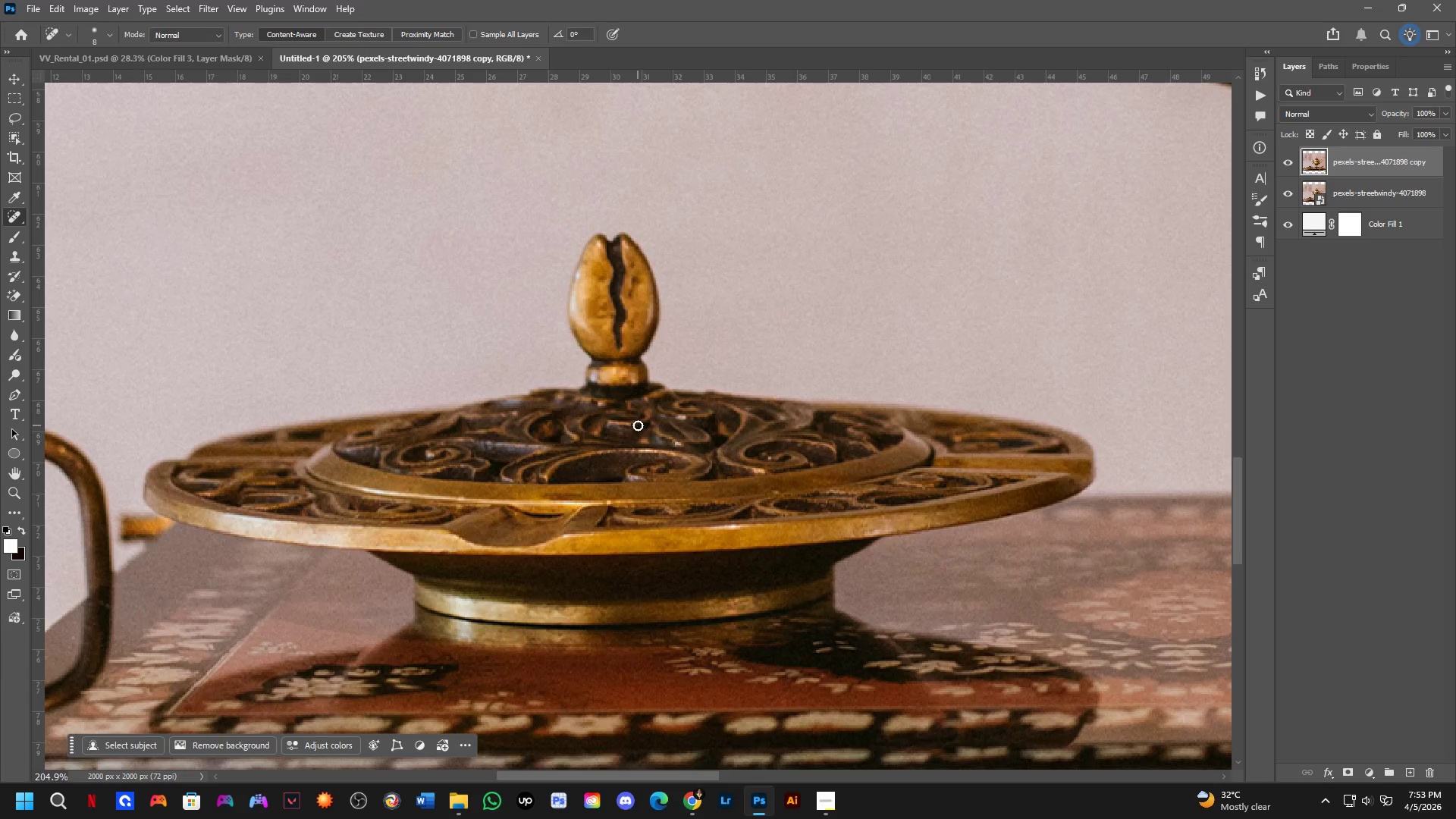 
scroll: coordinate [629, 419], scroll_direction: down, amount: 6.0
 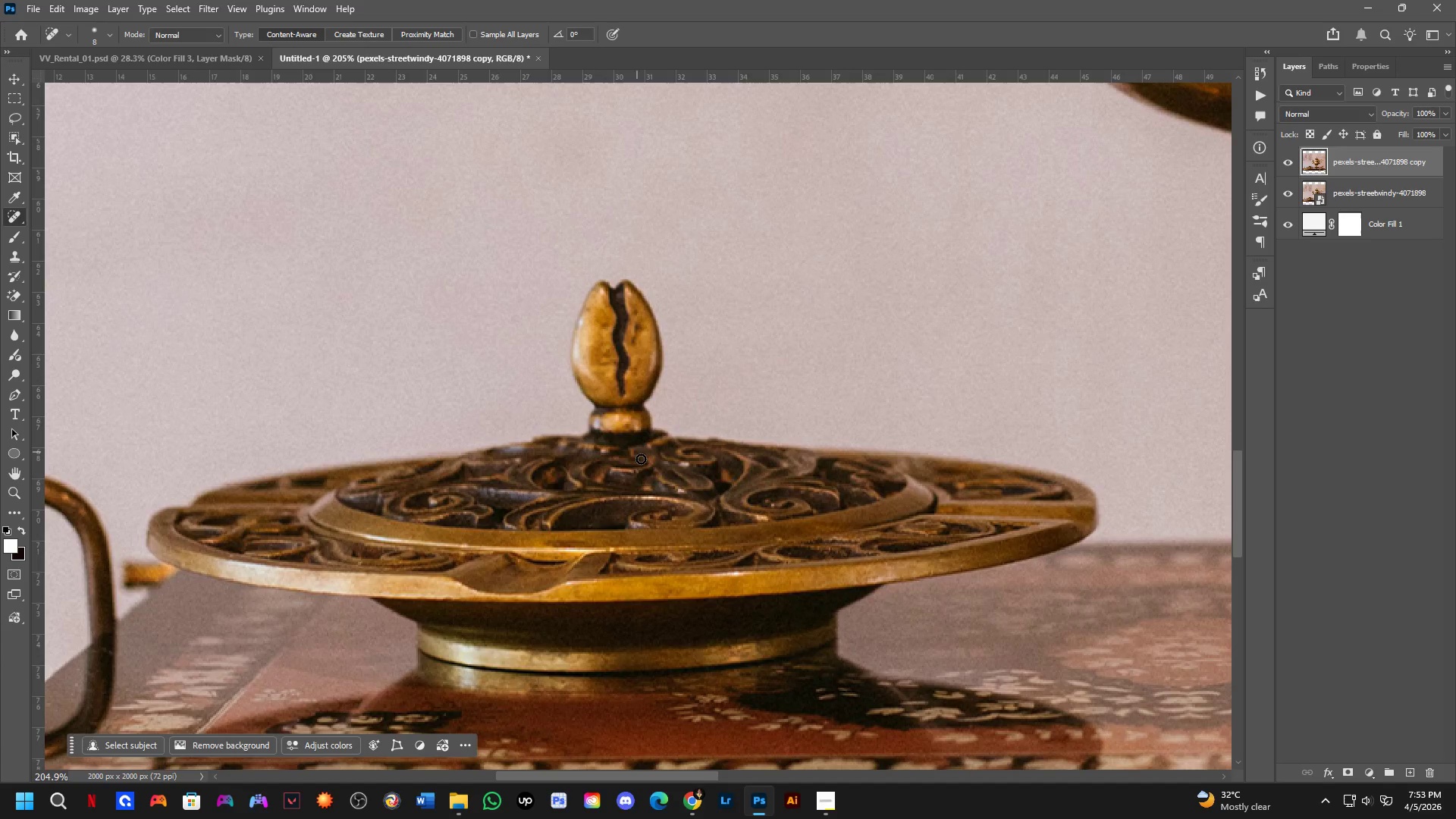 
hold_key(key=Space, duration=3.67)
 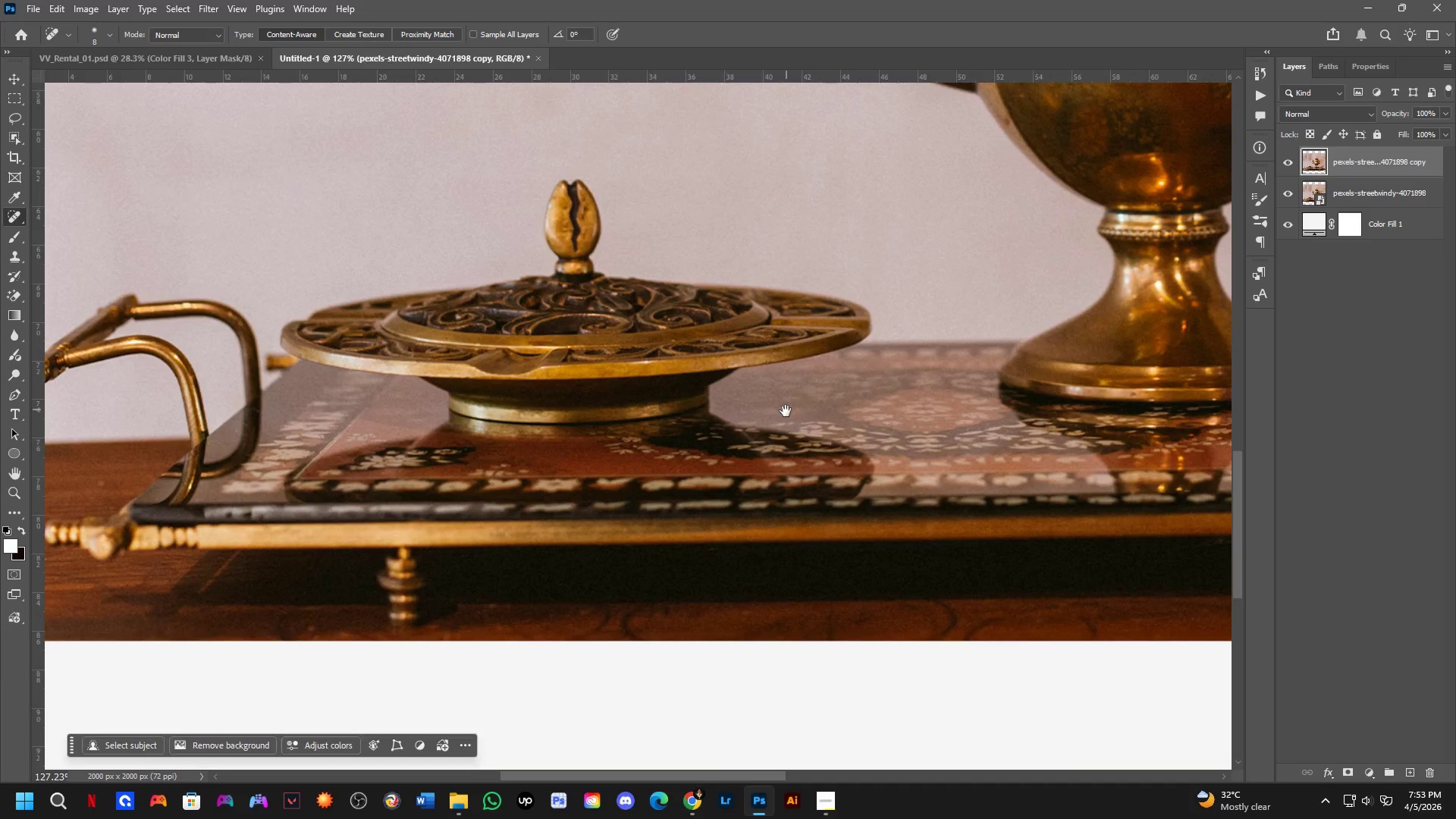 
scroll: coordinate [633, 444], scroll_direction: down, amount: 3.0
 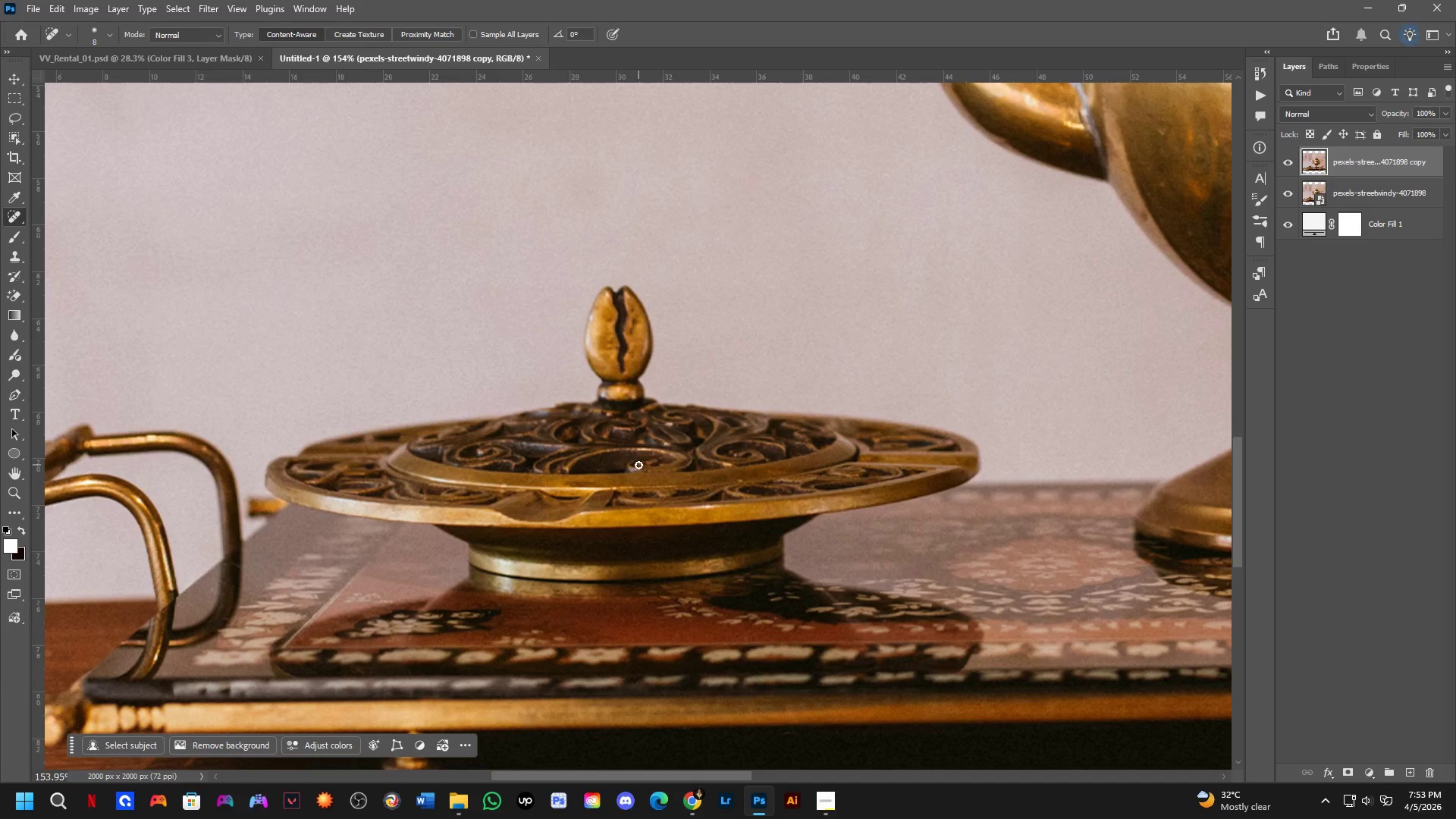 
hold_key(key=Space, duration=0.52)
 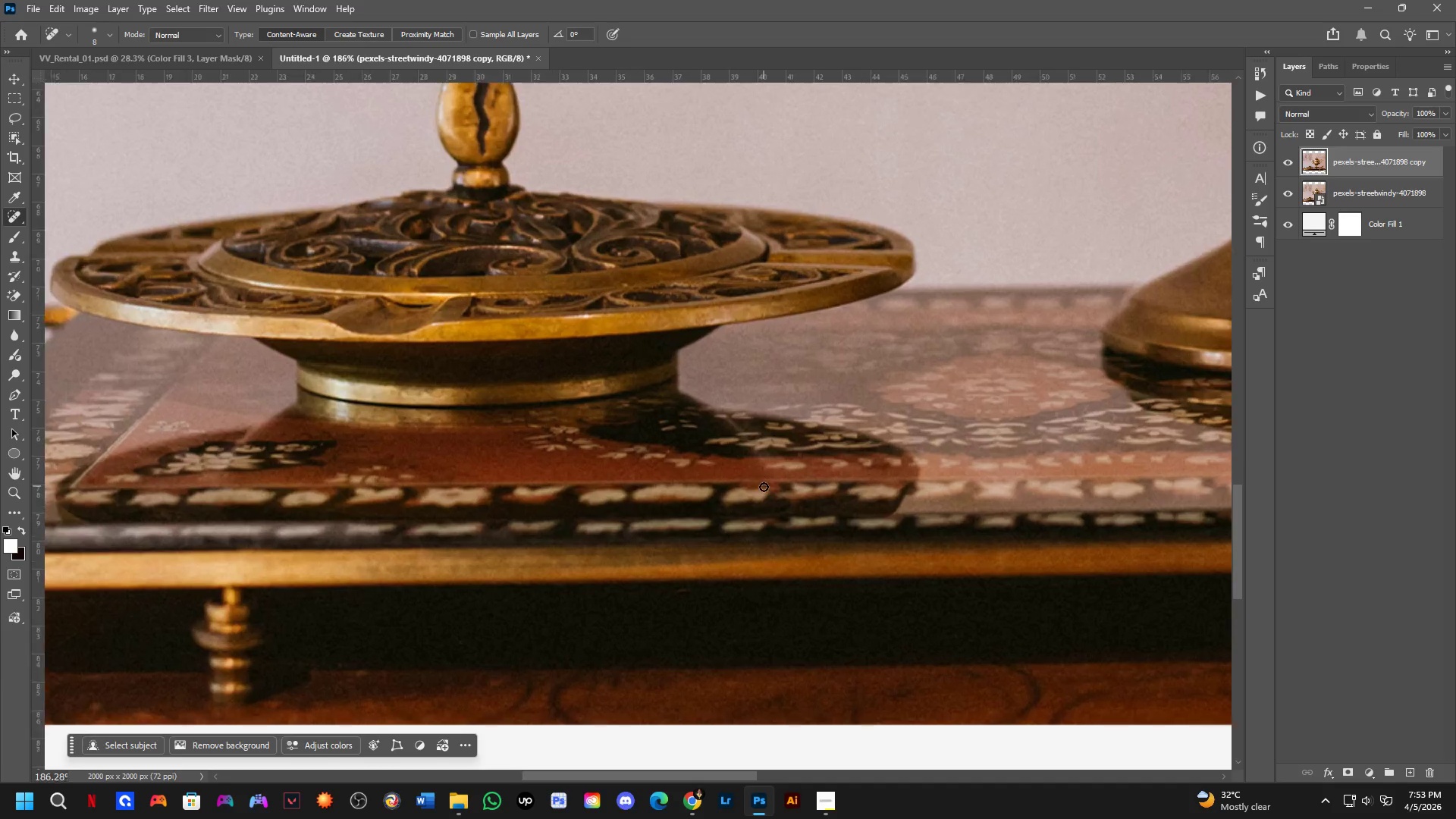 
left_click_drag(start_coordinate=[836, 546], to_coordinate=[786, 410])
 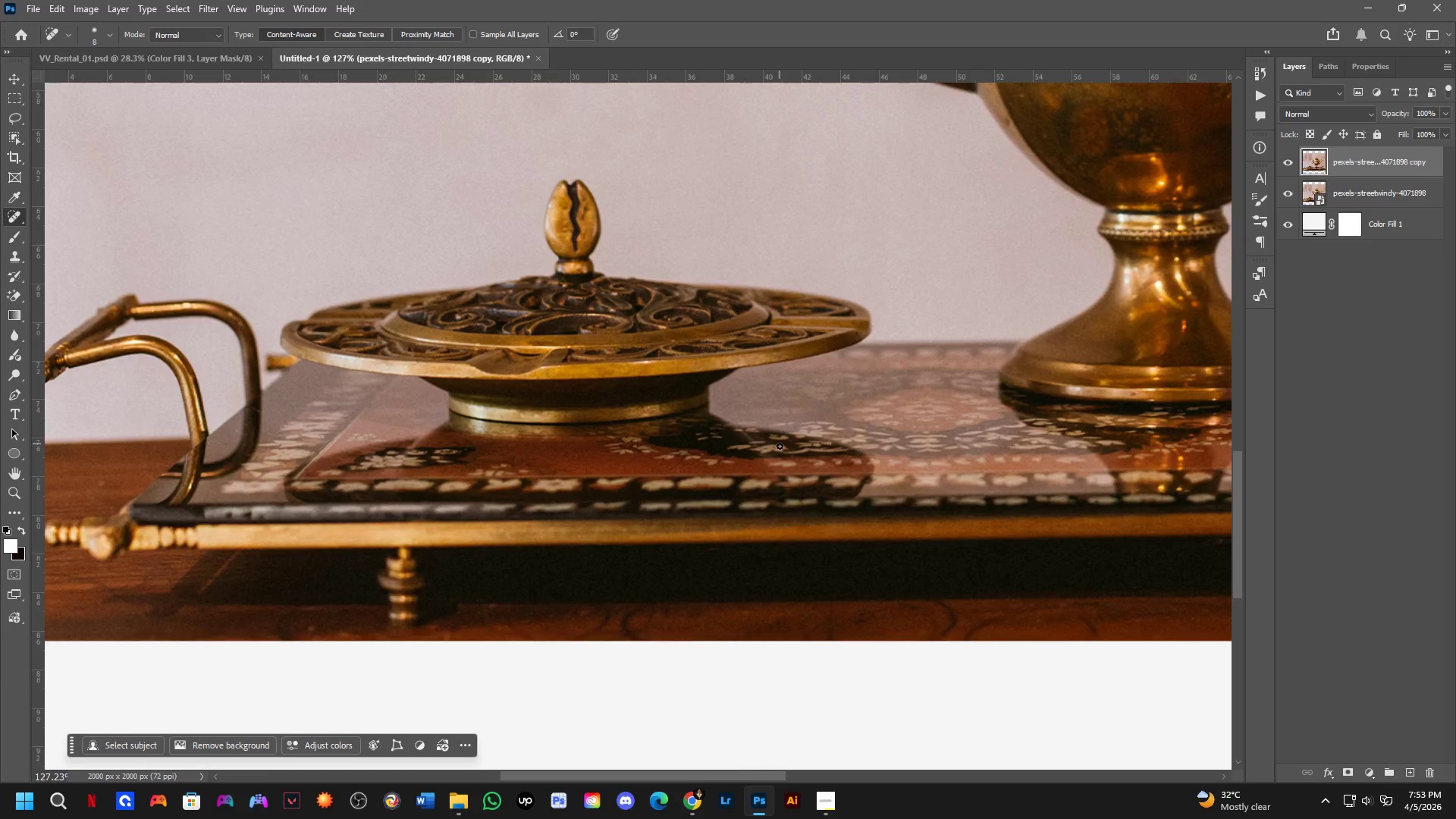 
scroll: coordinate [640, 461], scroll_direction: down, amount: 2.0
 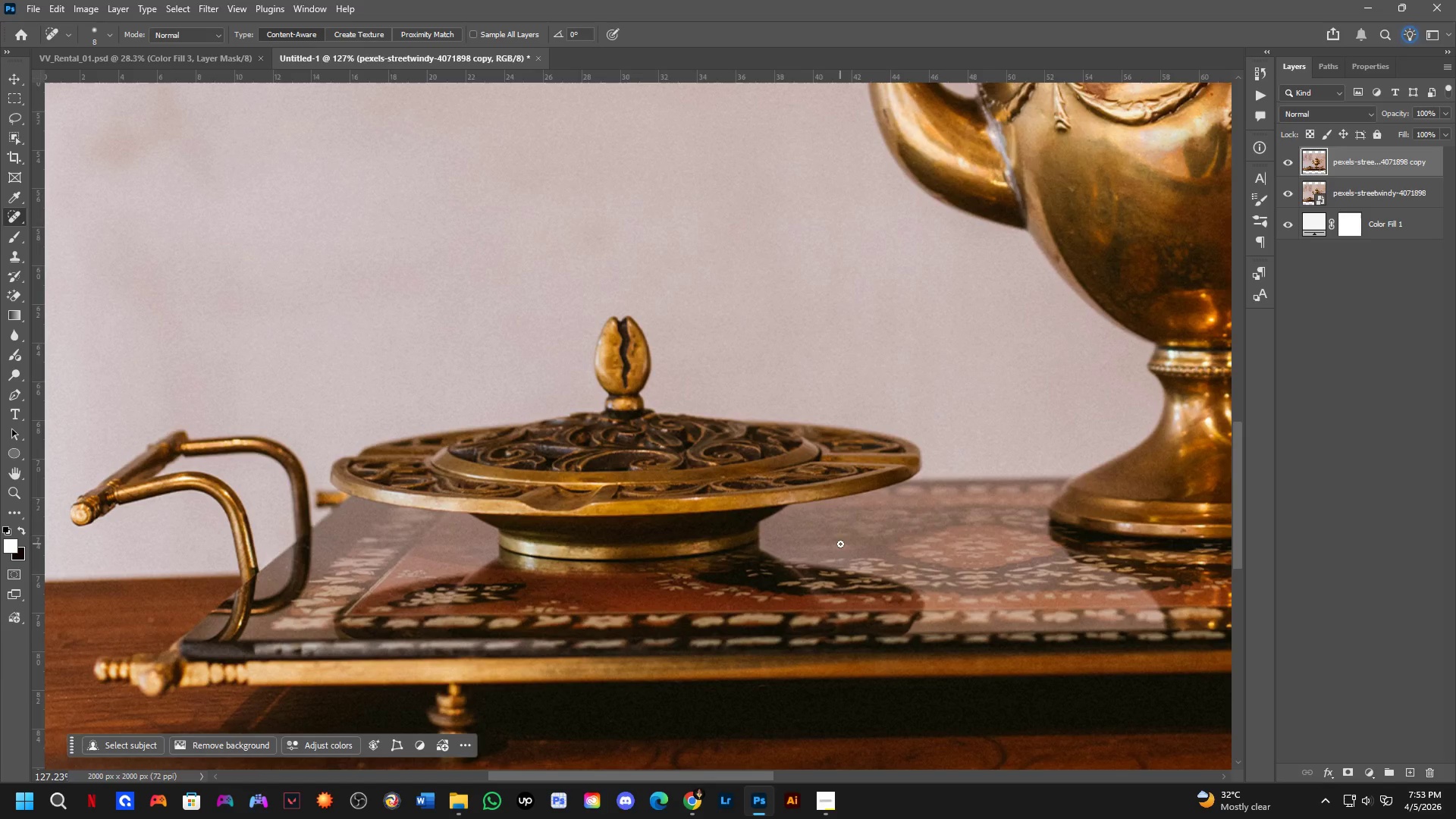 
hold_key(key=Space, duration=0.45)
 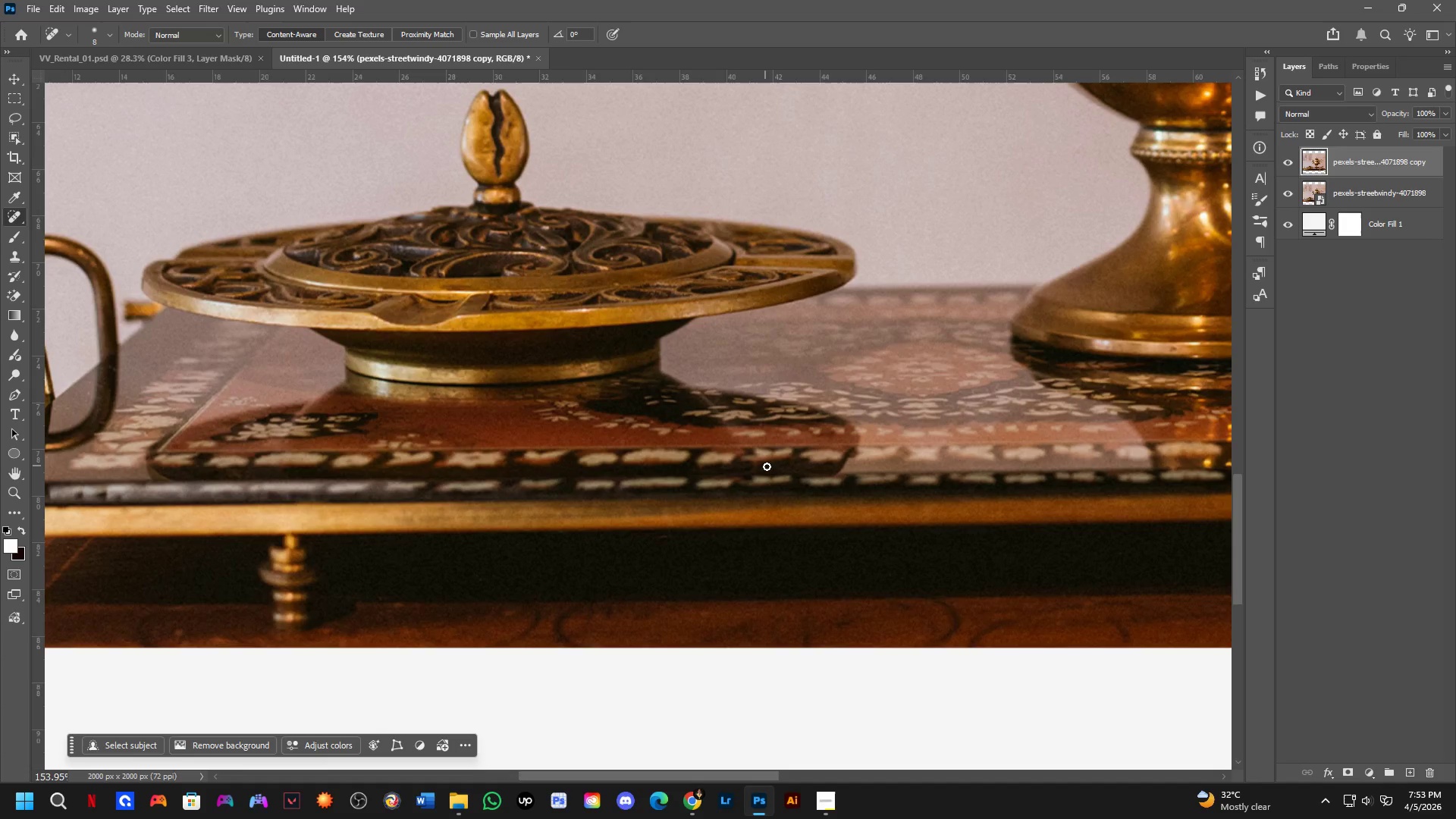 
left_click_drag(start_coordinate=[761, 480], to_coordinate=[728, 446])
 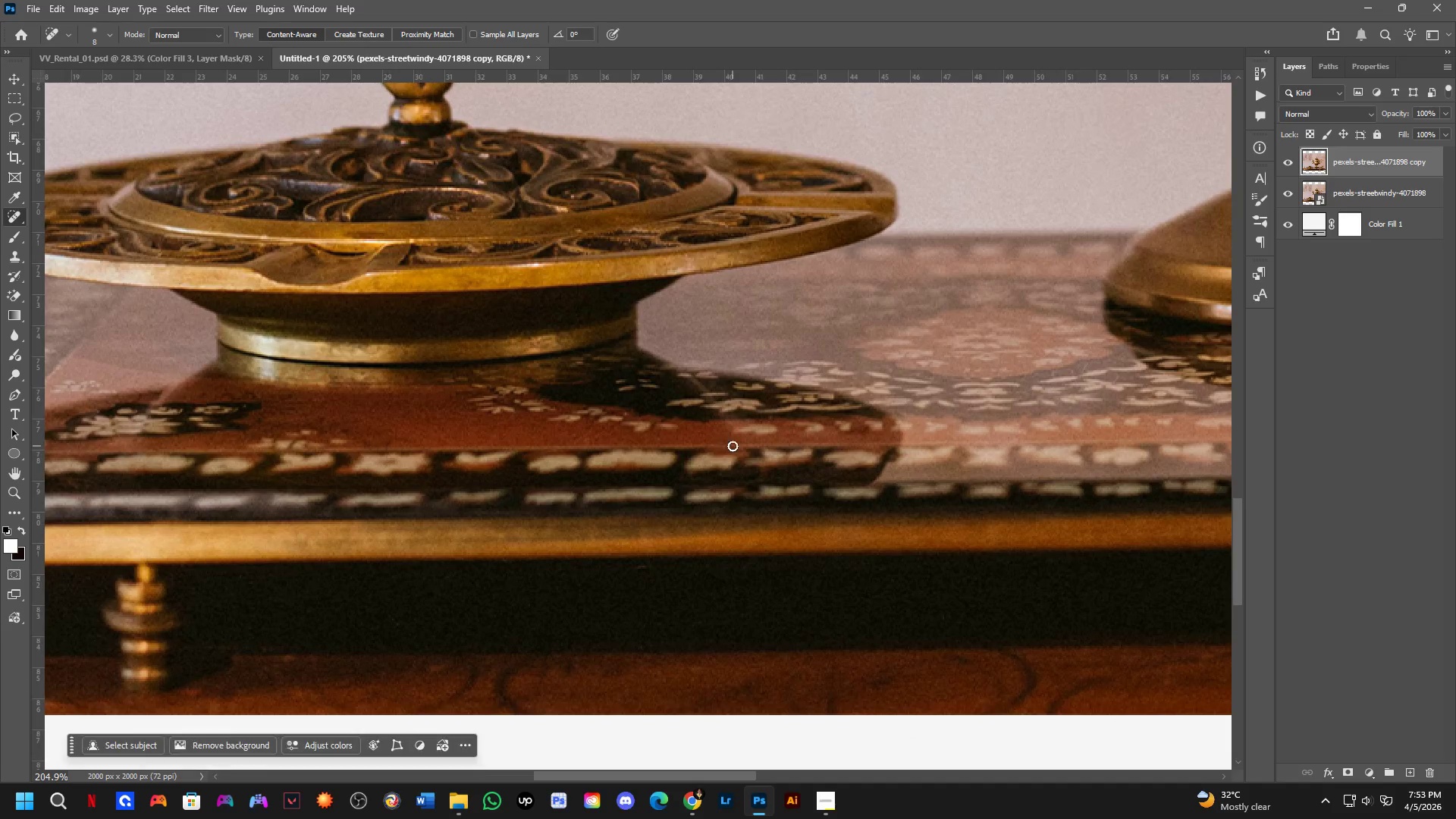 
scroll: coordinate [764, 487], scroll_direction: up, amount: 5.0
 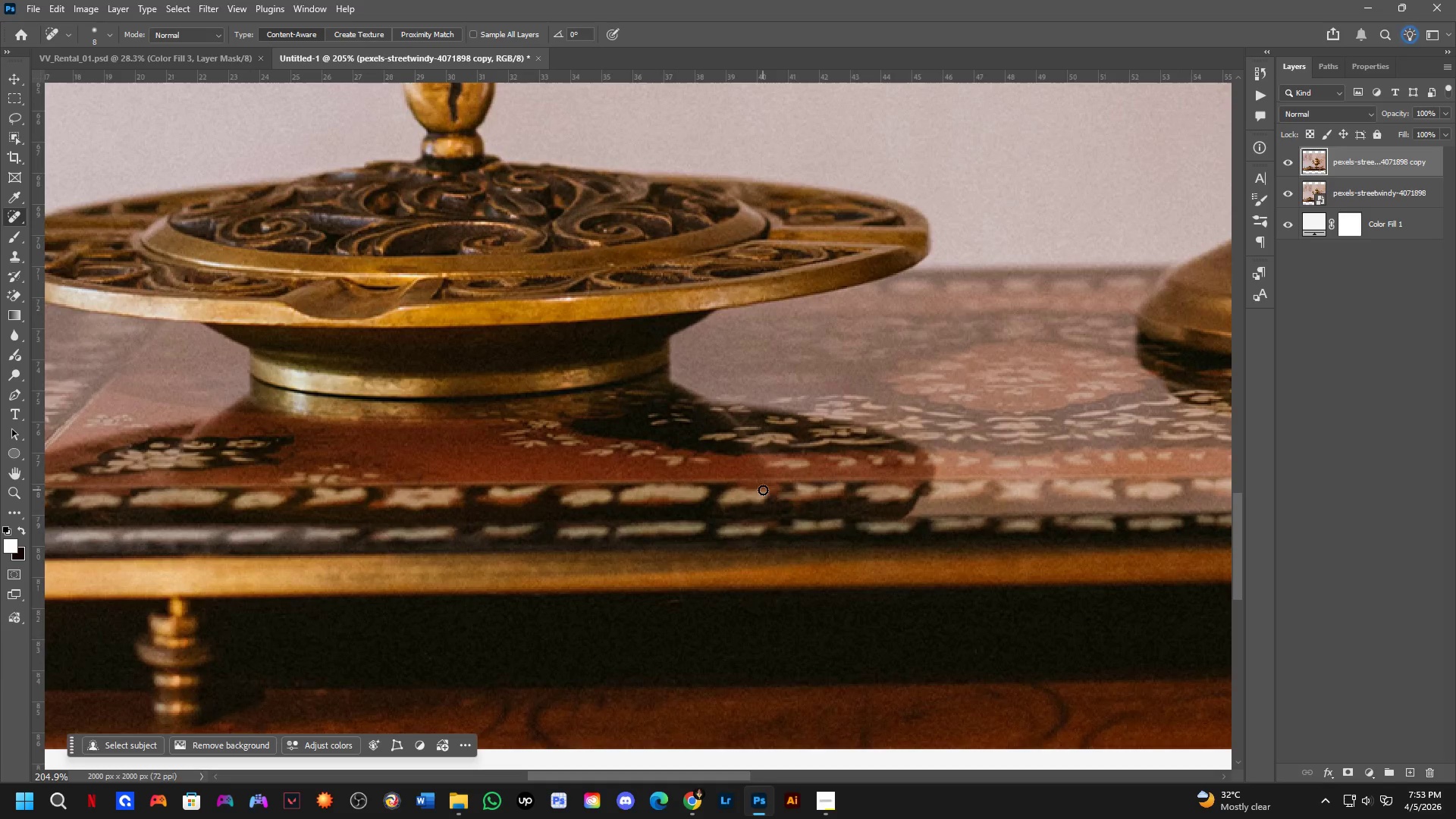 
scroll: coordinate [733, 446], scroll_direction: down, amount: 3.0
 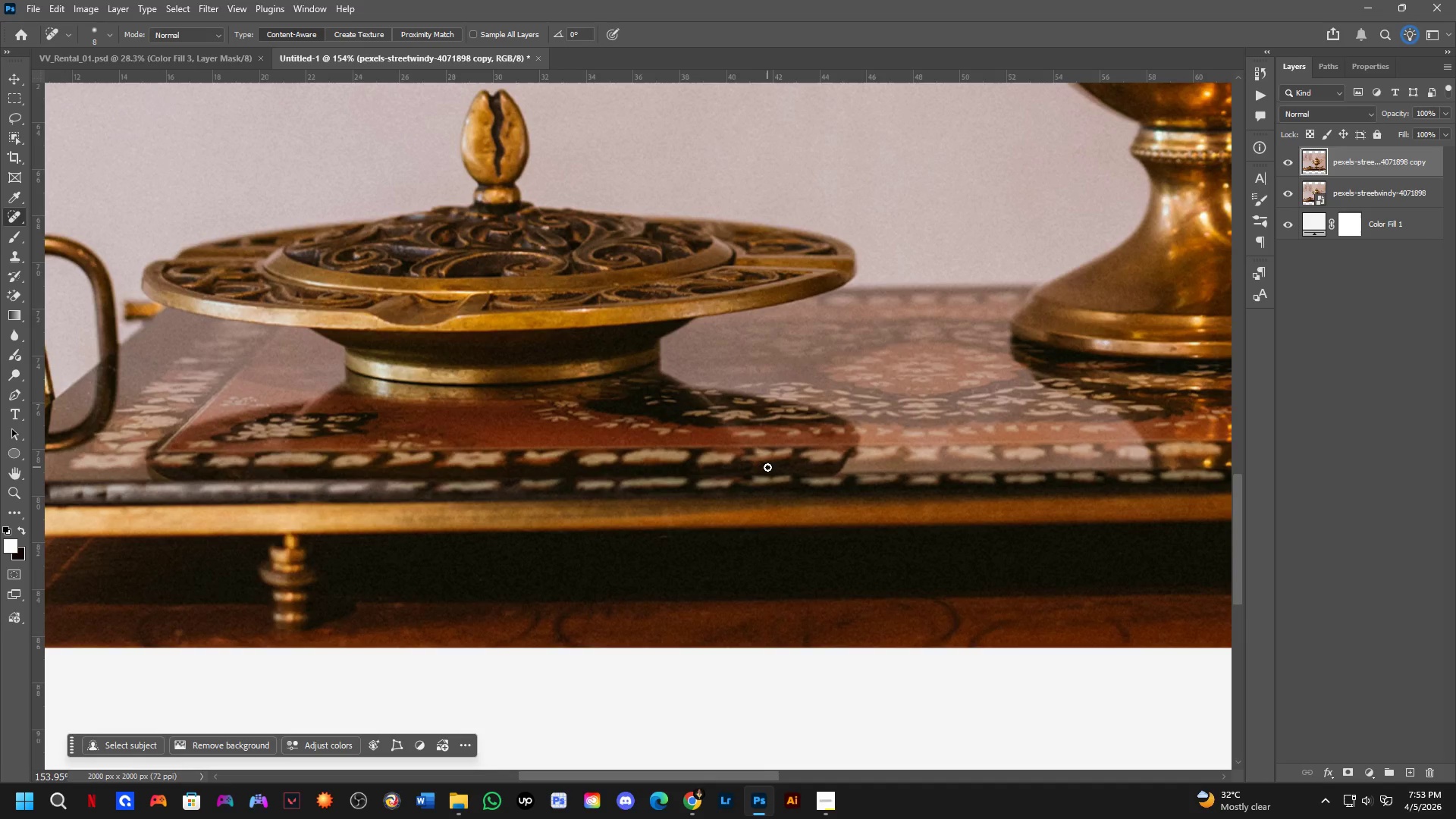 
hold_key(key=Space, duration=0.44)
 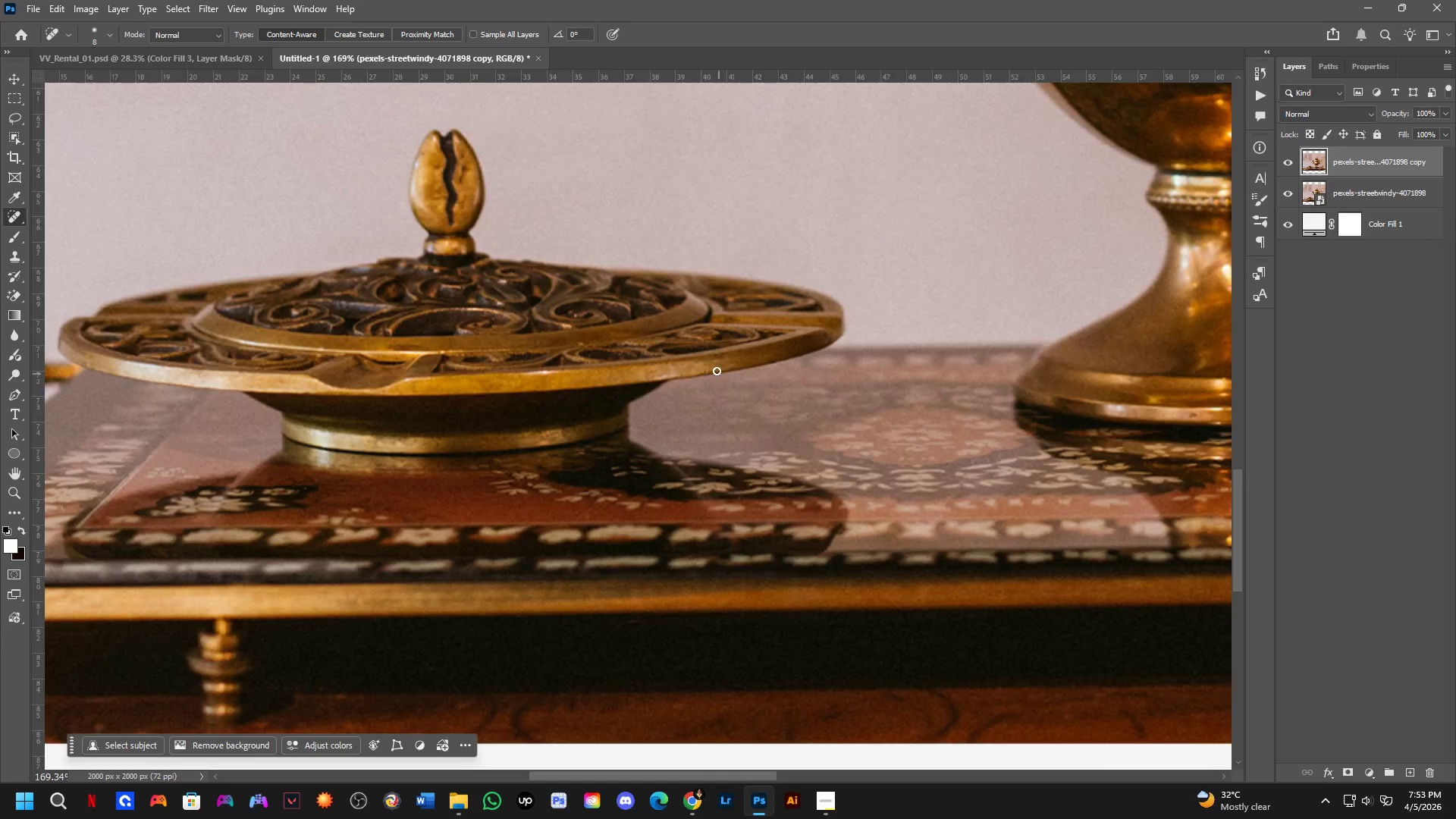 
left_click_drag(start_coordinate=[759, 401], to_coordinate=[742, 437])
 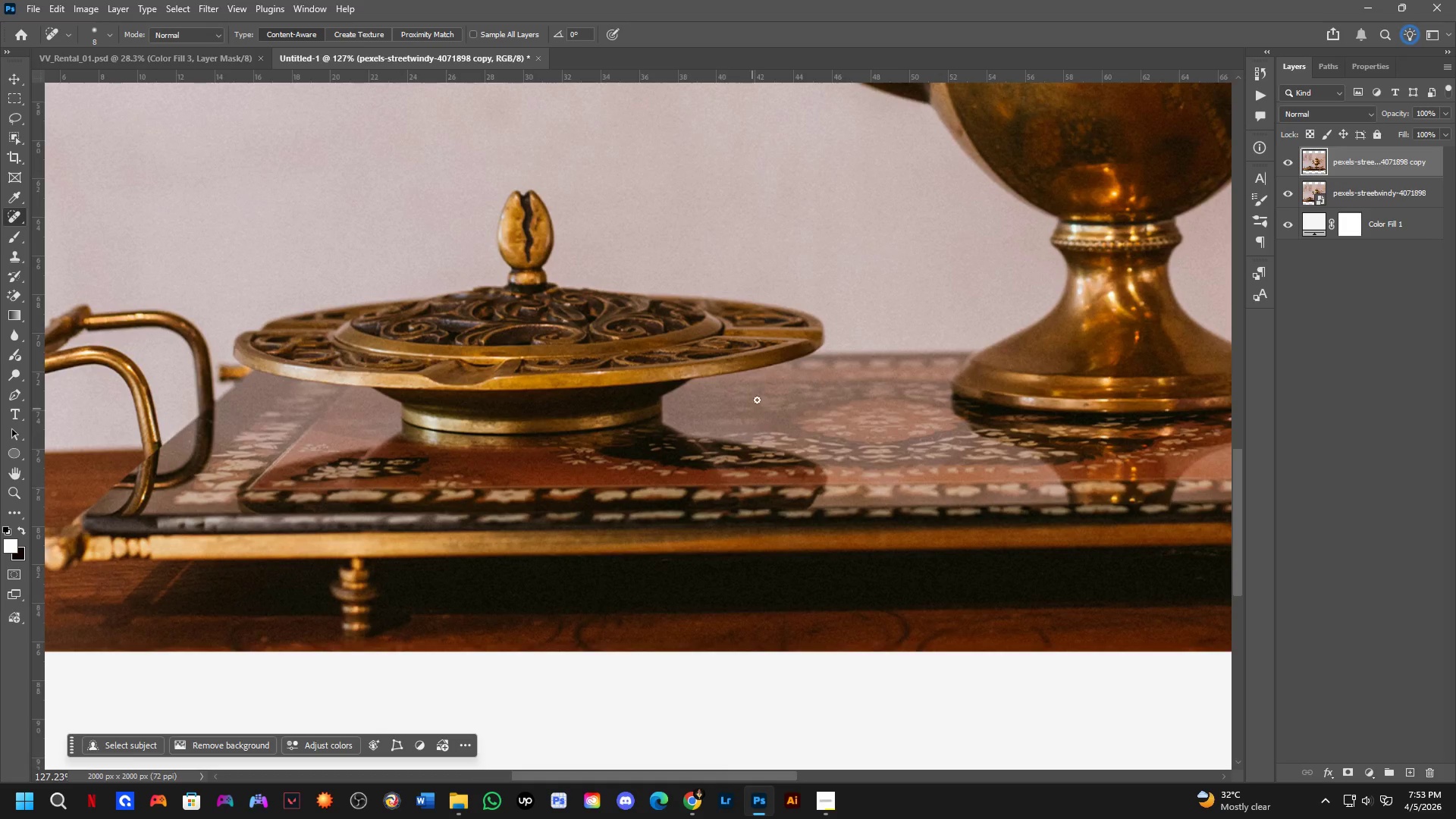 
scroll: coordinate [766, 466], scroll_direction: down, amount: 2.0
 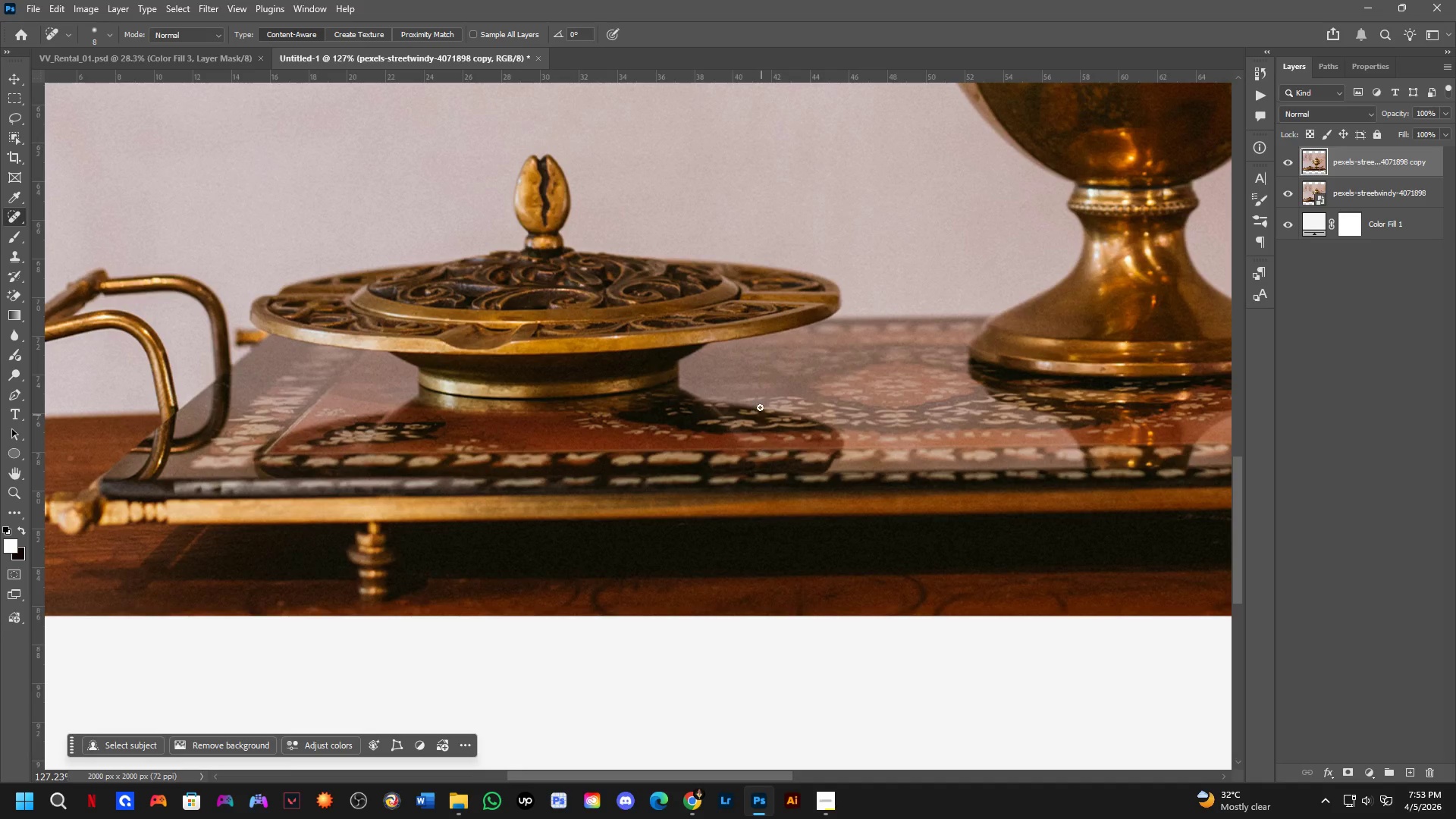 
hold_key(key=Space, duration=0.48)
 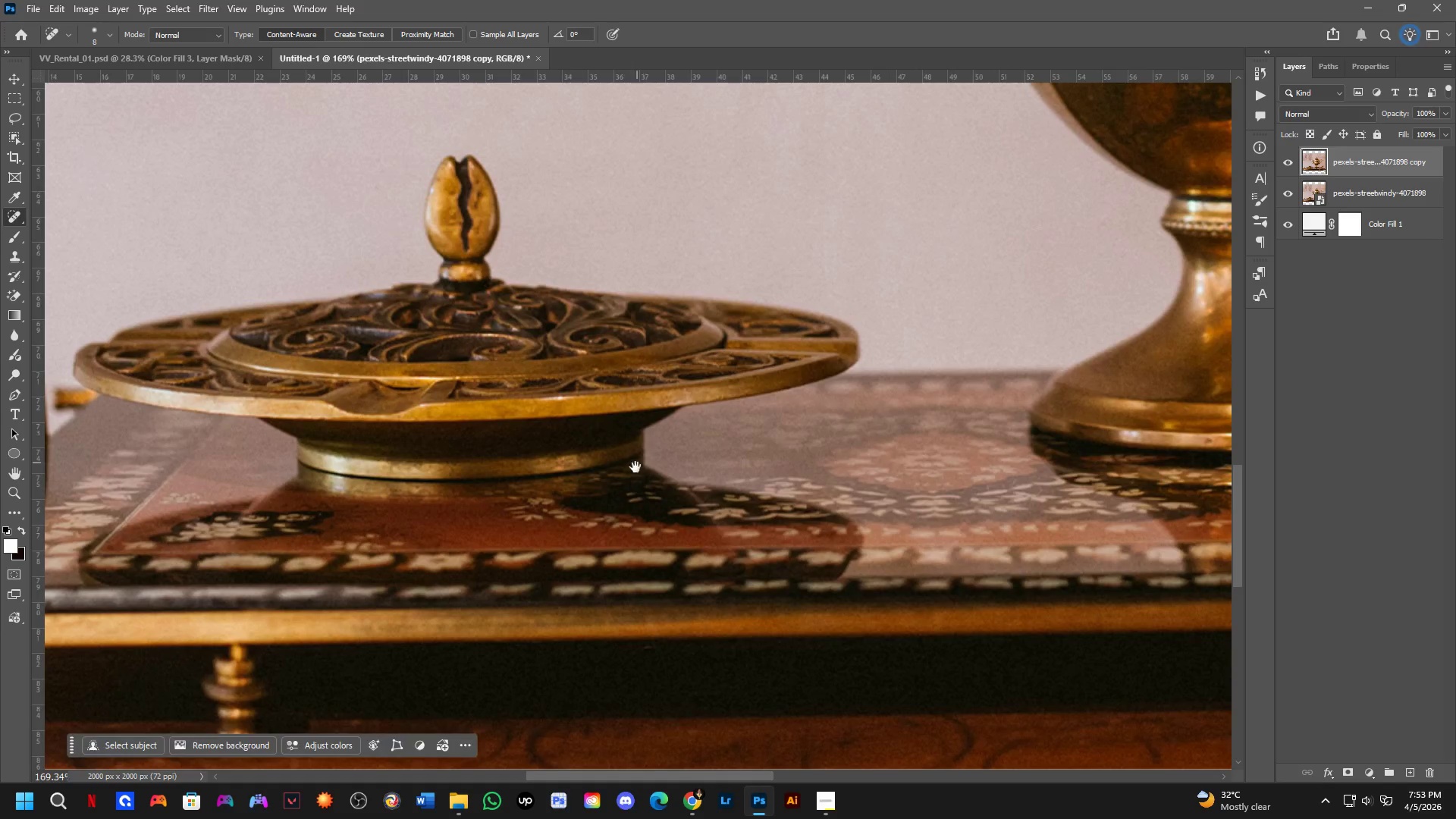 
left_click_drag(start_coordinate=[721, 361], to_coordinate=[764, 369])
 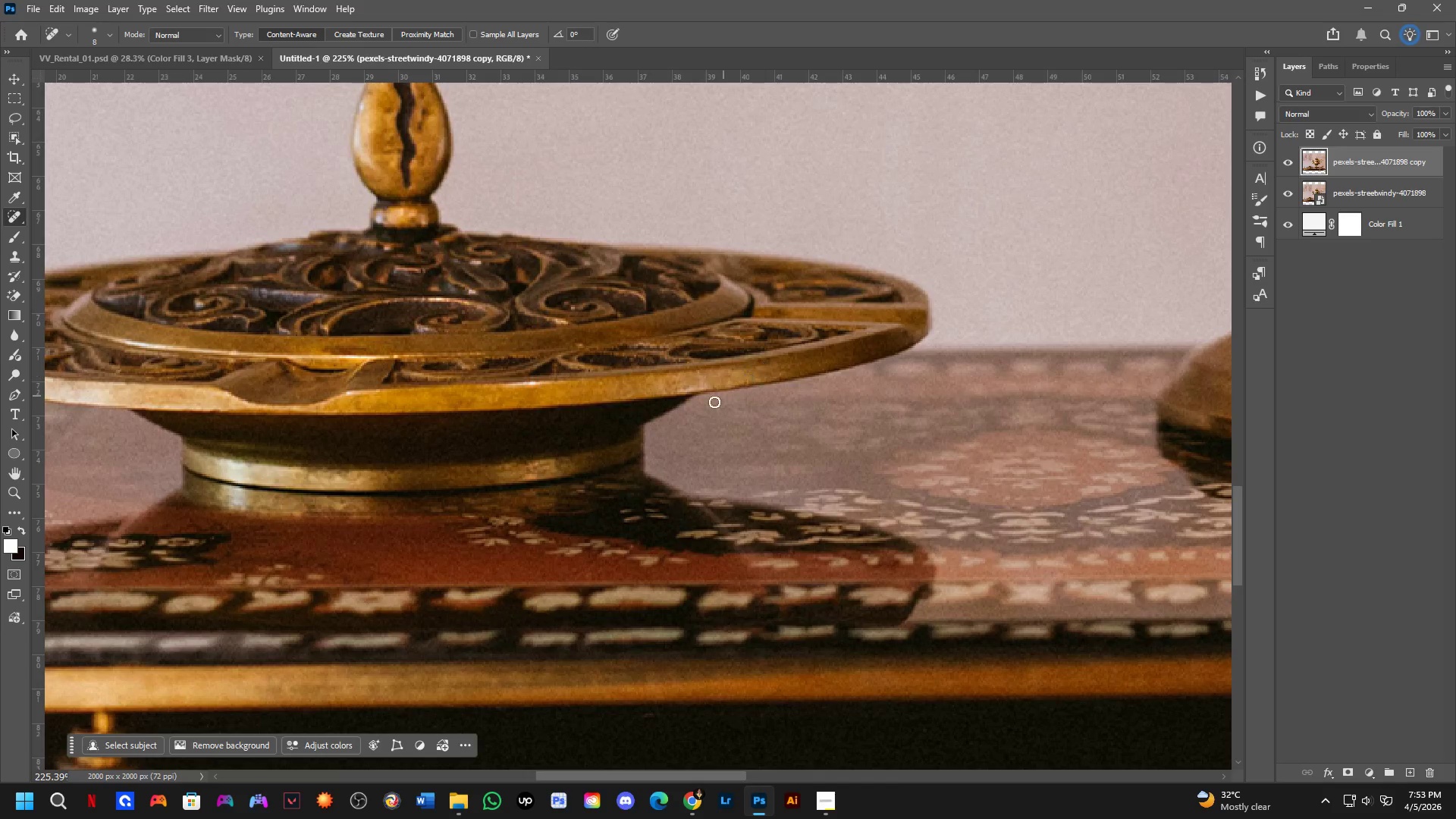 
scroll: coordinate [711, 362], scroll_direction: up, amount: 6.0
 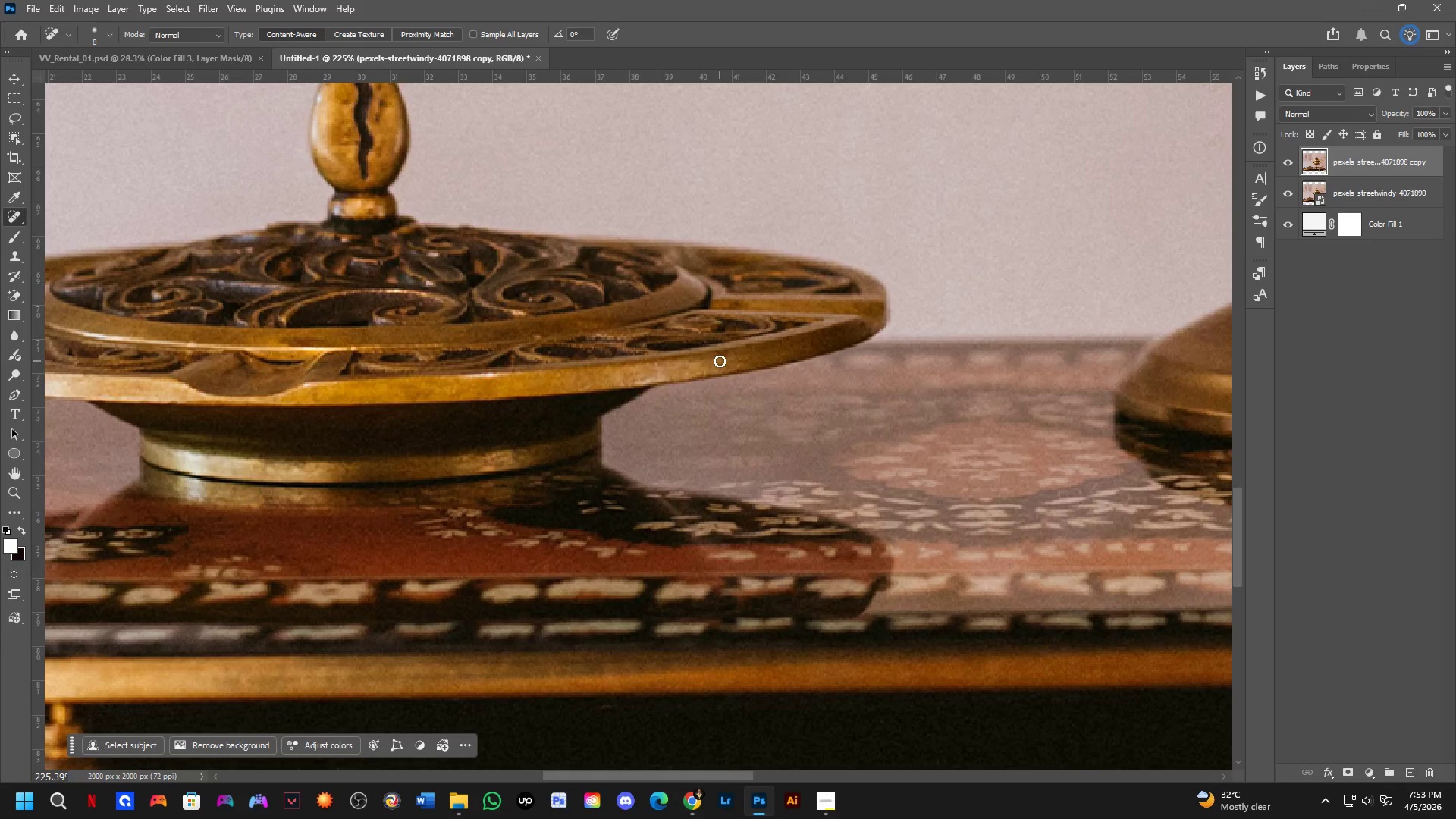 
hold_key(key=Space, duration=0.5)
 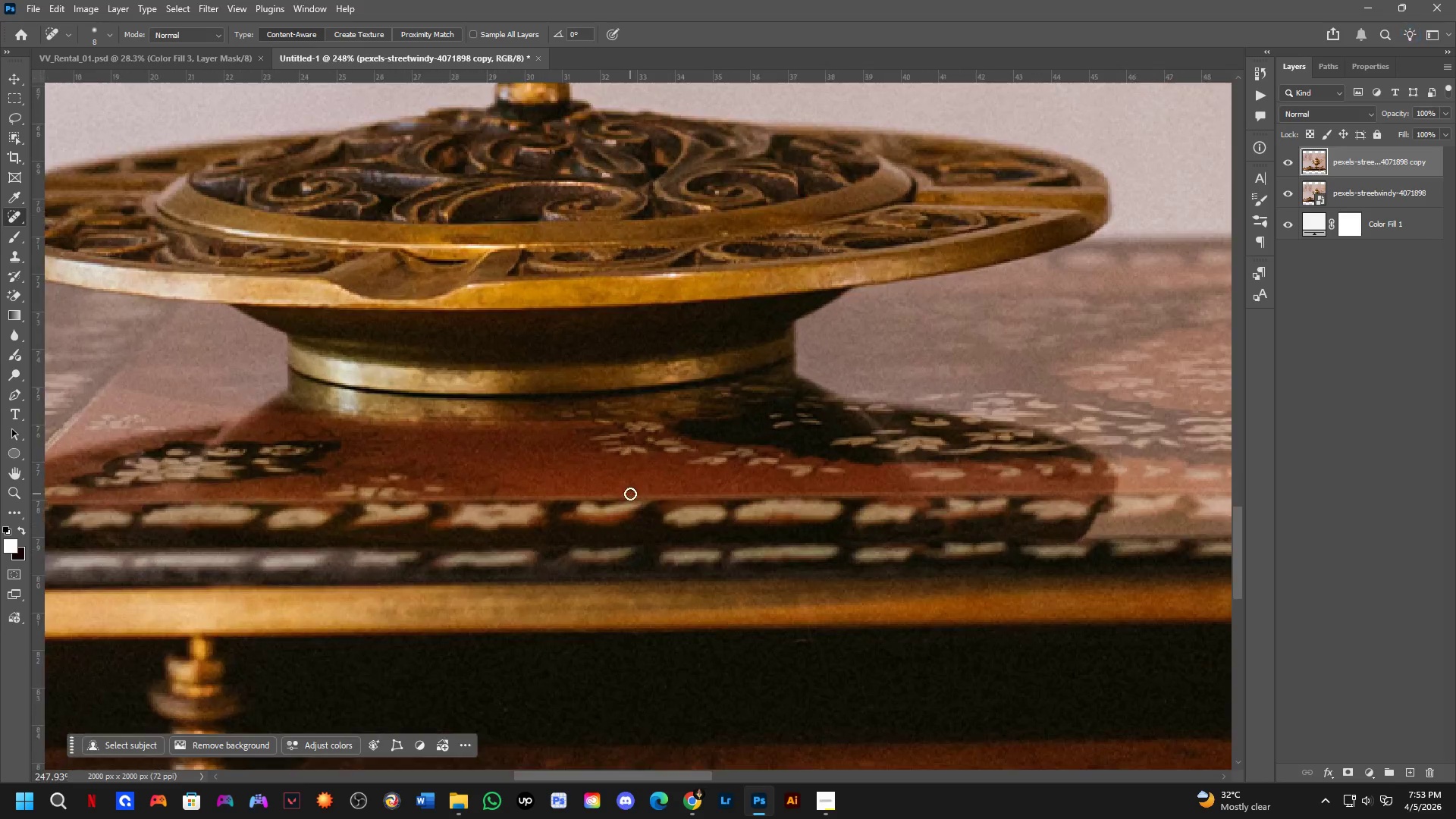 
left_click_drag(start_coordinate=[632, 472], to_coordinate=[731, 419])
 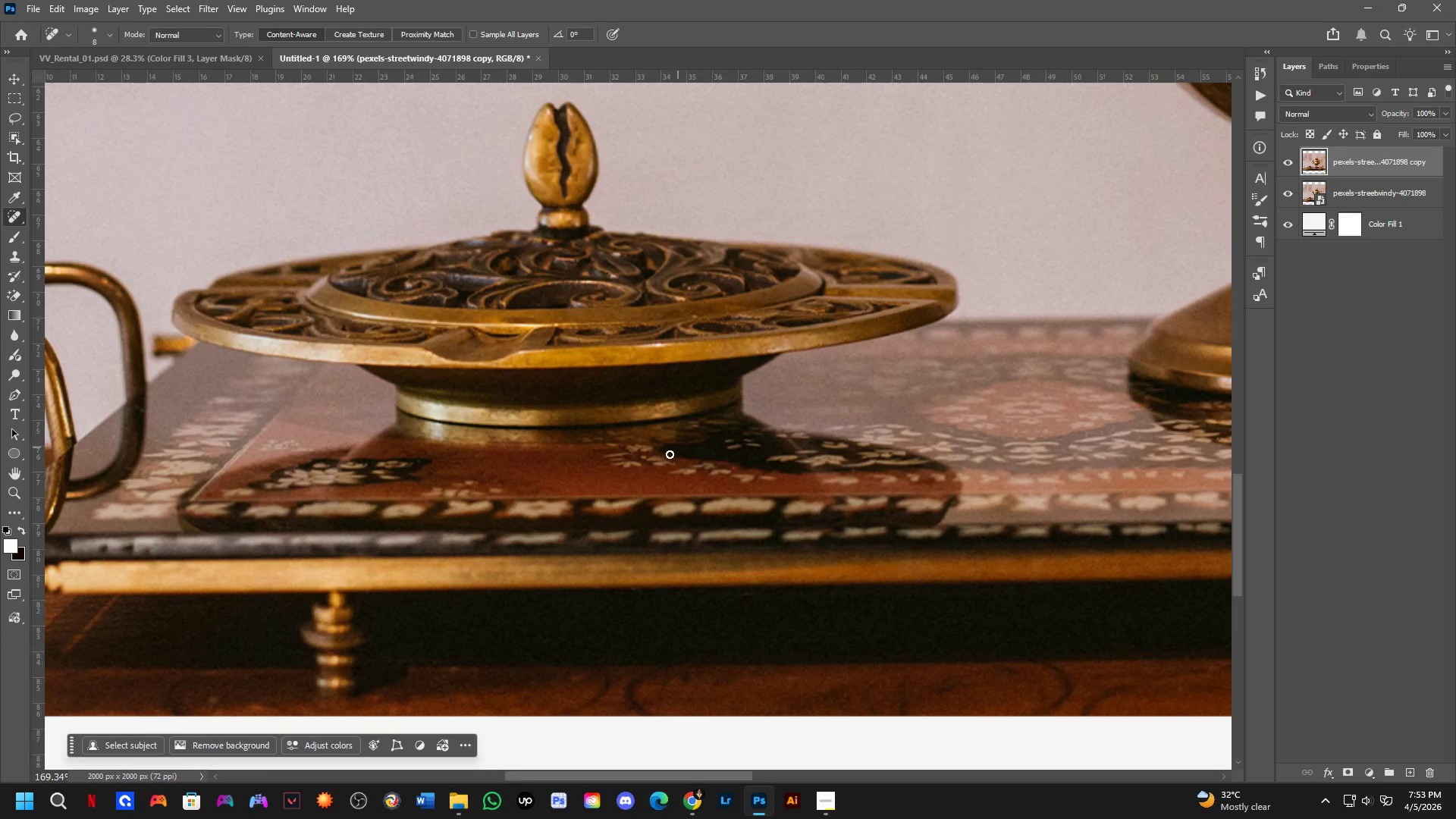 
scroll: coordinate [645, 443], scroll_direction: down, amount: 3.0
 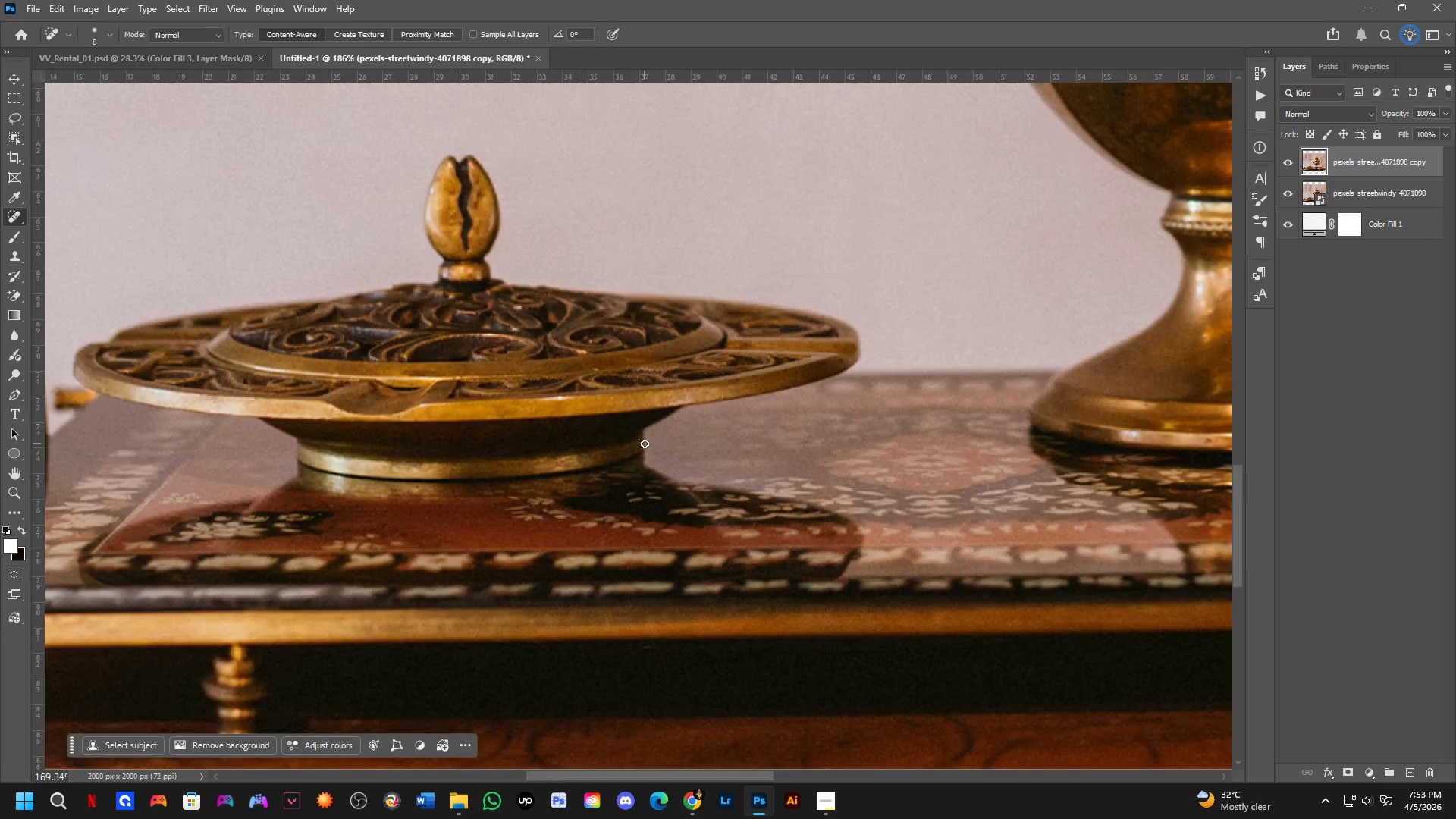 
hold_key(key=Space, duration=0.56)
 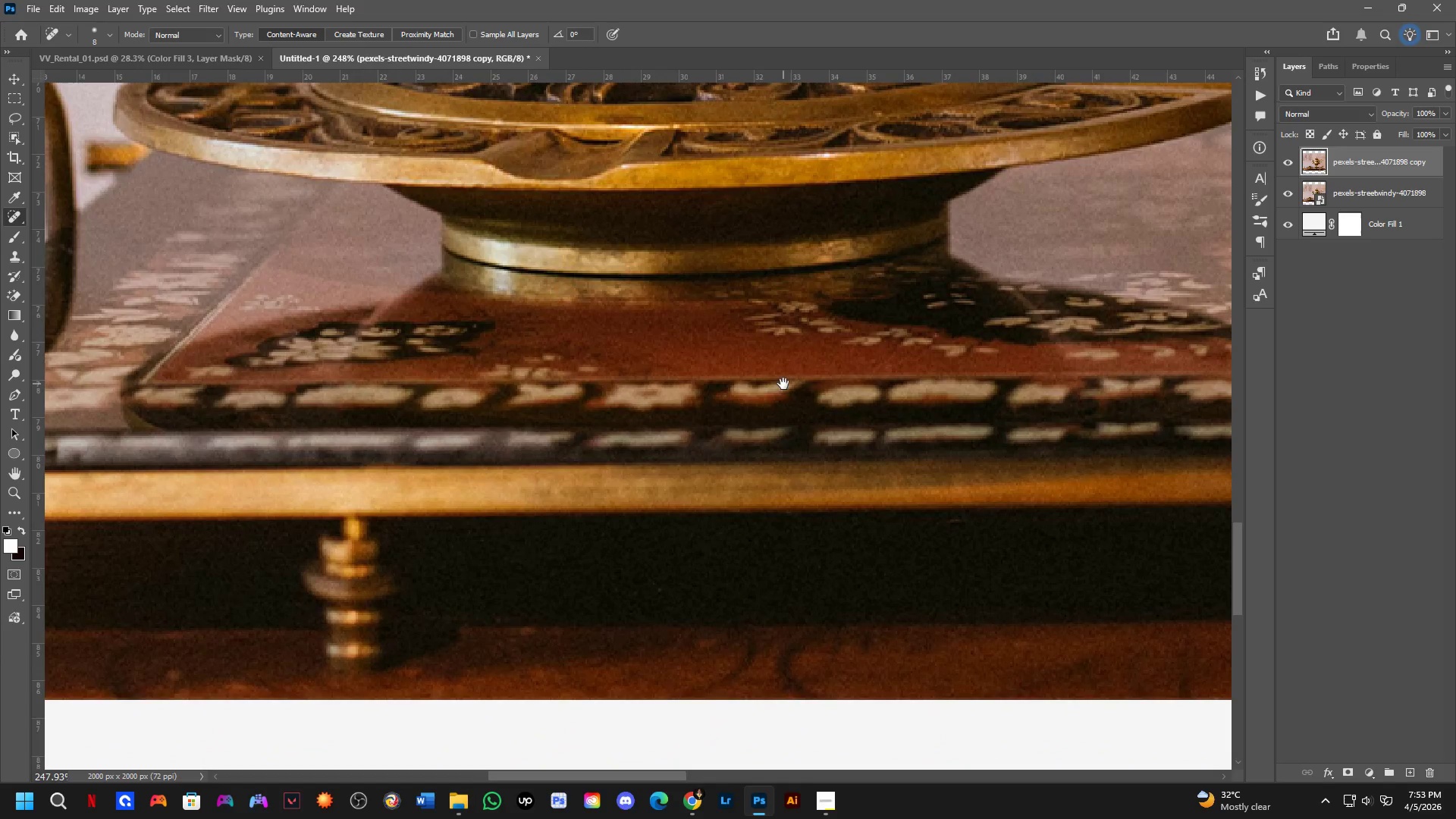 
left_click_drag(start_coordinate=[629, 504], to_coordinate=[783, 384])
 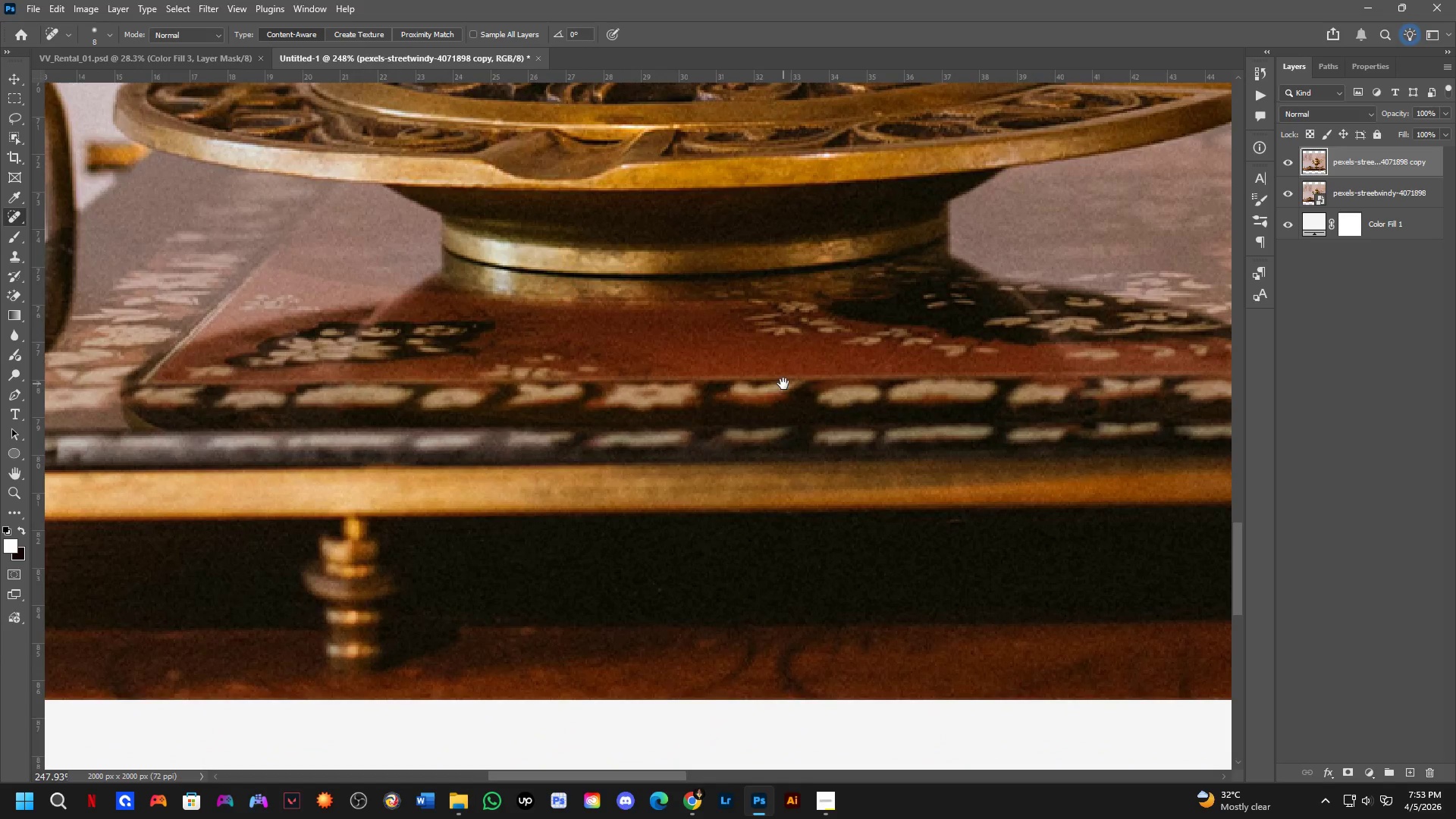 
scroll: coordinate [630, 494], scroll_direction: up, amount: 4.0
 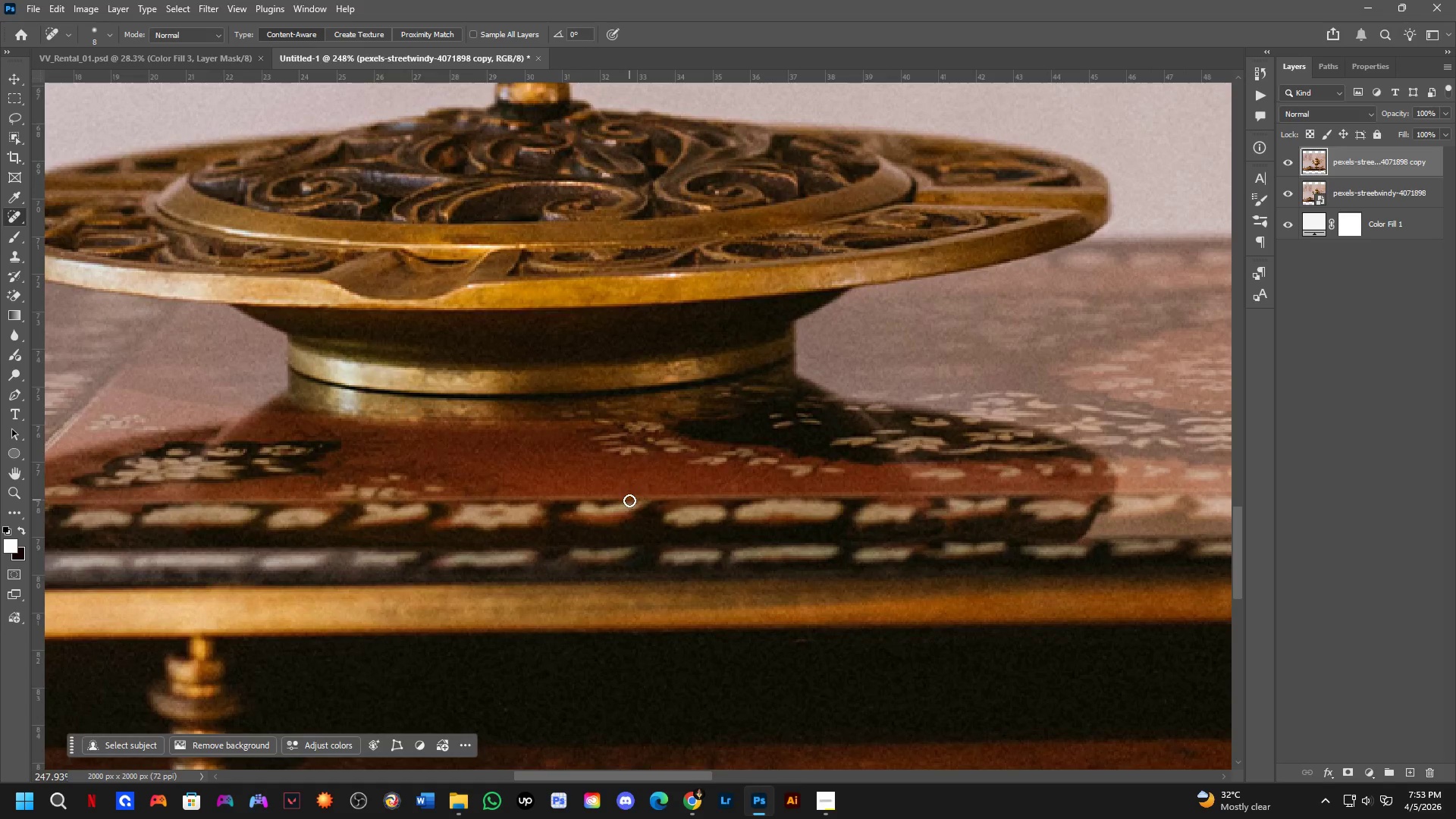 
hold_key(key=Space, duration=0.45)
 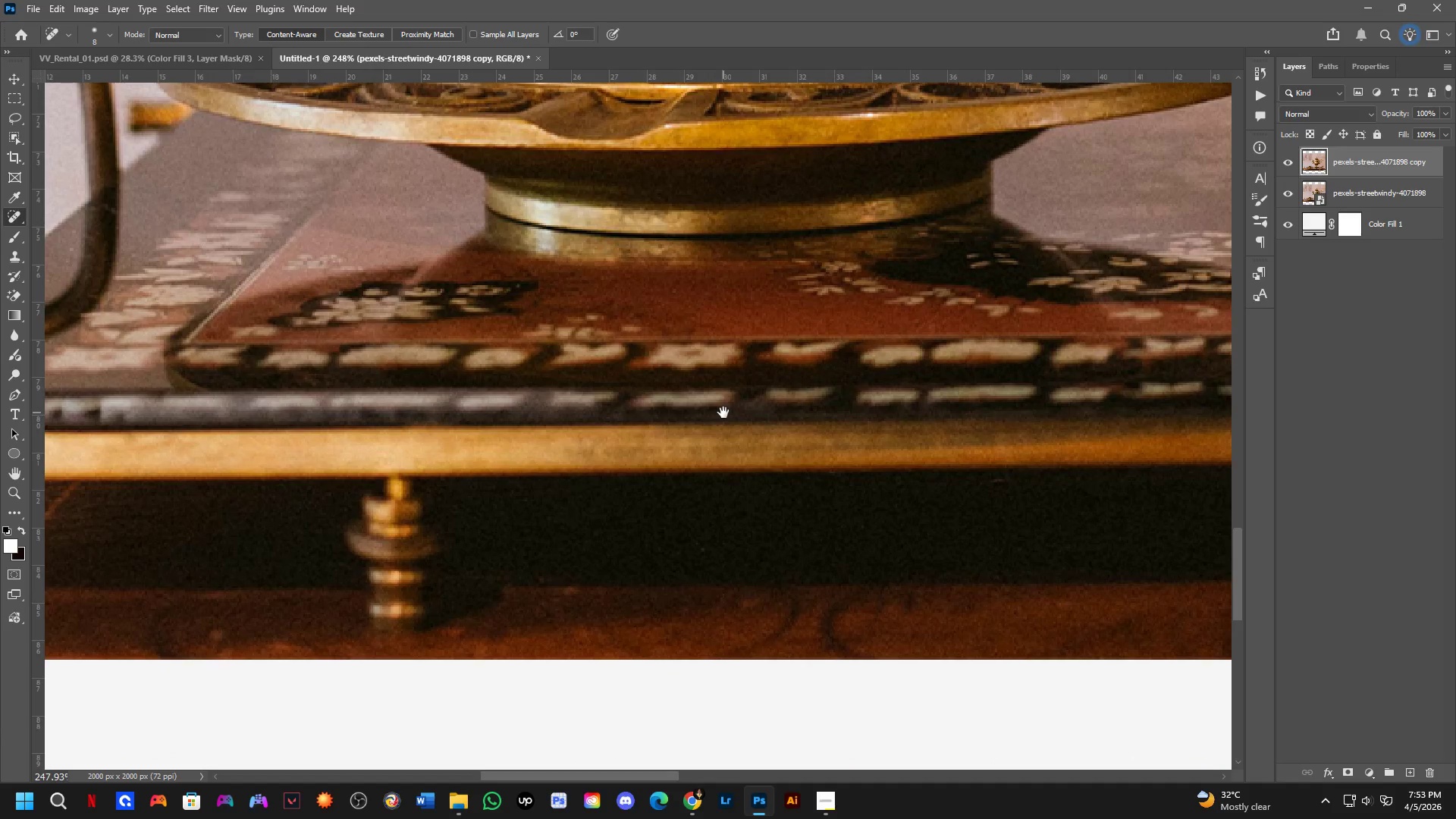 
left_click_drag(start_coordinate=[680, 453], to_coordinate=[723, 415])
 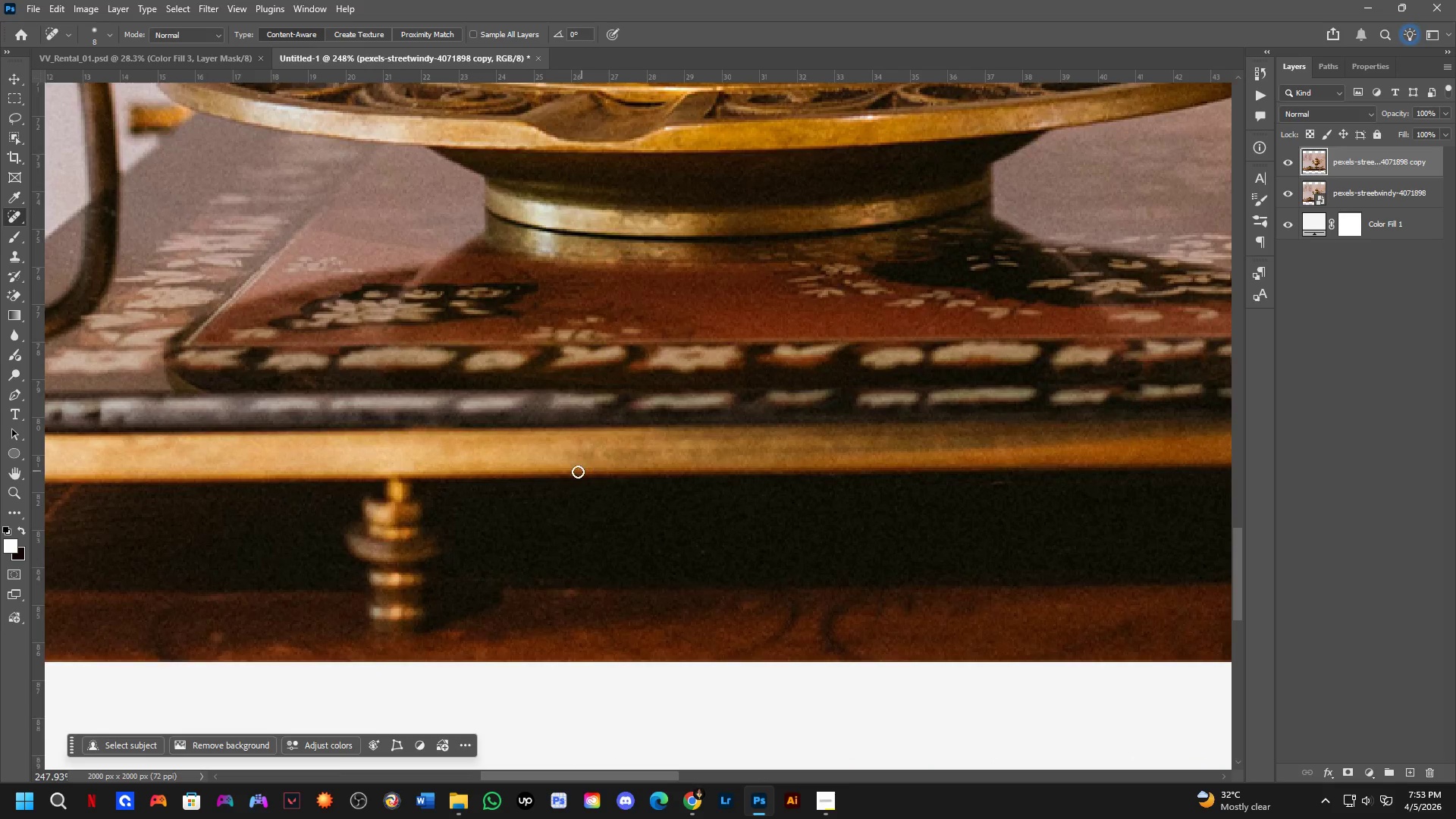 
hold_key(key=Space, duration=0.59)
 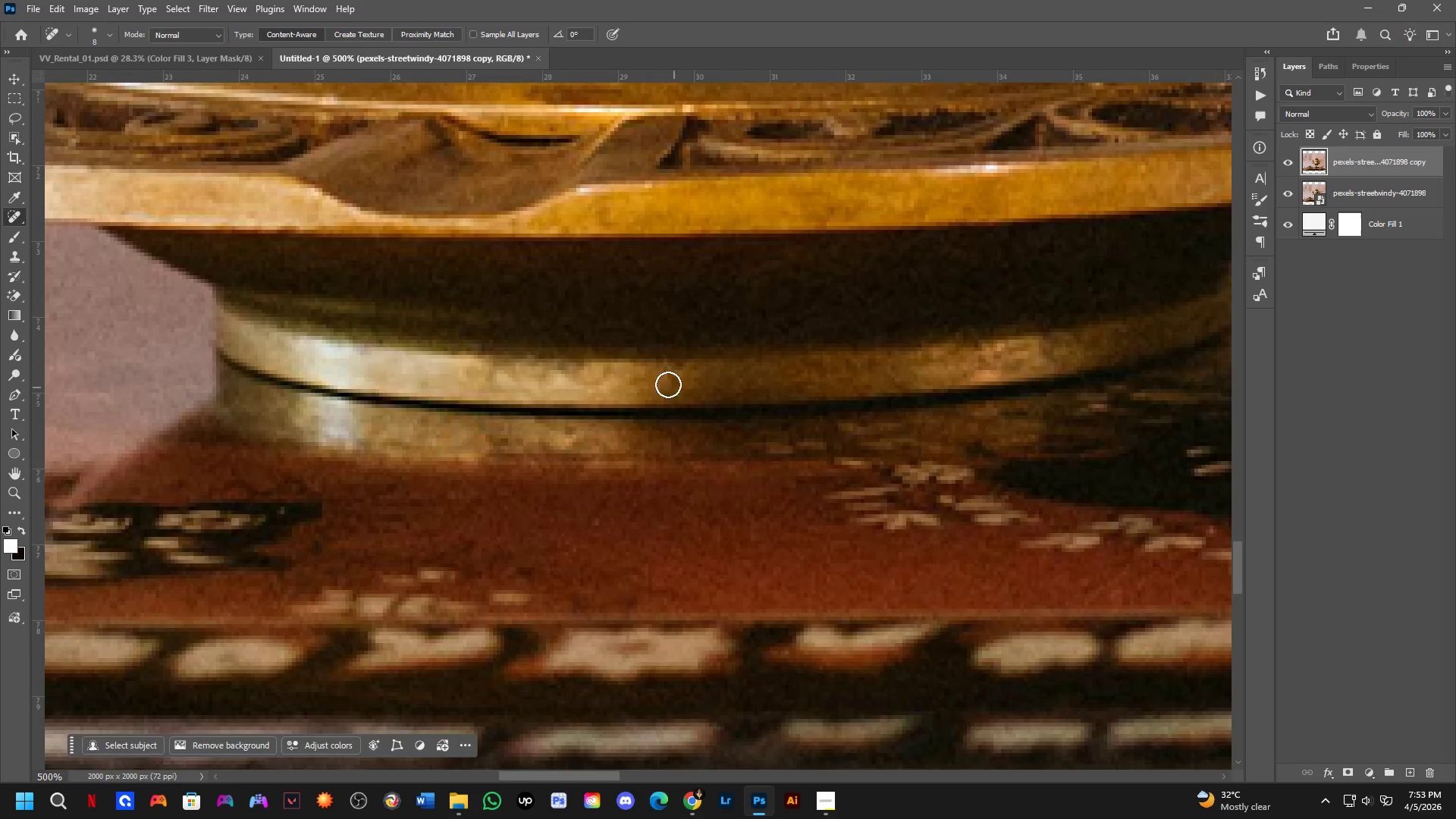 
left_click_drag(start_coordinate=[551, 403], to_coordinate=[563, 526])
 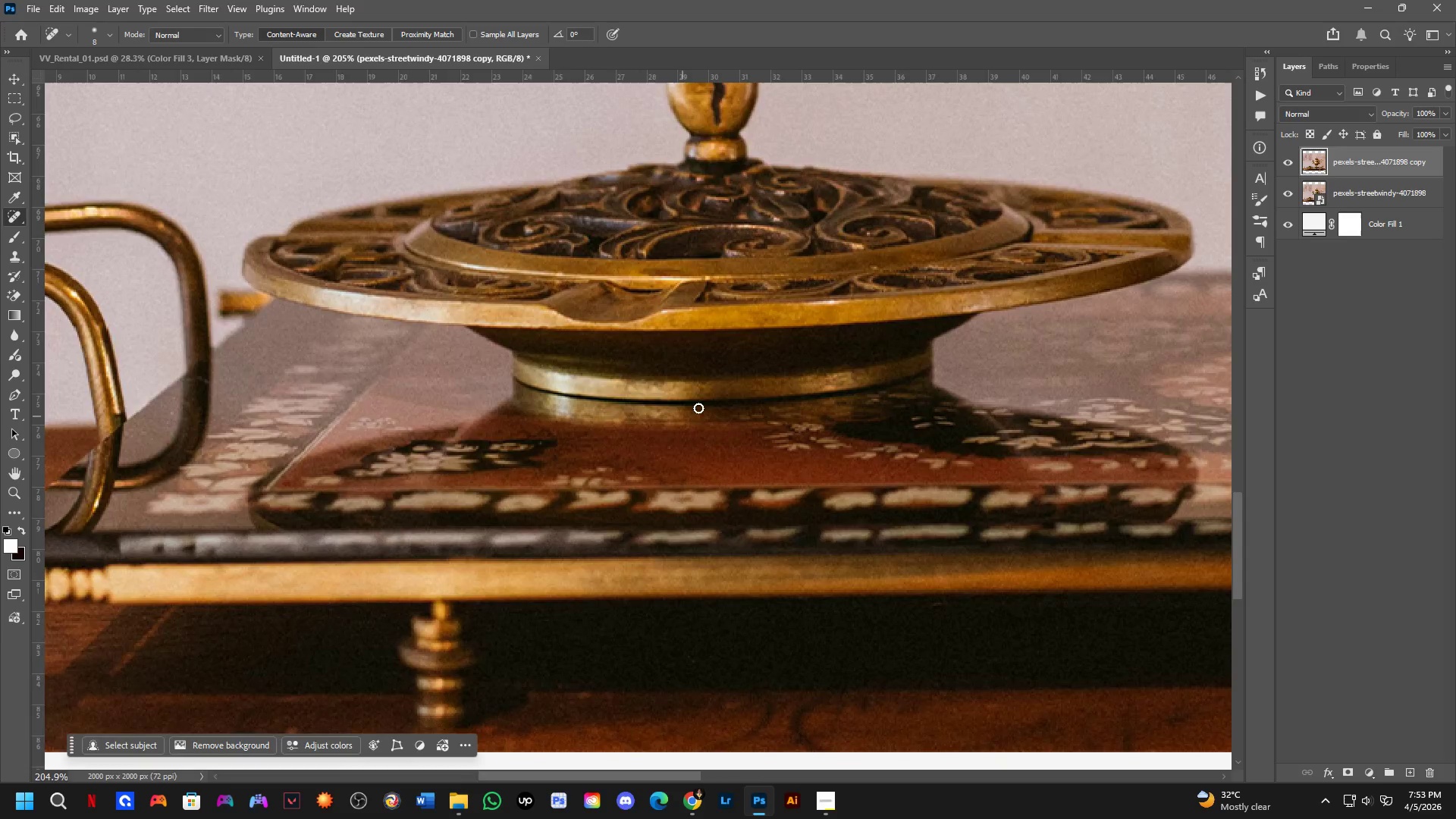 
scroll: coordinate [573, 473], scroll_direction: down, amount: 2.0
 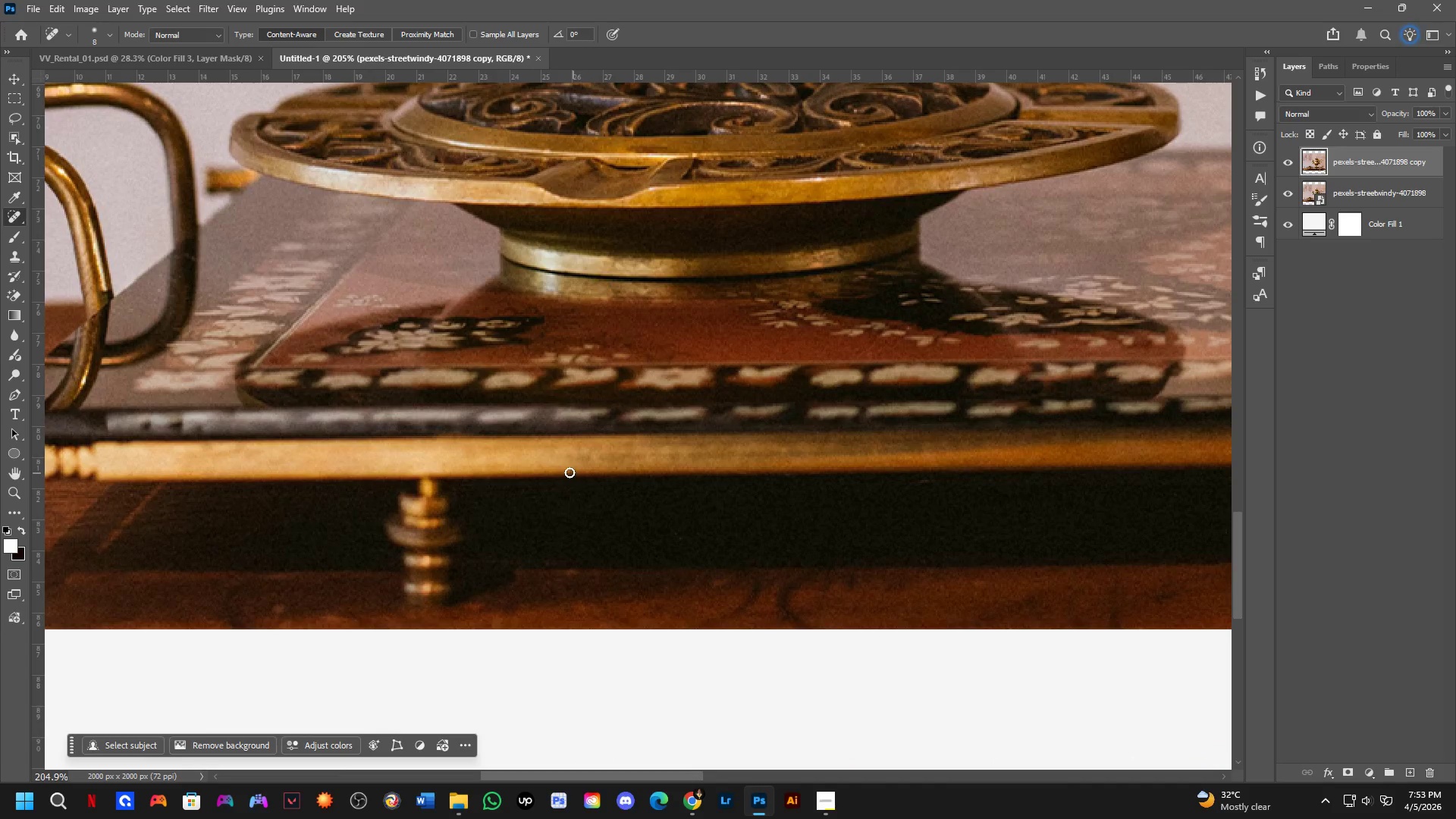 
key(Shift+ShiftLeft)
 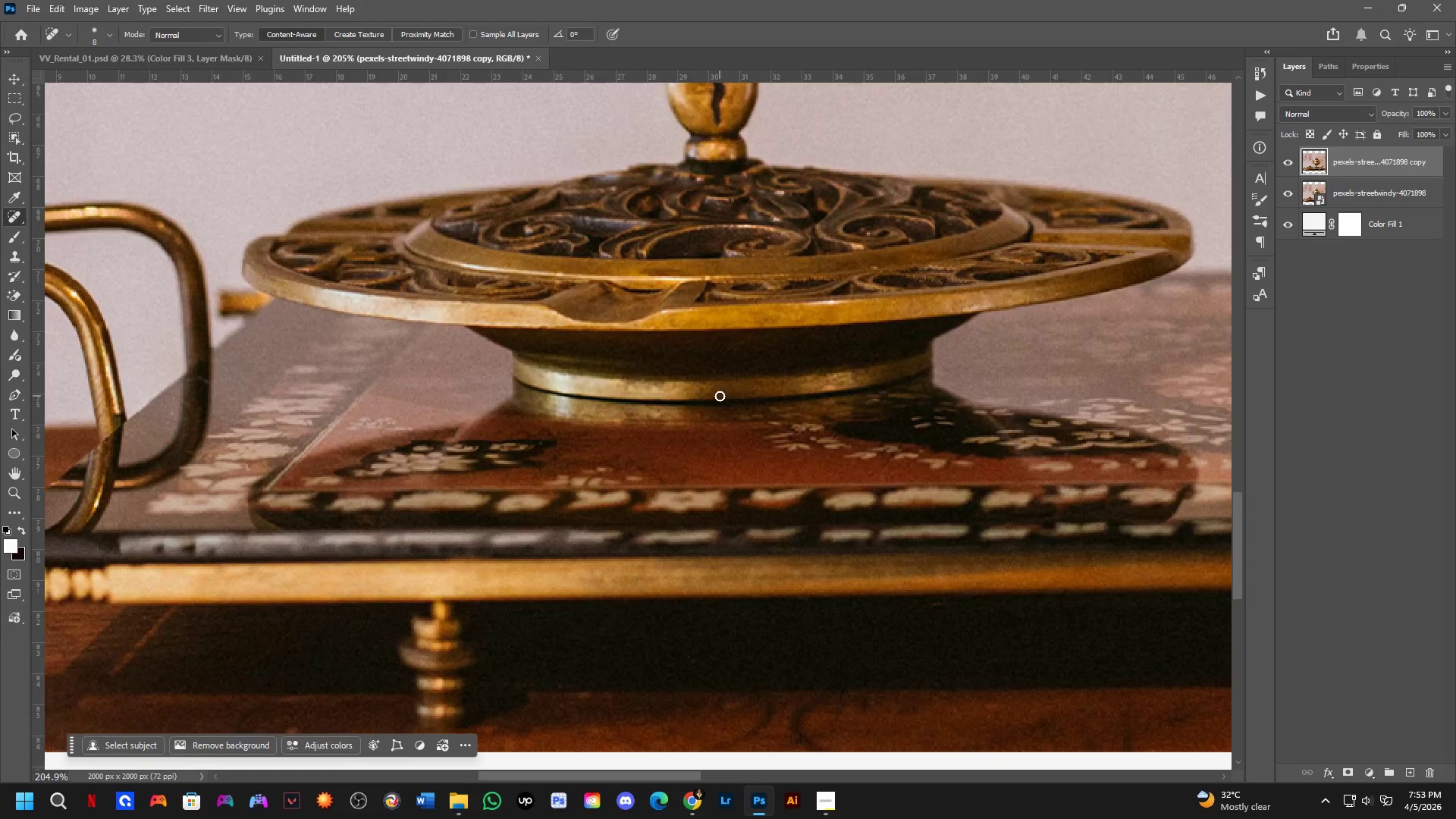 
scroll: coordinate [720, 395], scroll_direction: up, amount: 3.0
 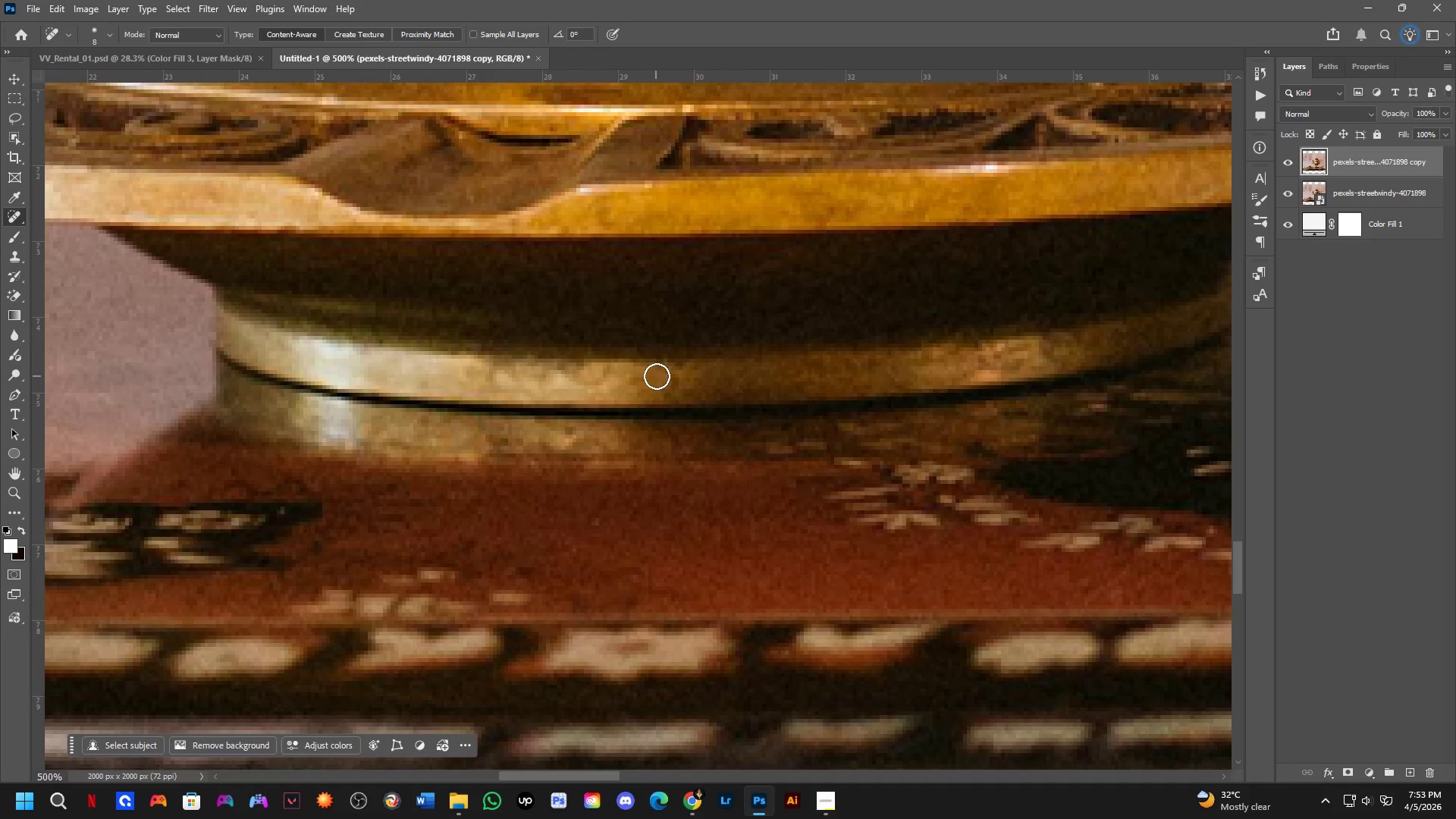 
left_click_drag(start_coordinate=[668, 381], to_coordinate=[680, 384])
 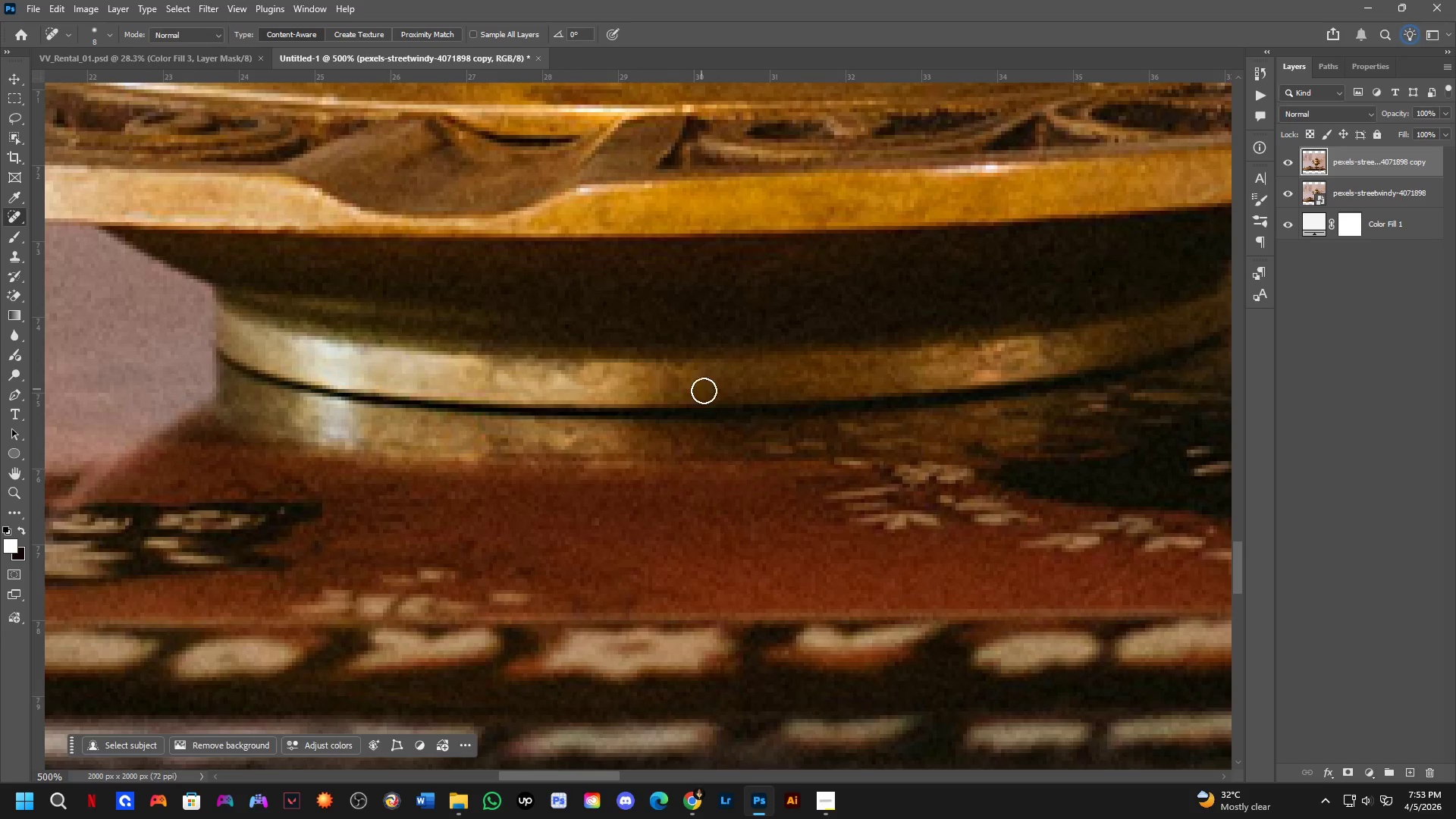 
key(Shift+ShiftLeft)
 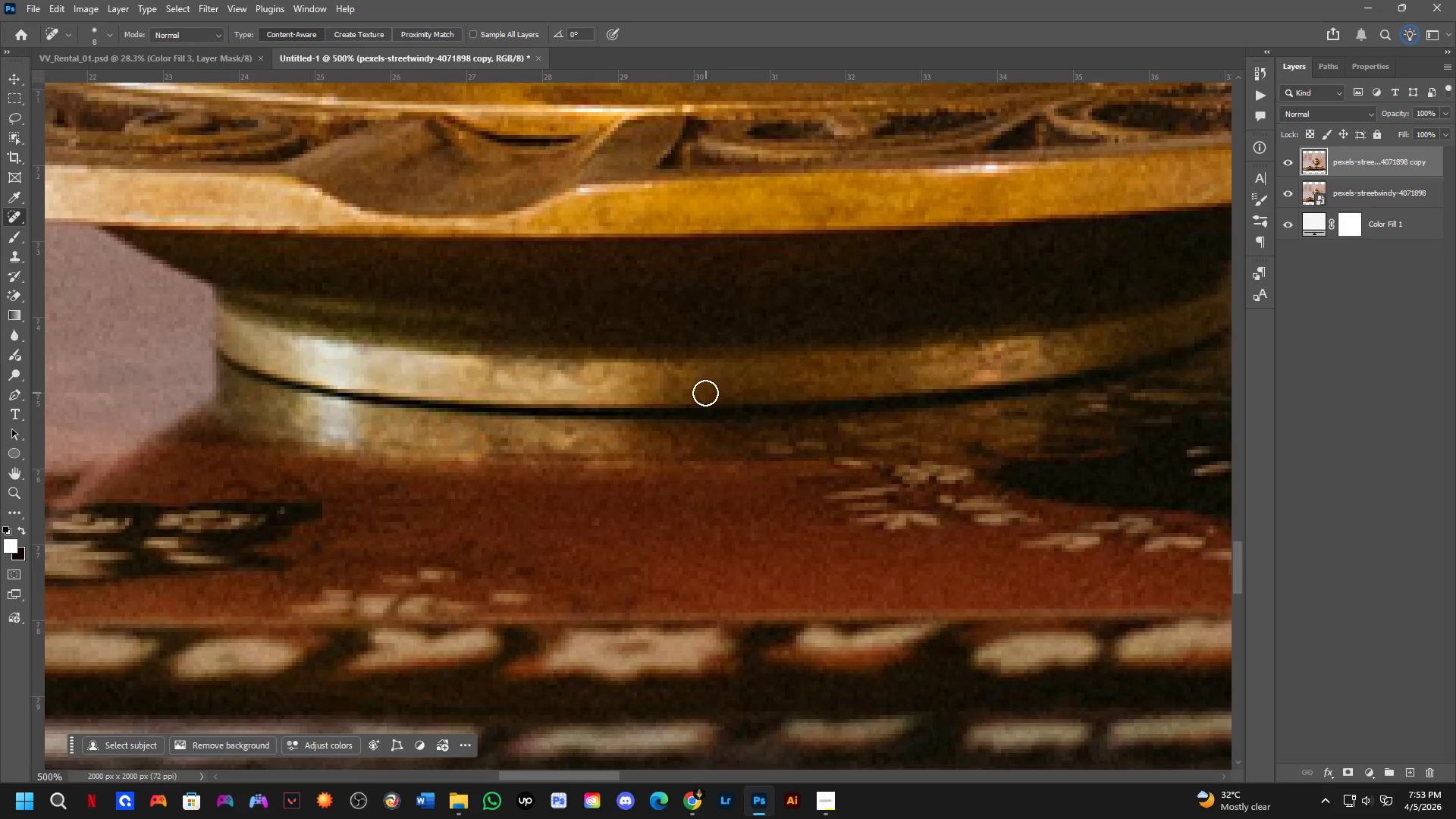 
hold_key(key=Space, duration=0.5)
 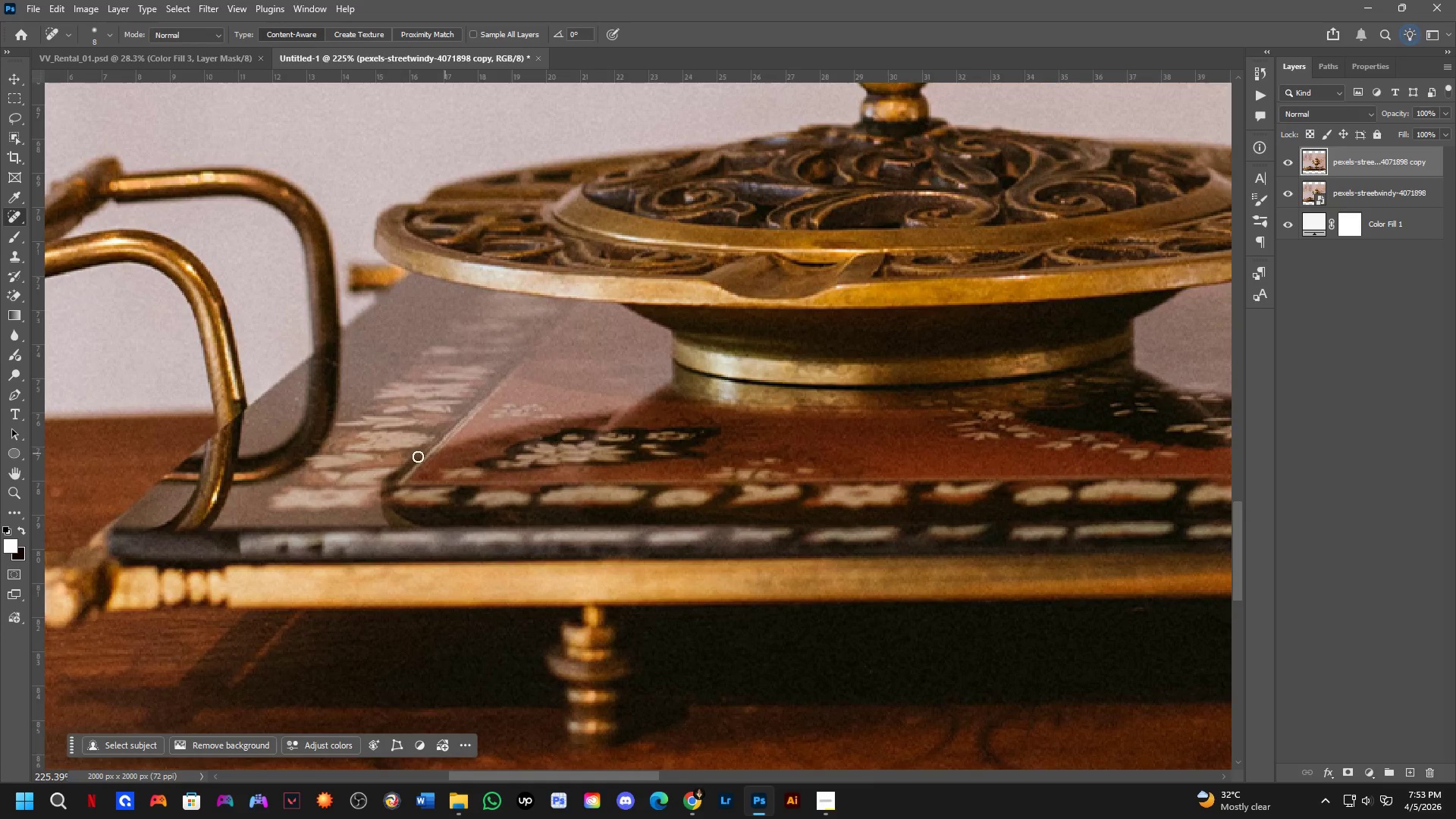 
left_click_drag(start_coordinate=[545, 447], to_coordinate=[799, 410])
 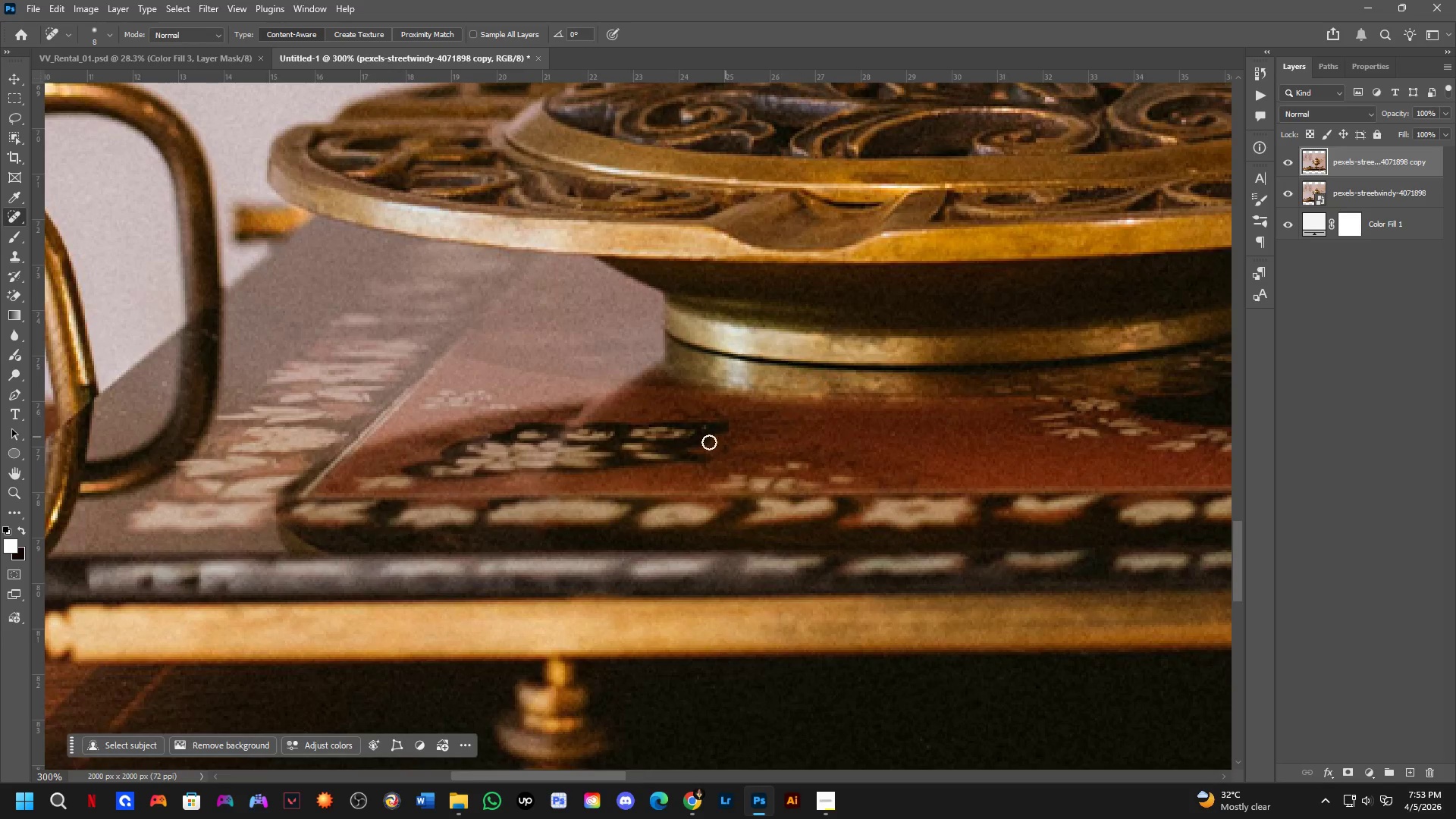 
scroll: coordinate [704, 394], scroll_direction: down, amount: 2.0
 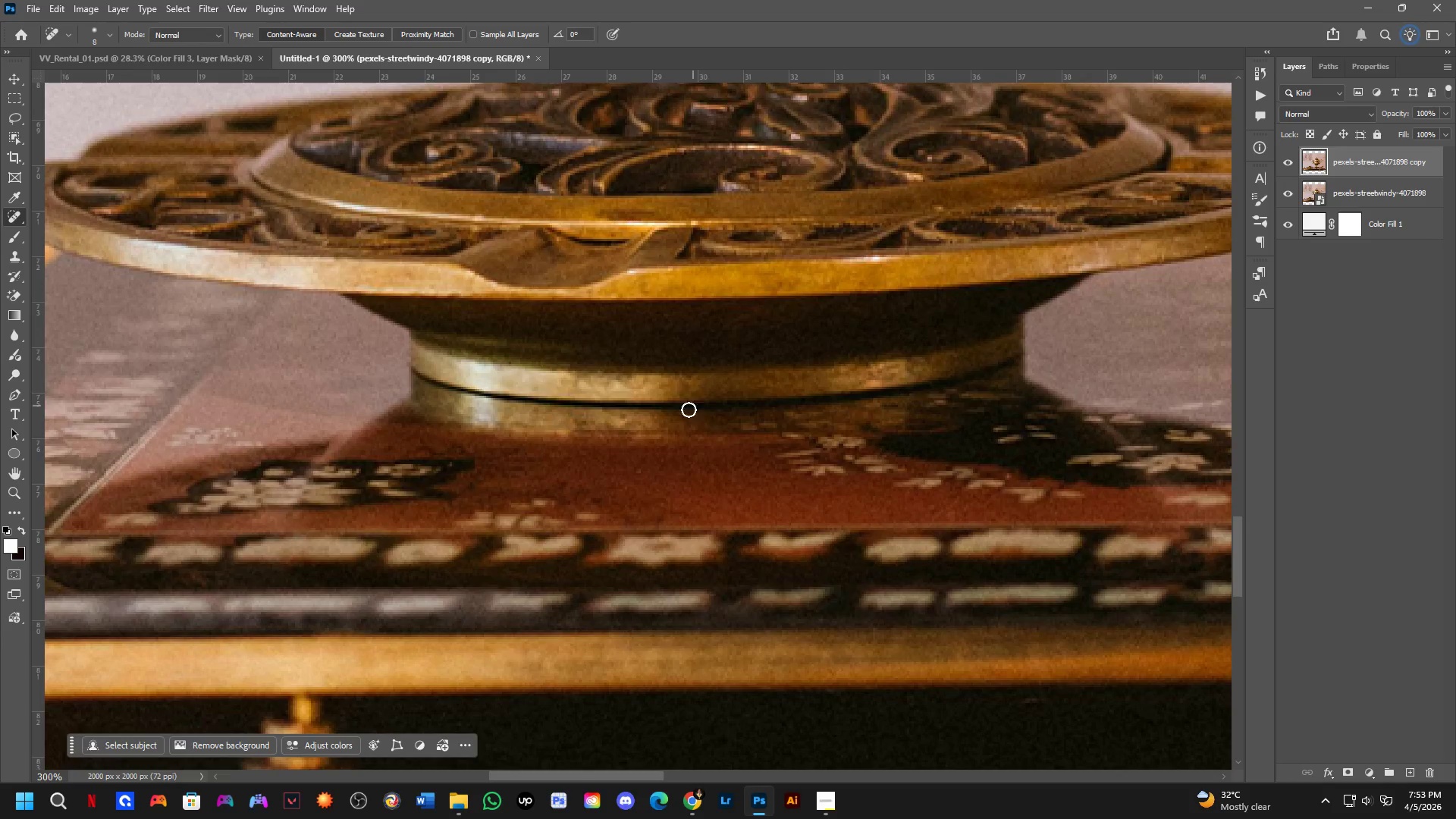 
hold_key(key=Space, duration=1.09)
 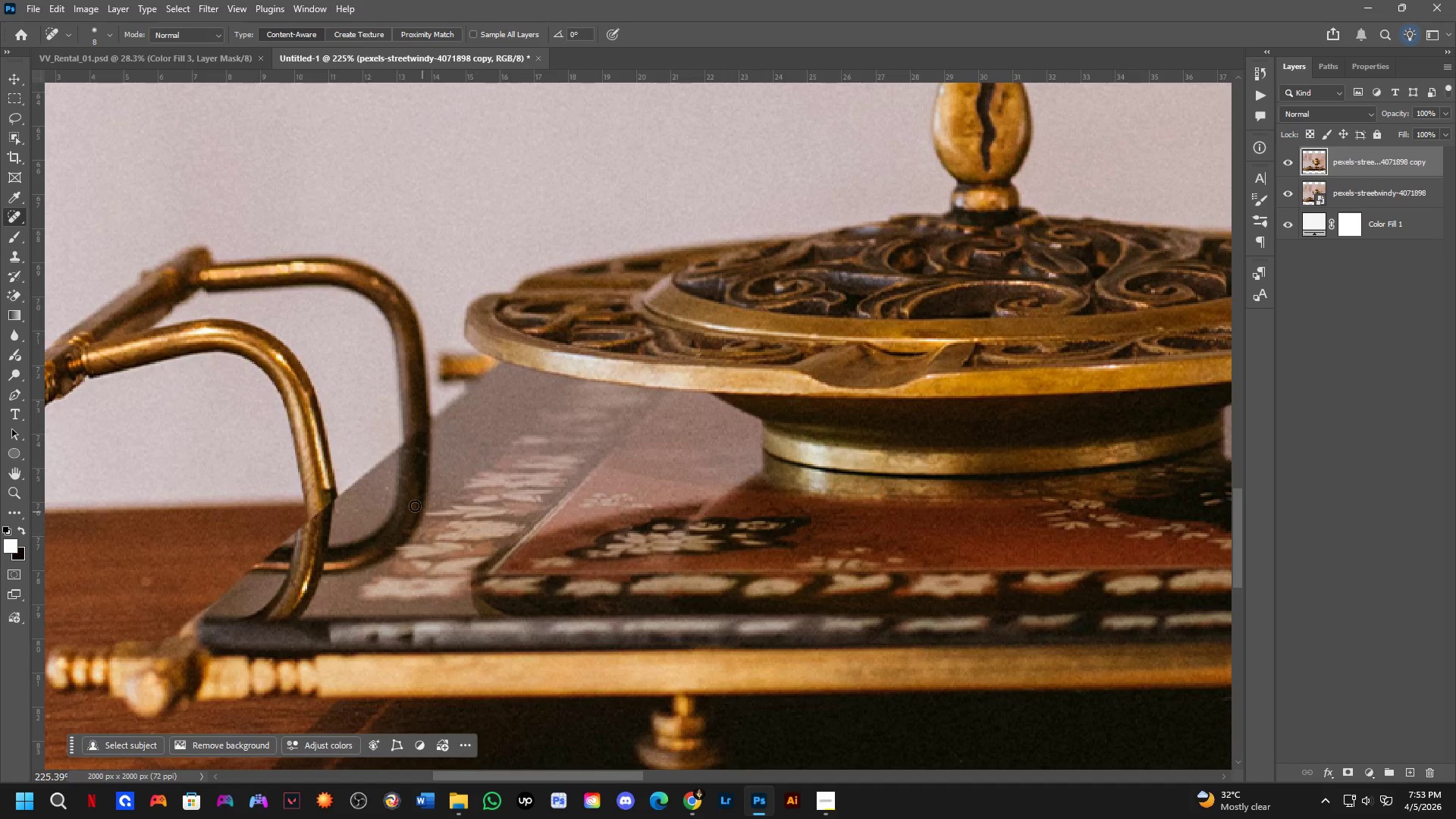 
left_click_drag(start_coordinate=[383, 469], to_coordinate=[473, 559])
 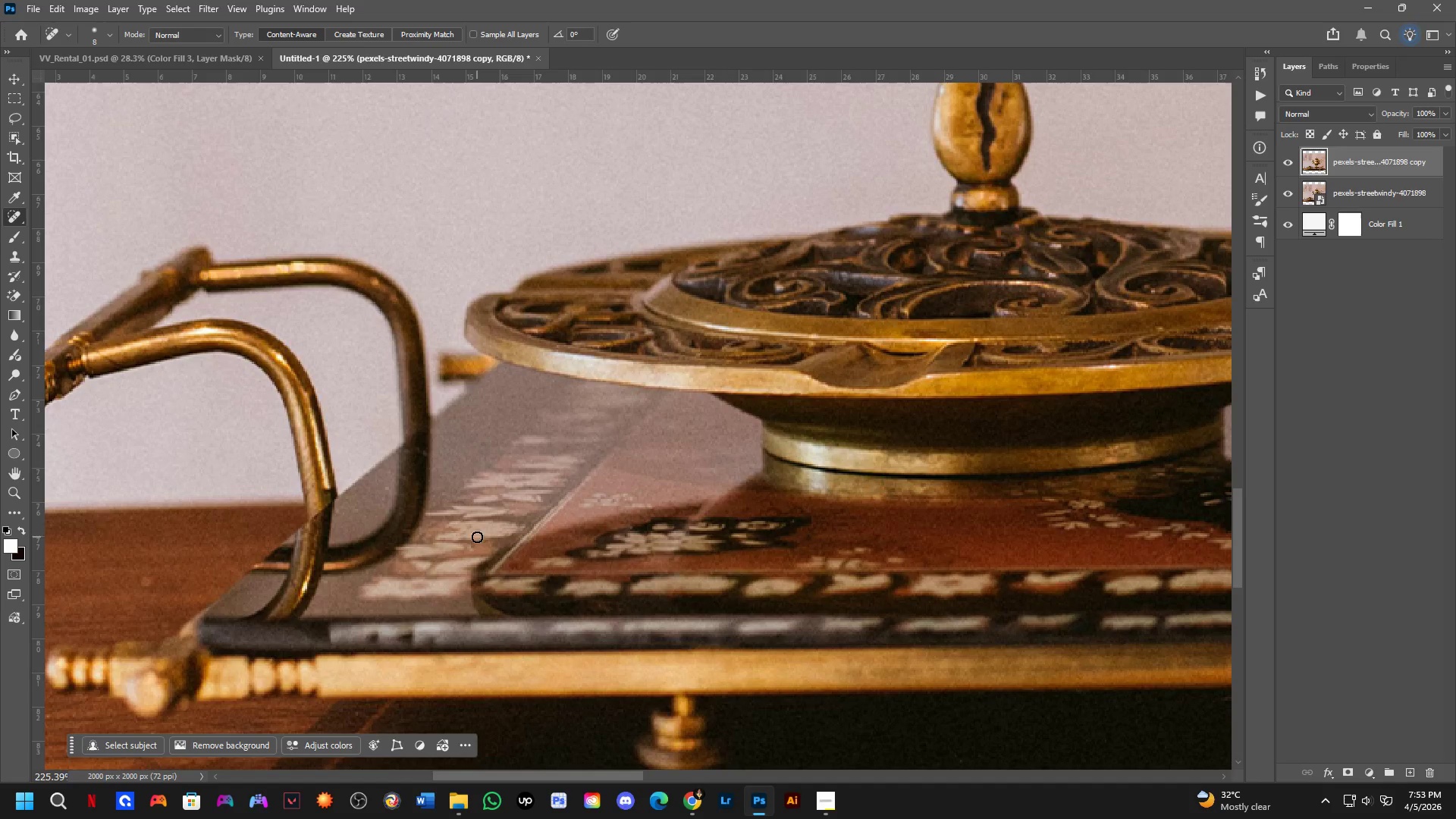 
scroll: coordinate [695, 447], scroll_direction: down, amount: 3.0
 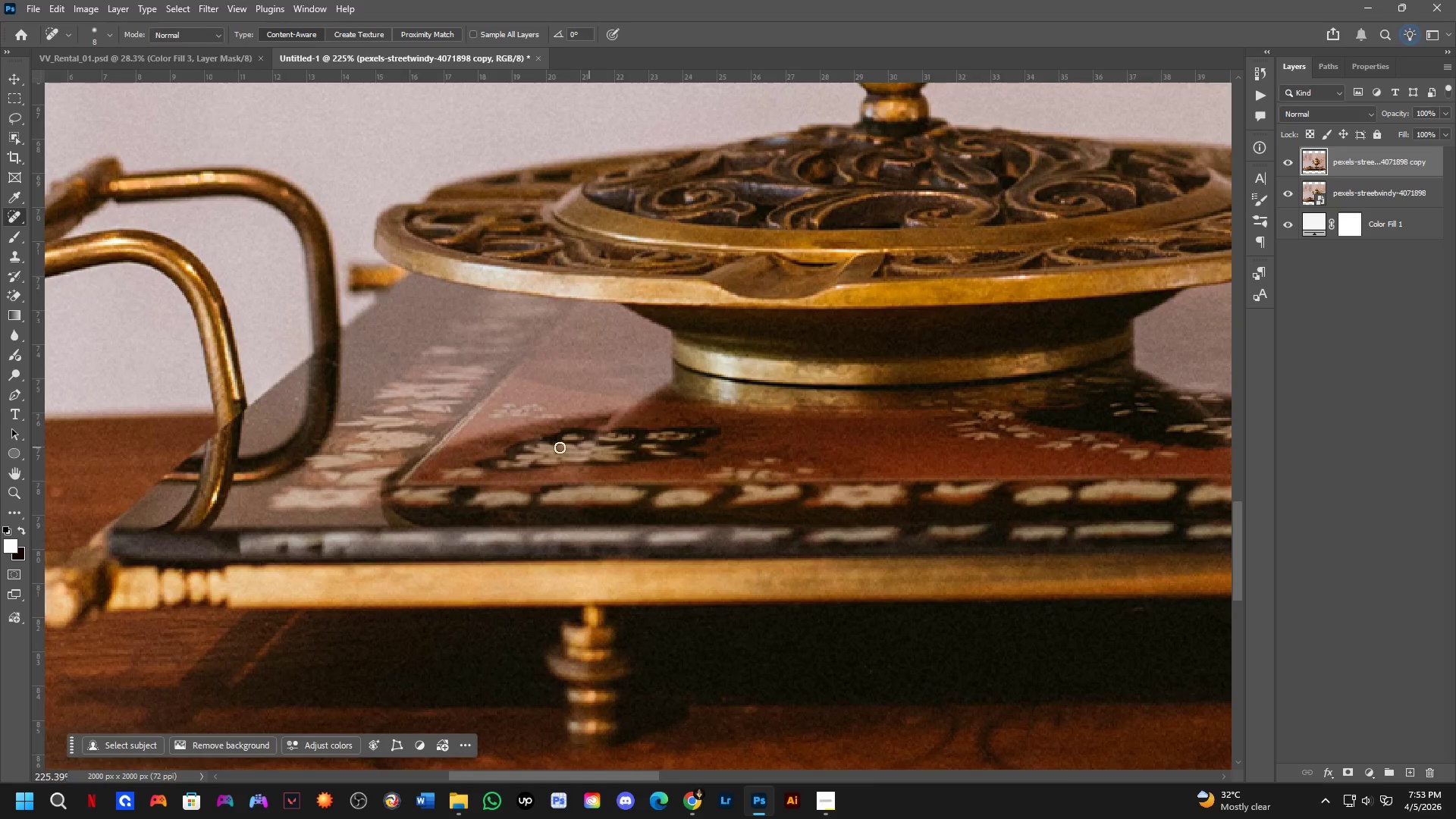 
key(Shift+ShiftLeft)
 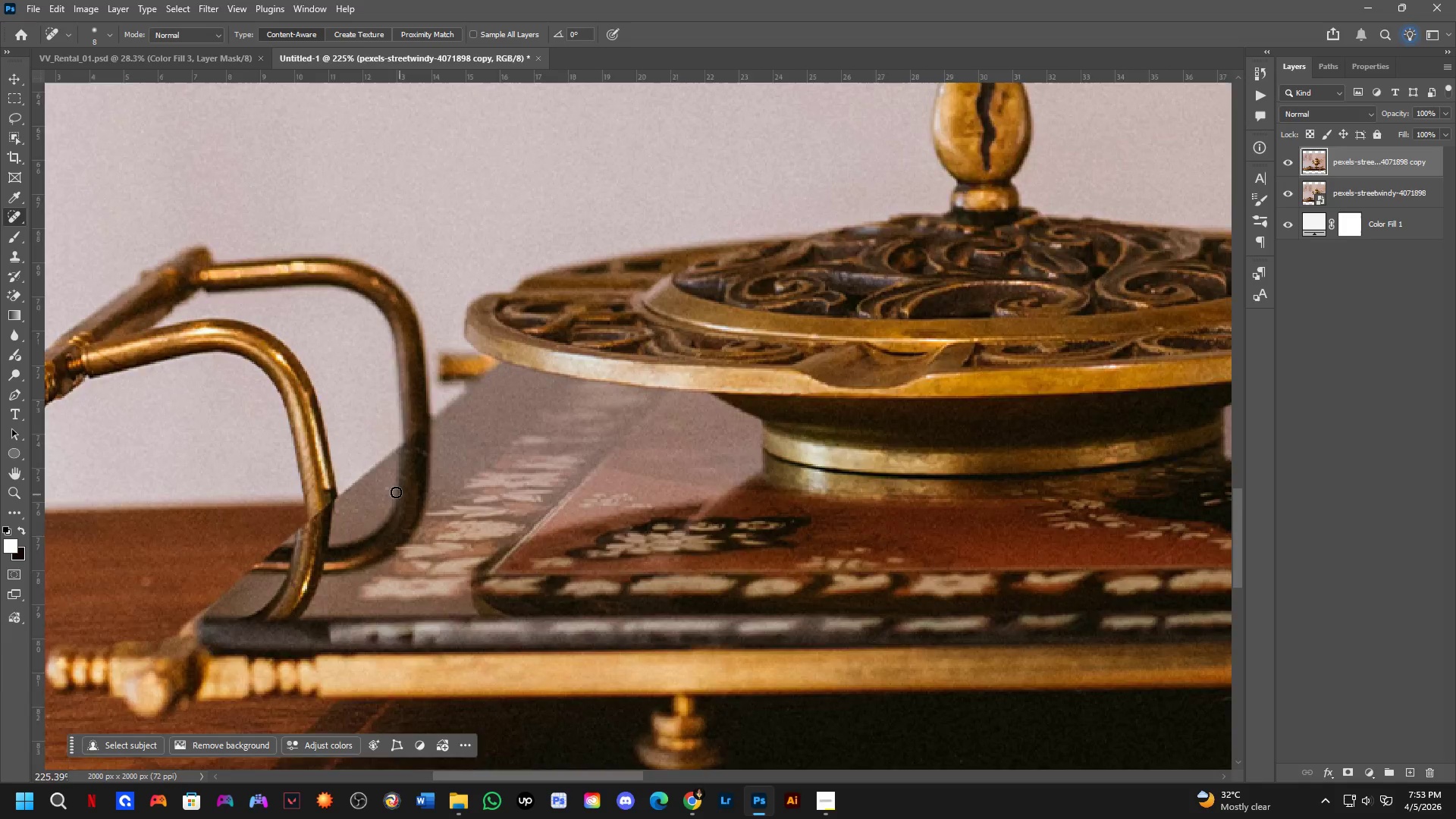 
scroll: coordinate [391, 489], scroll_direction: up, amount: 1.0
 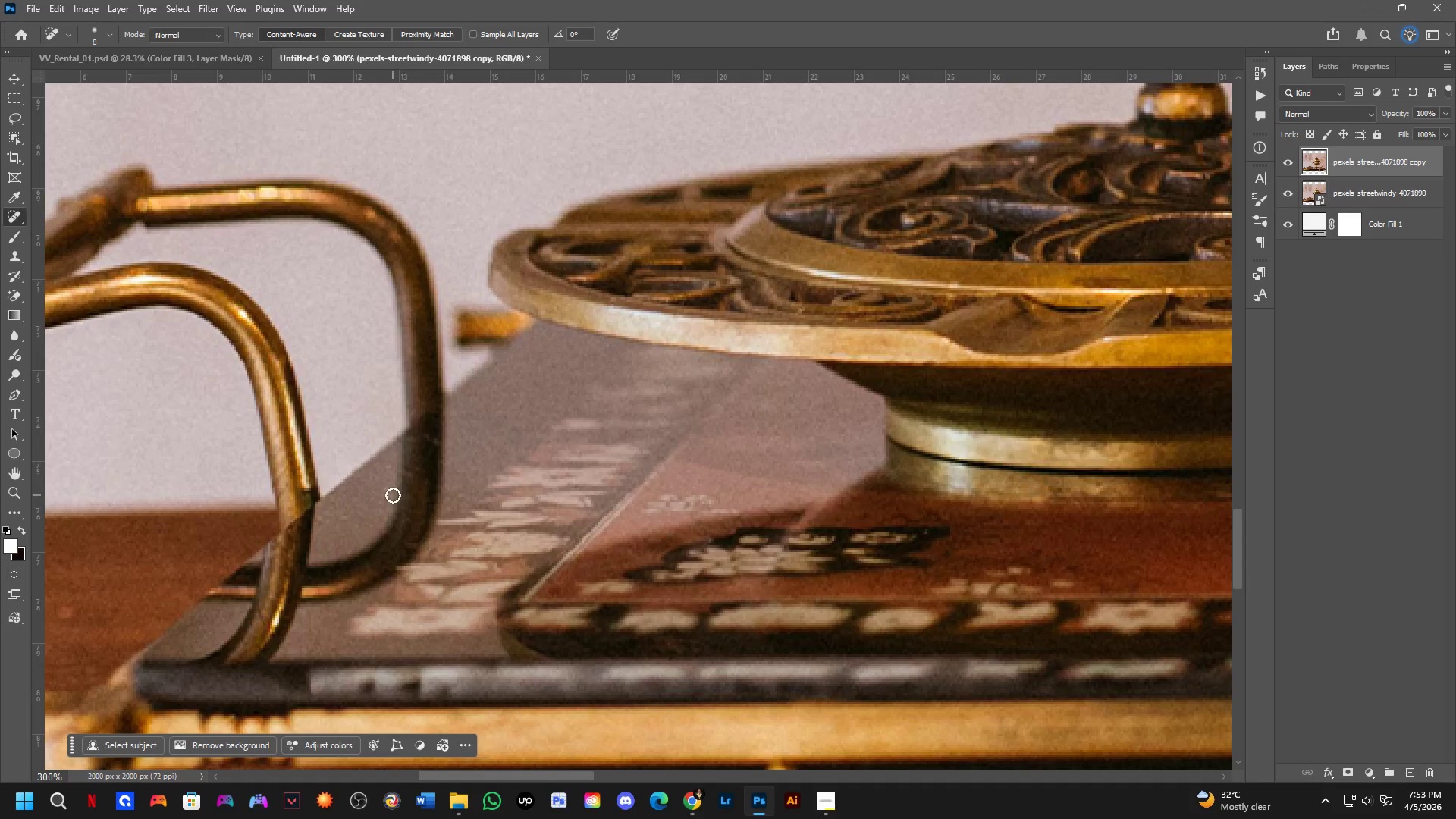 
left_click([387, 491])
 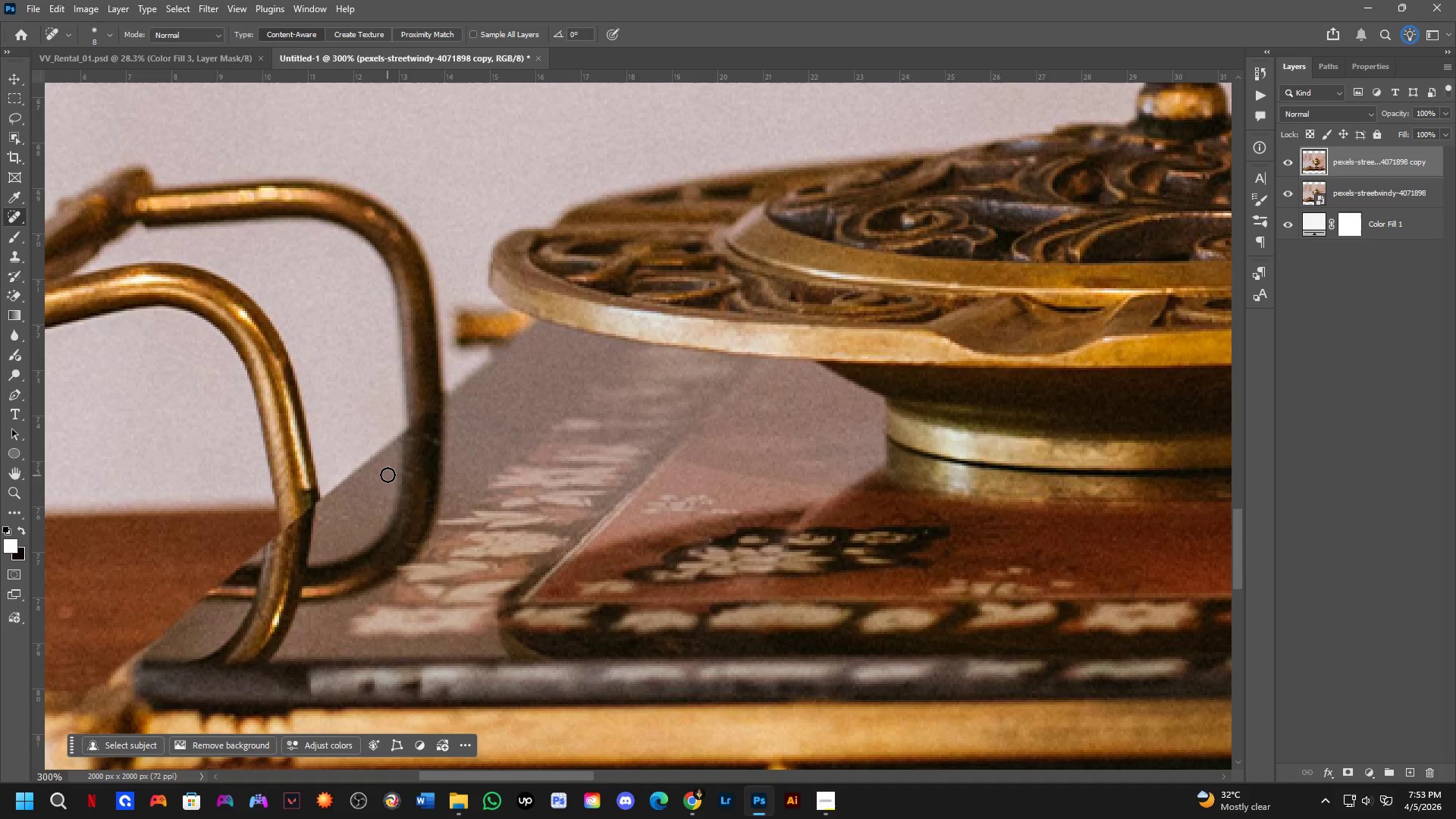 
double_click([388, 474])
 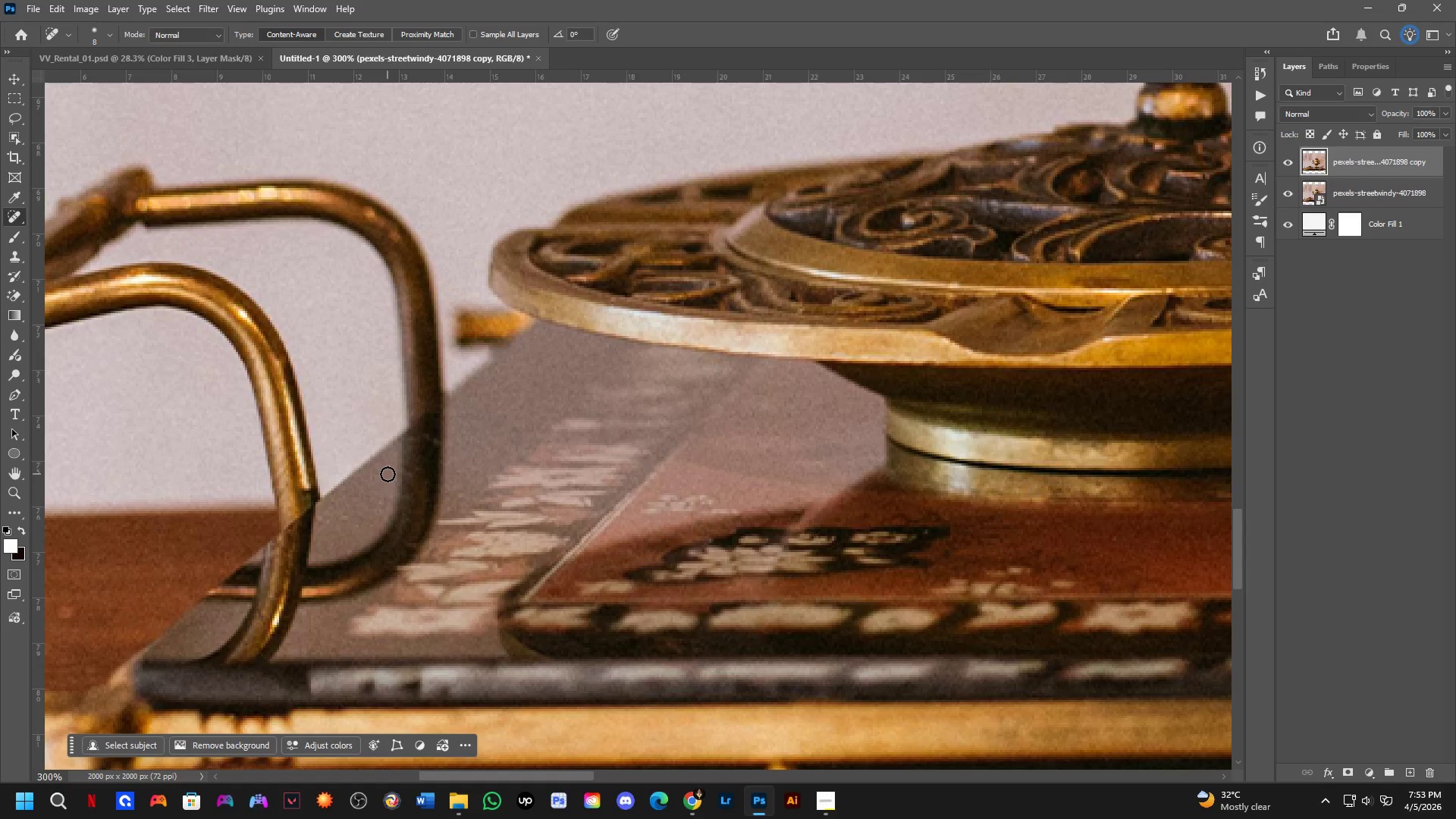 
hold_key(key=Space, duration=0.5)
 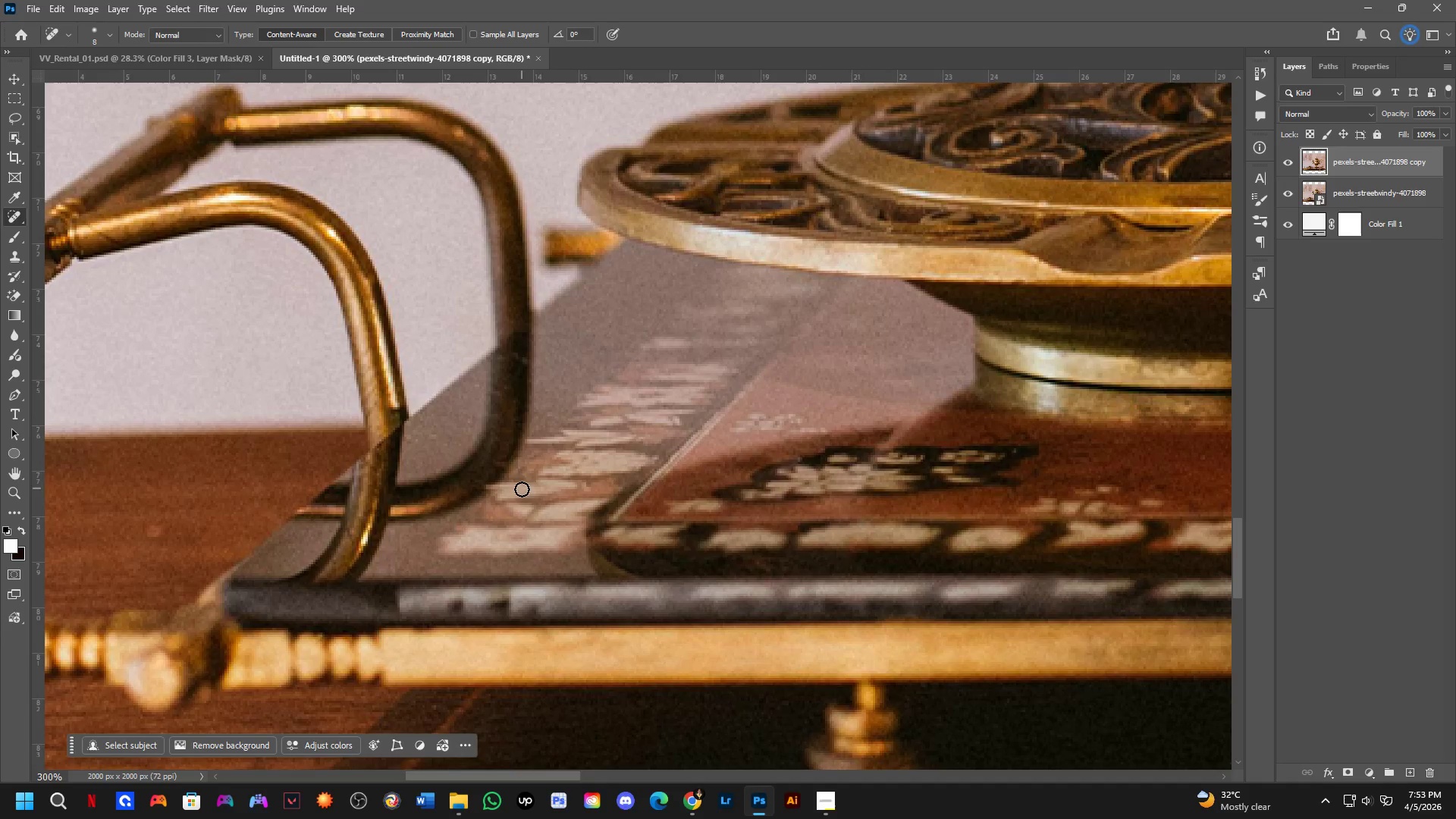 
left_click_drag(start_coordinate=[433, 568], to_coordinate=[522, 487])
 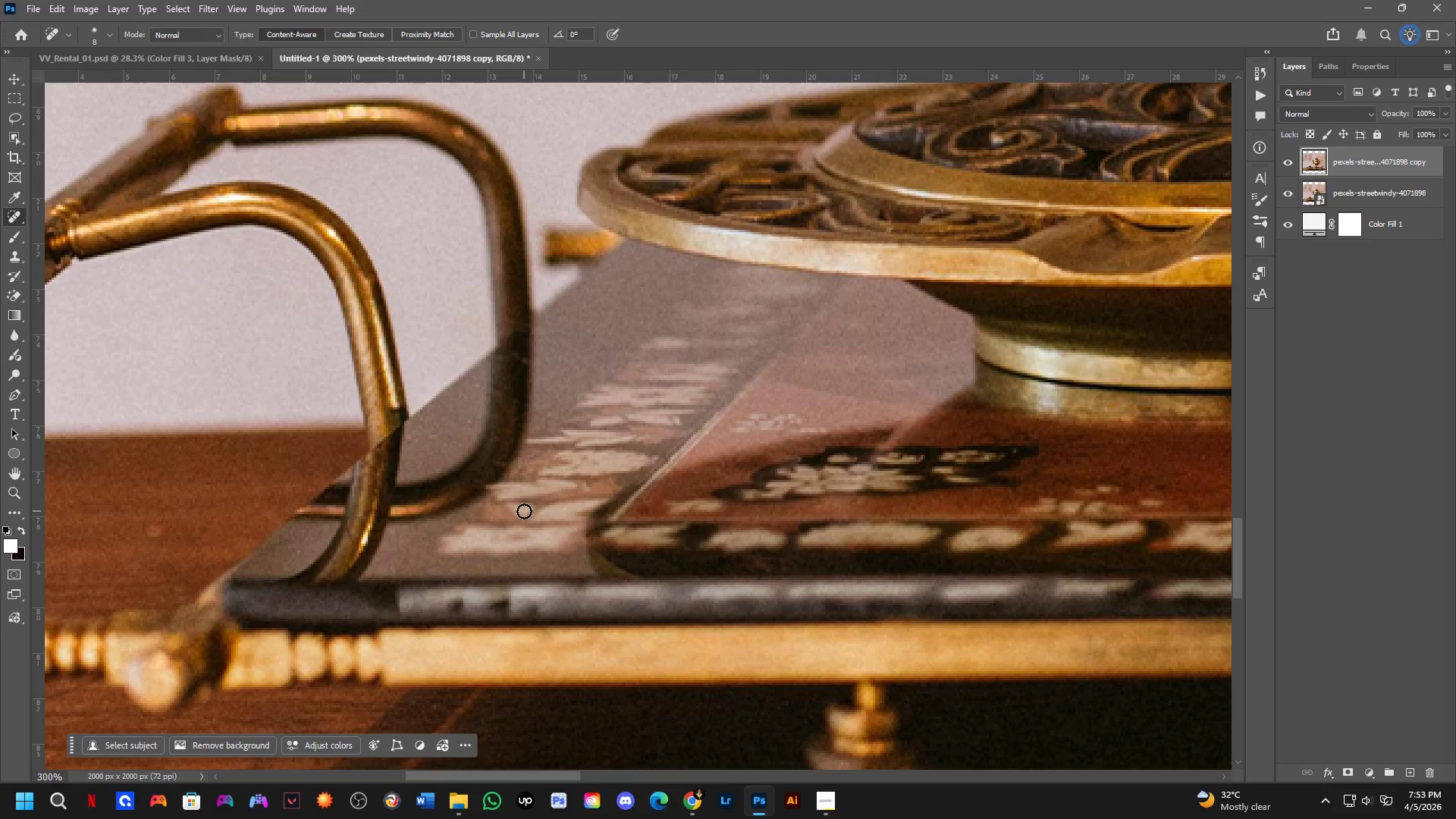 
hold_key(key=Space, duration=0.33)
 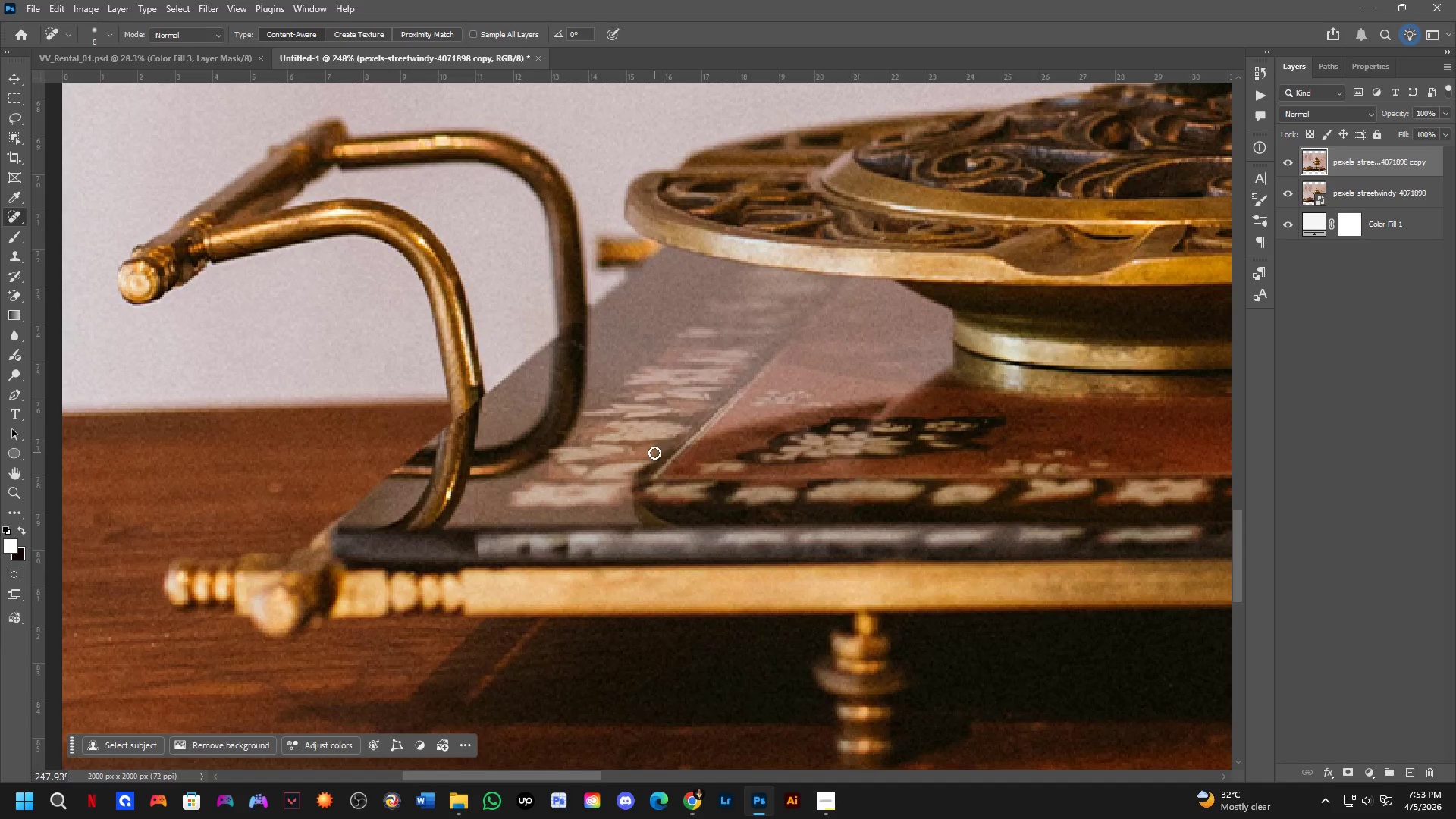 
left_click_drag(start_coordinate=[601, 492], to_coordinate=[657, 452])
 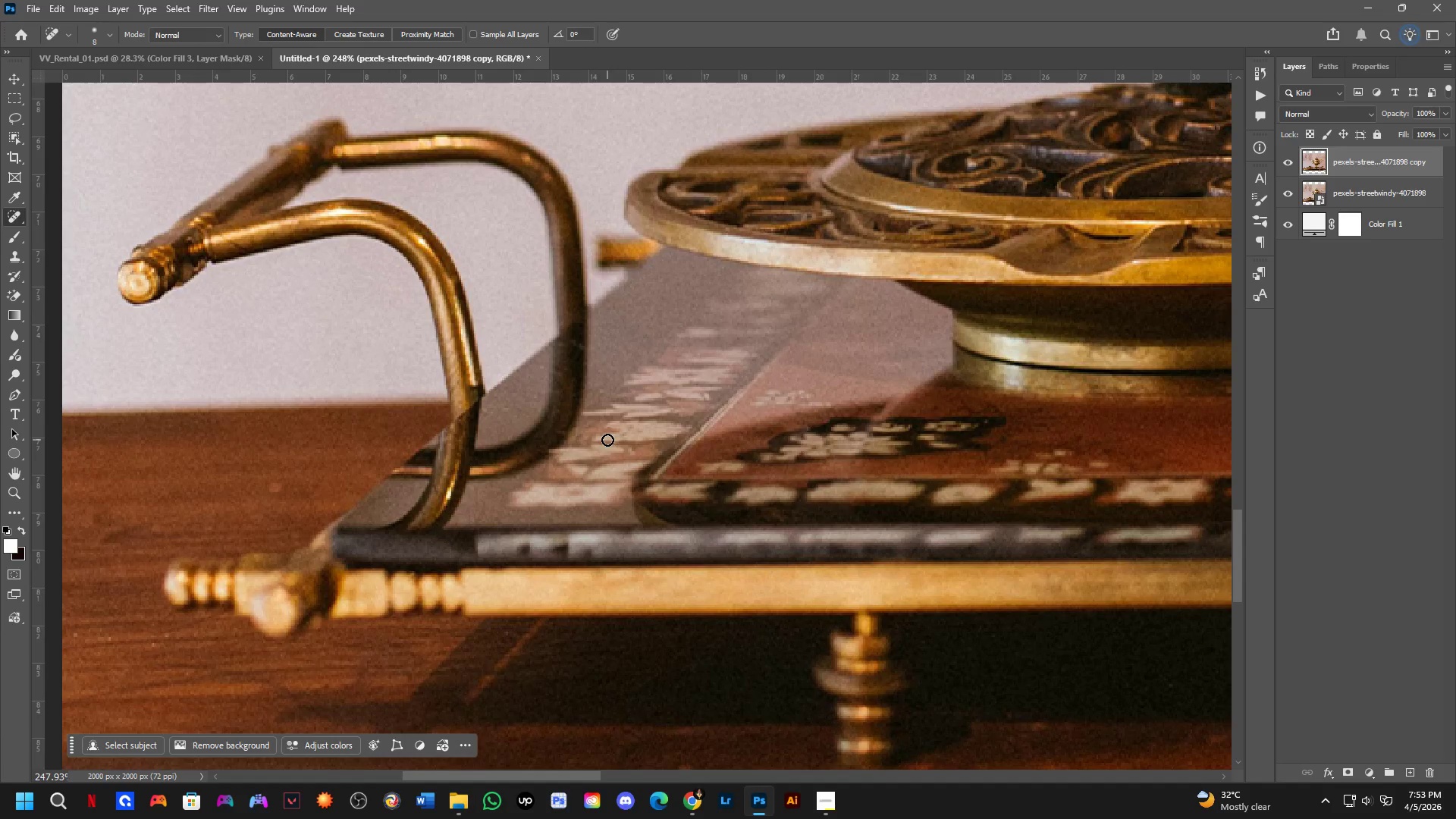 
scroll: coordinate [524, 511], scroll_direction: down, amount: 2.0
 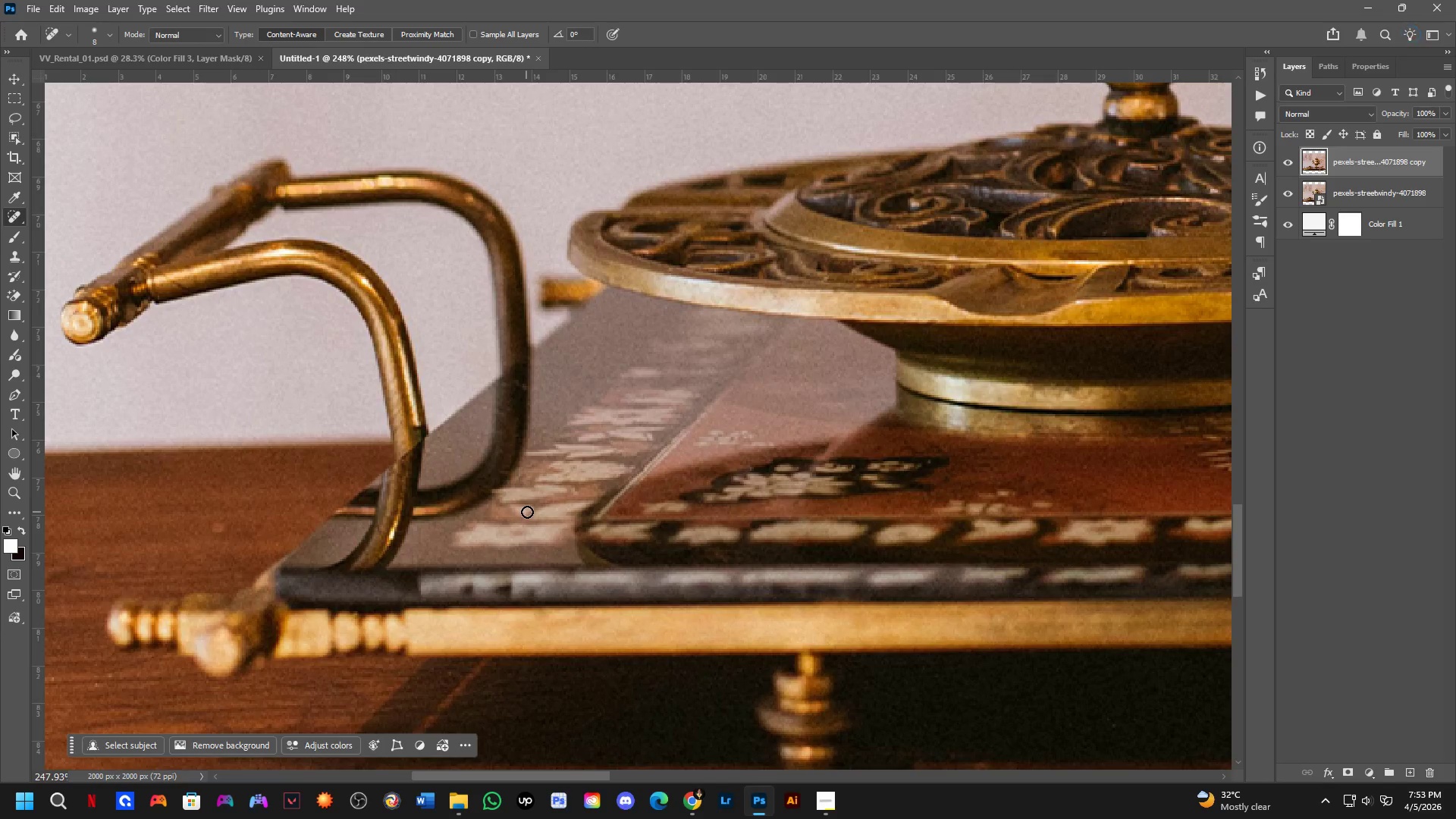 
hold_key(key=Space, duration=0.55)
 